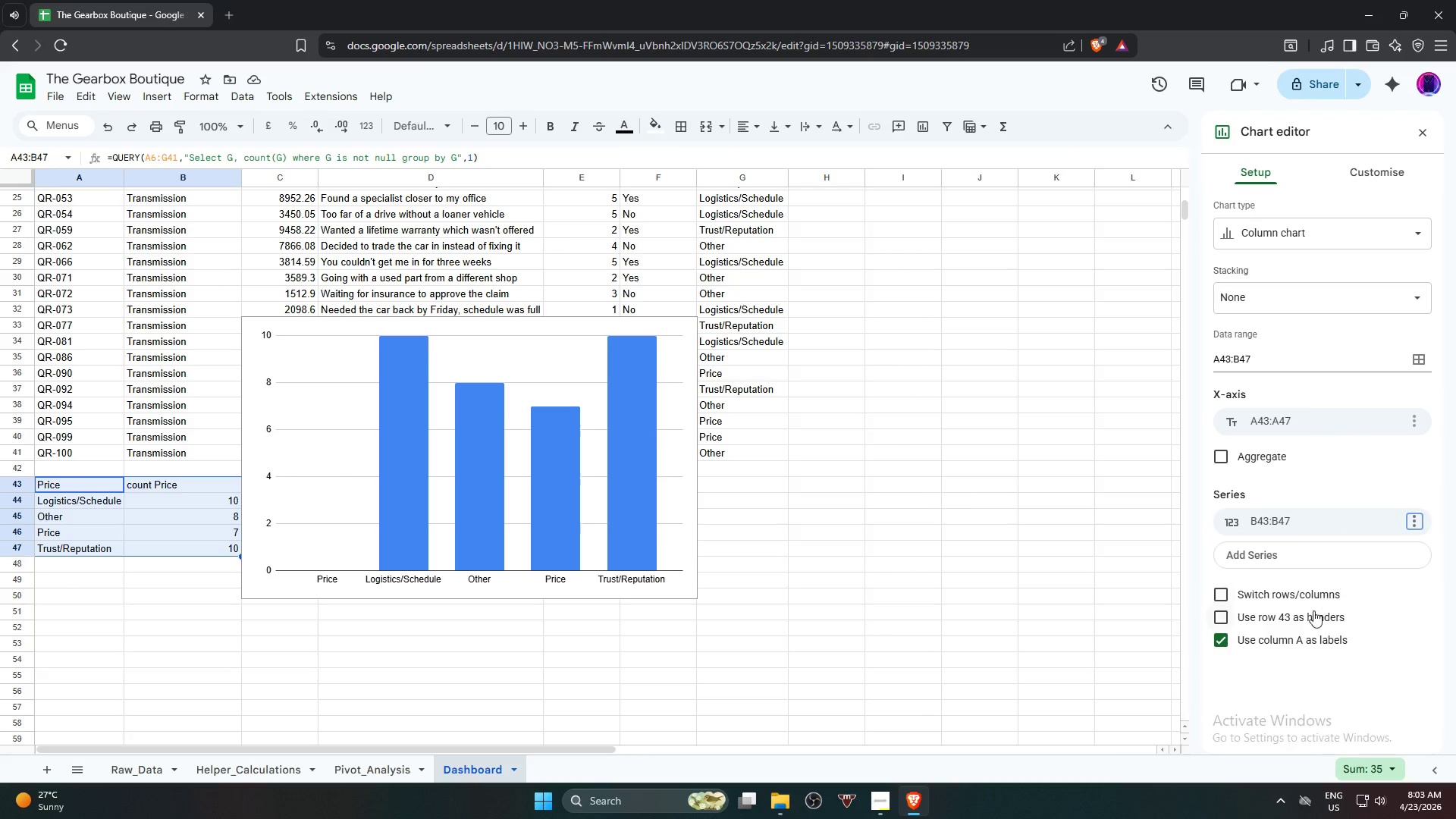 
left_click([1309, 617])
 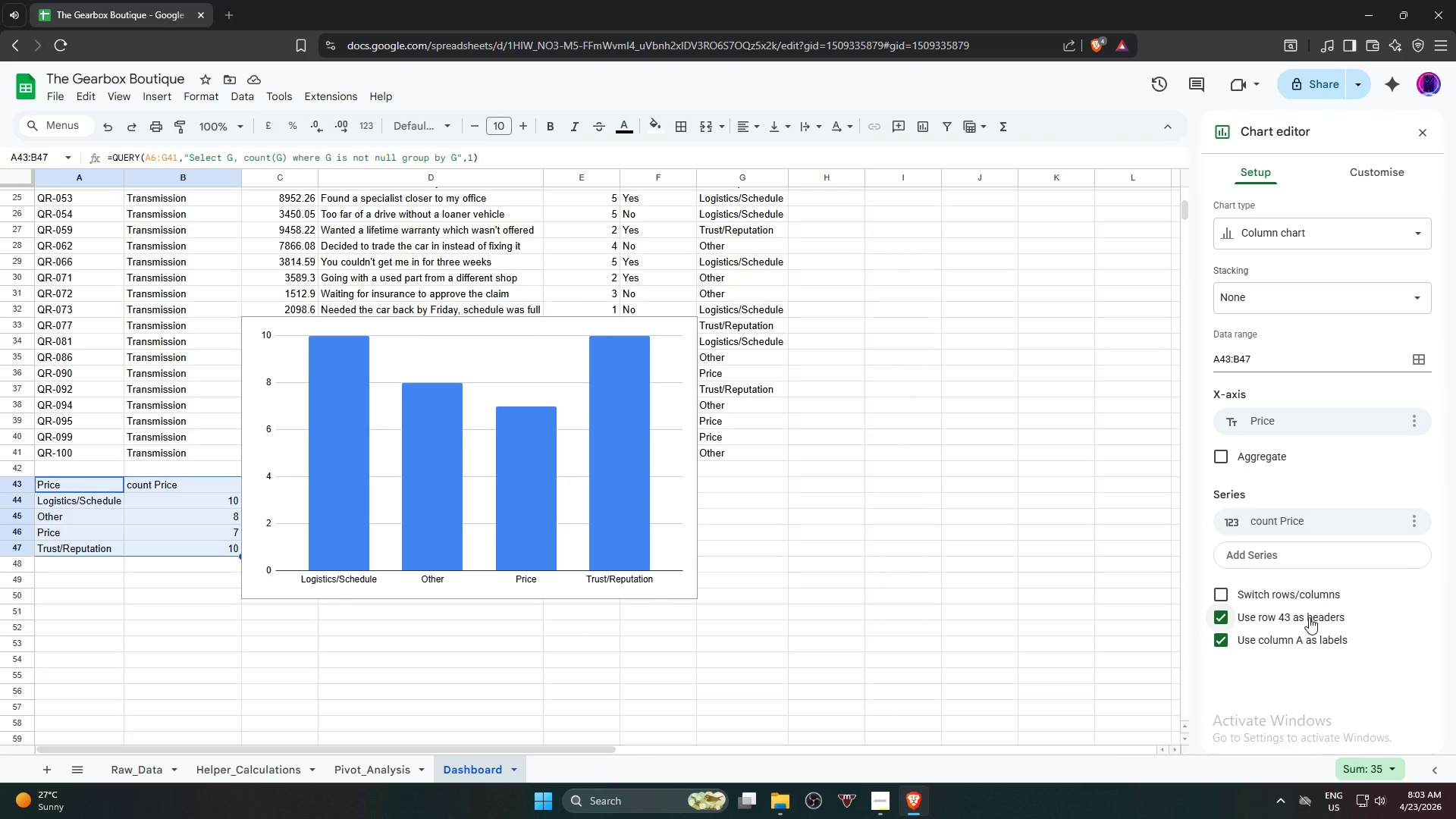 
wait(10.62)
 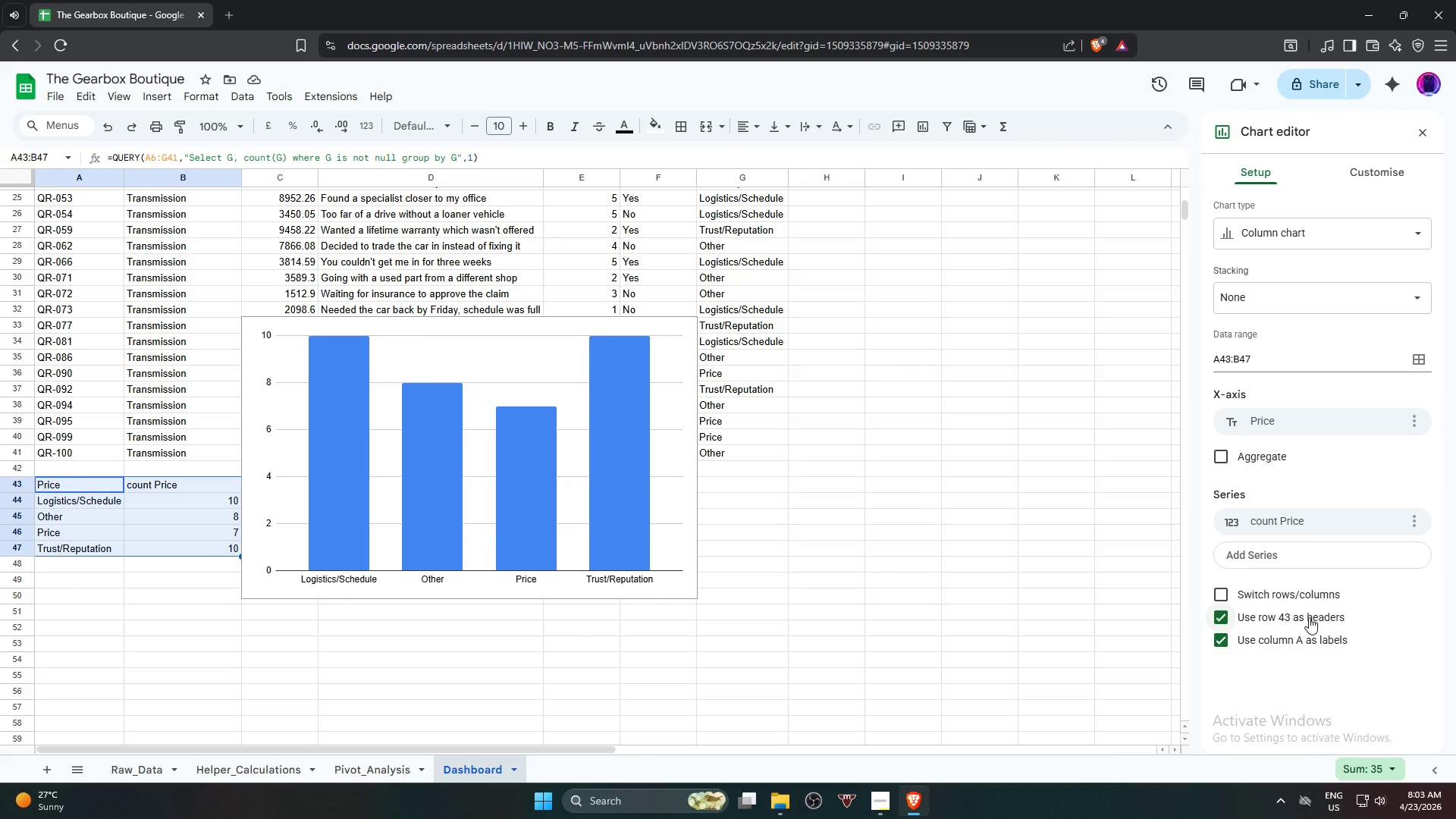 
left_click([1309, 617])
 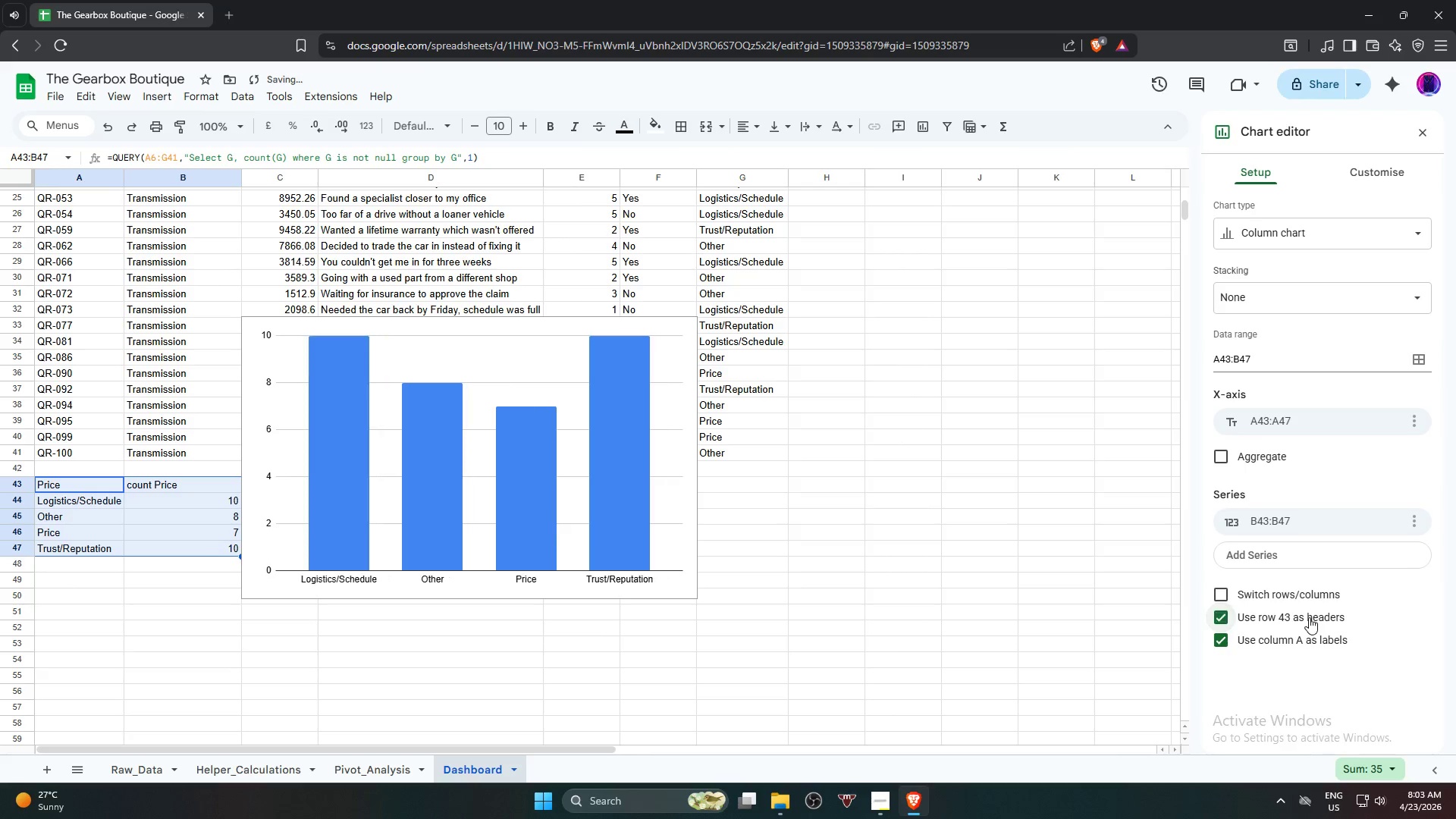 
double_click([1309, 617])
 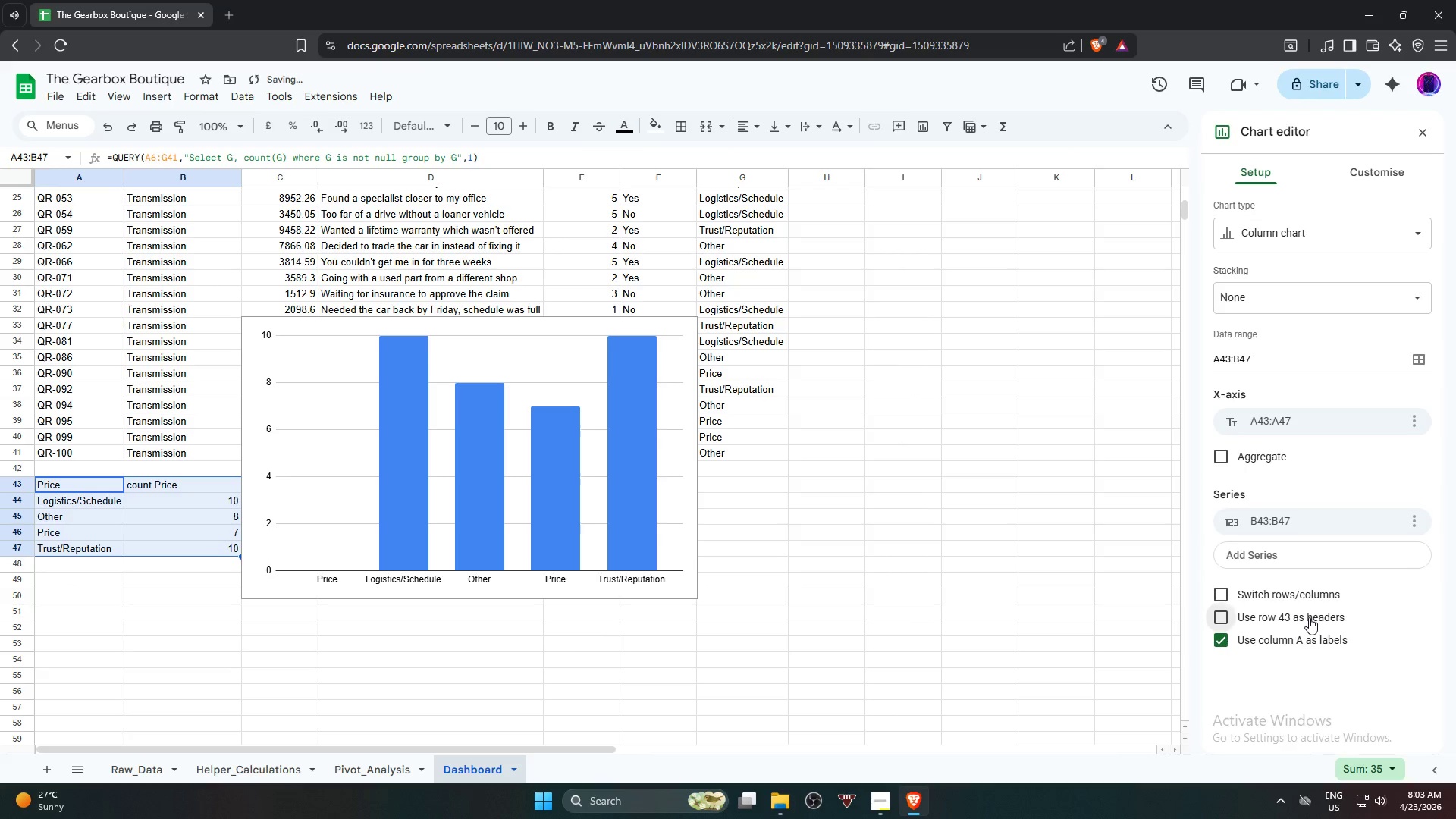 
triple_click([1309, 617])
 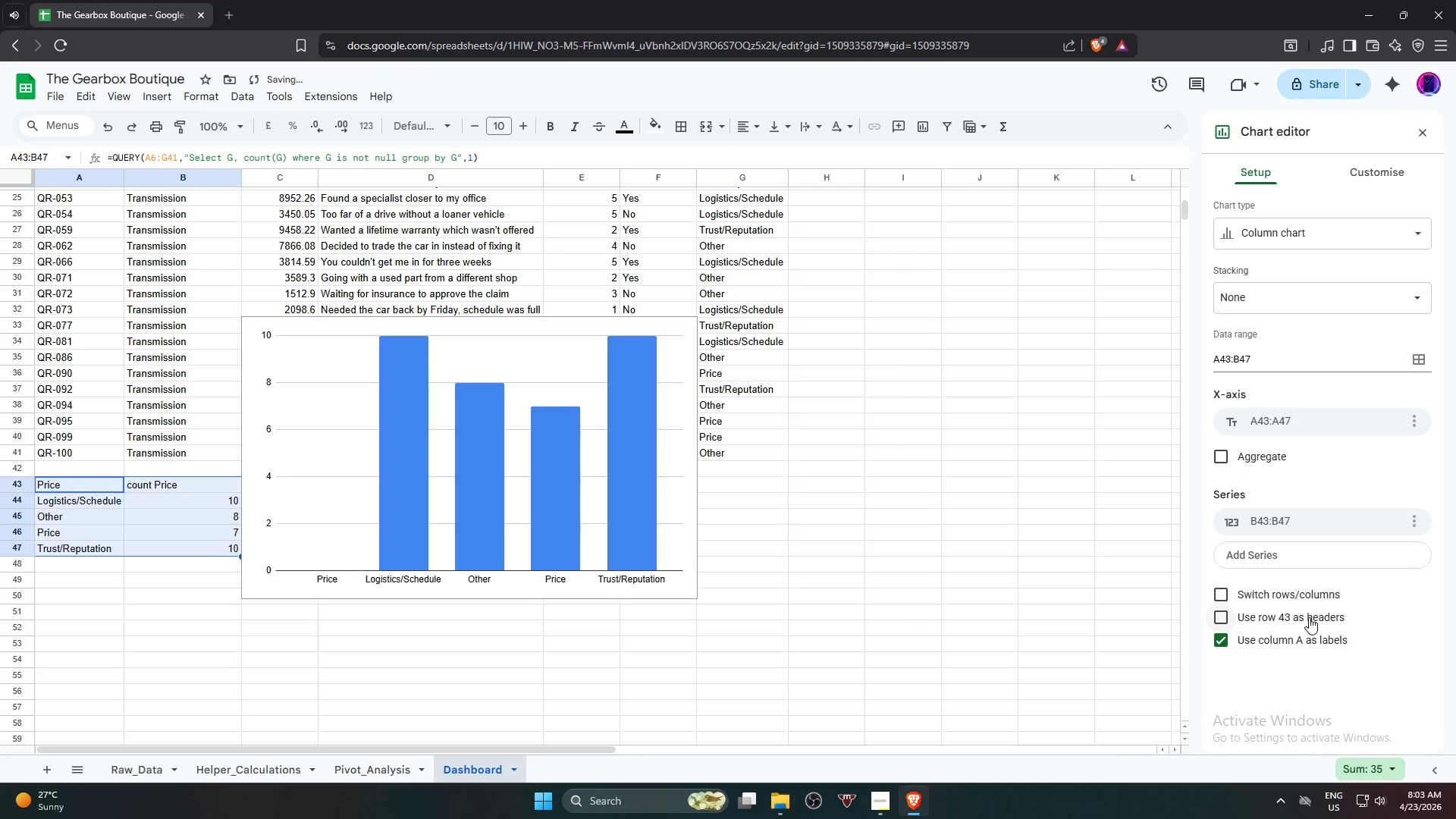 
double_click([1309, 617])
 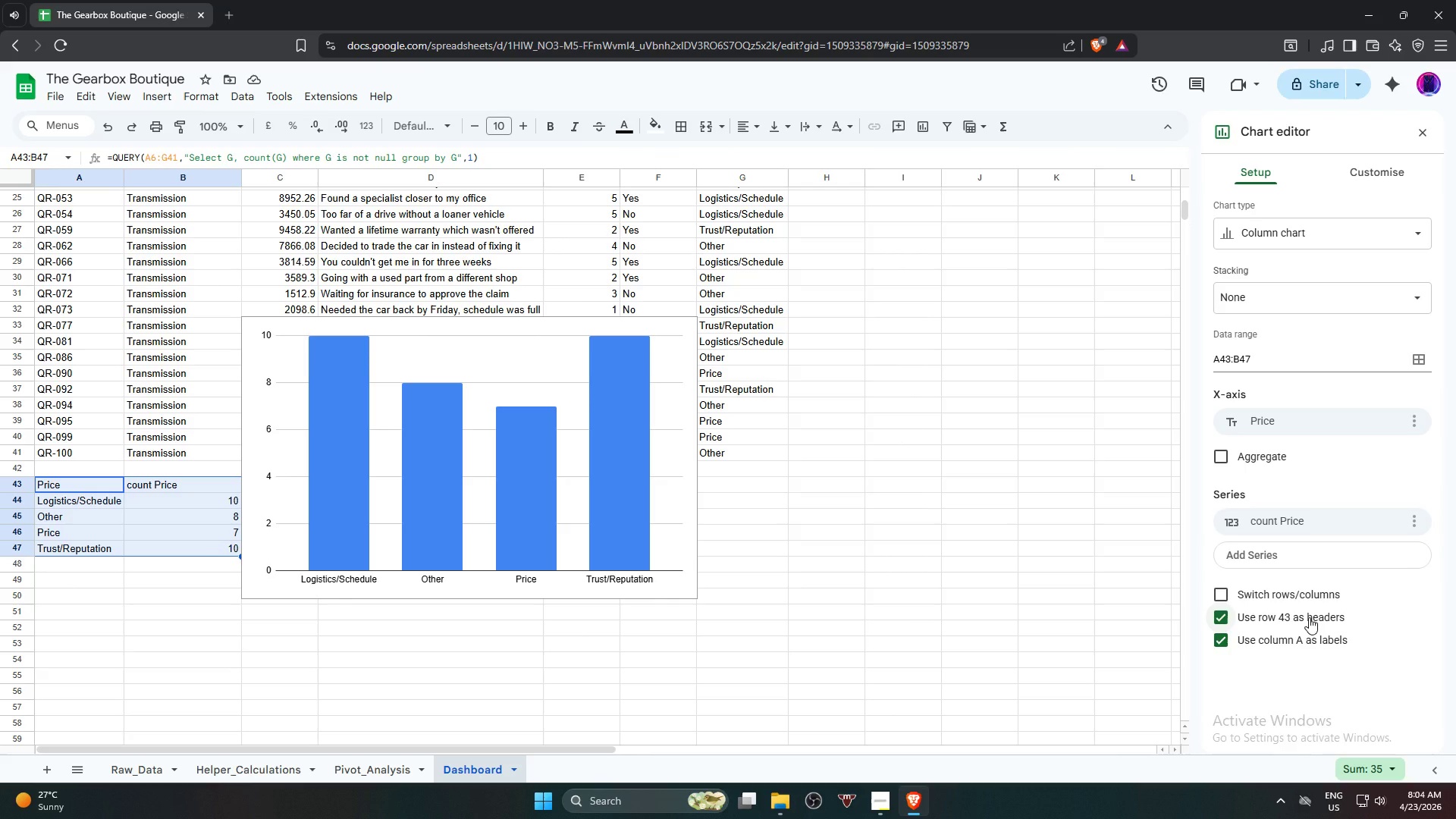 
wait(12.25)
 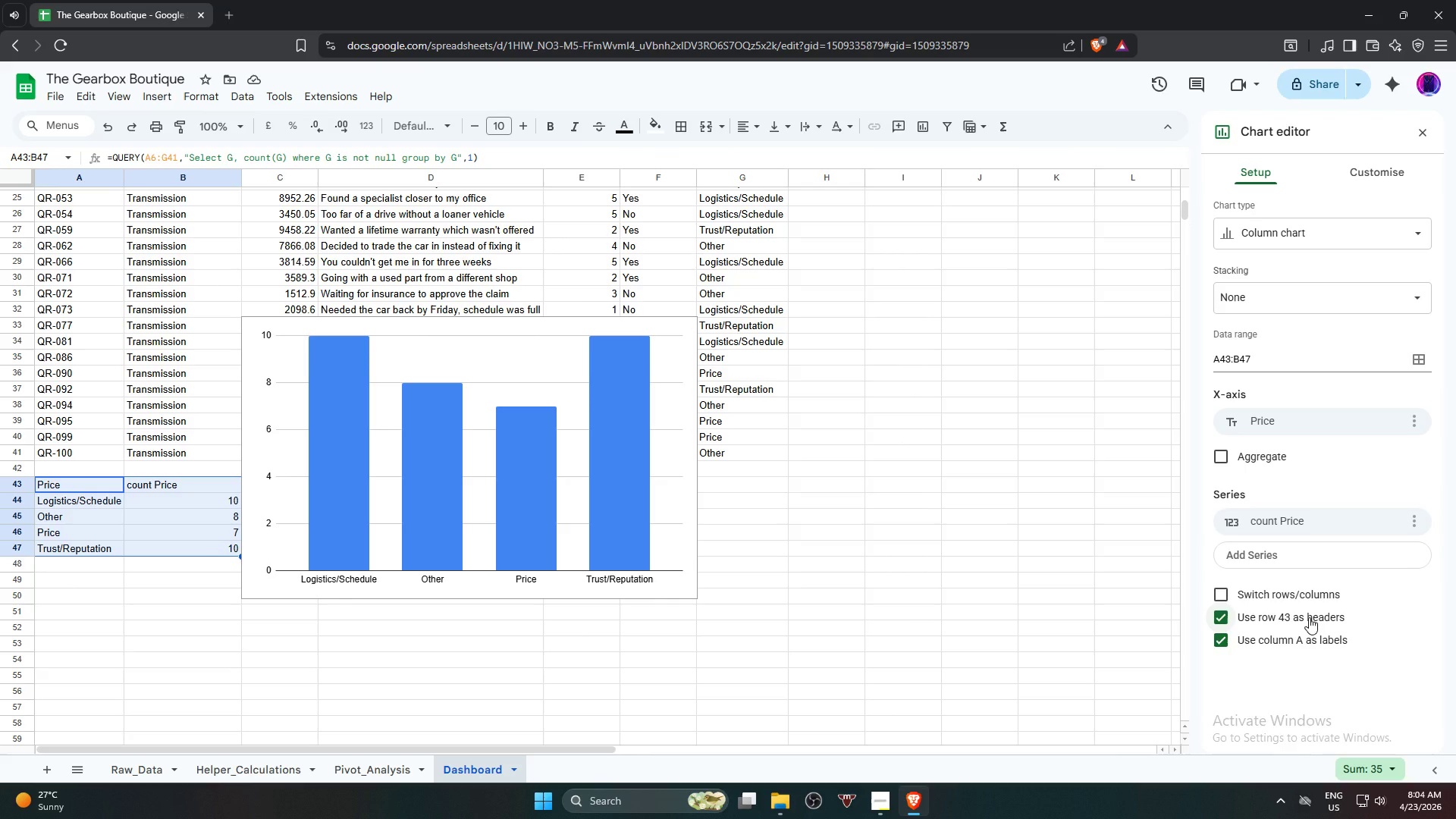 
left_click([635, 435])
 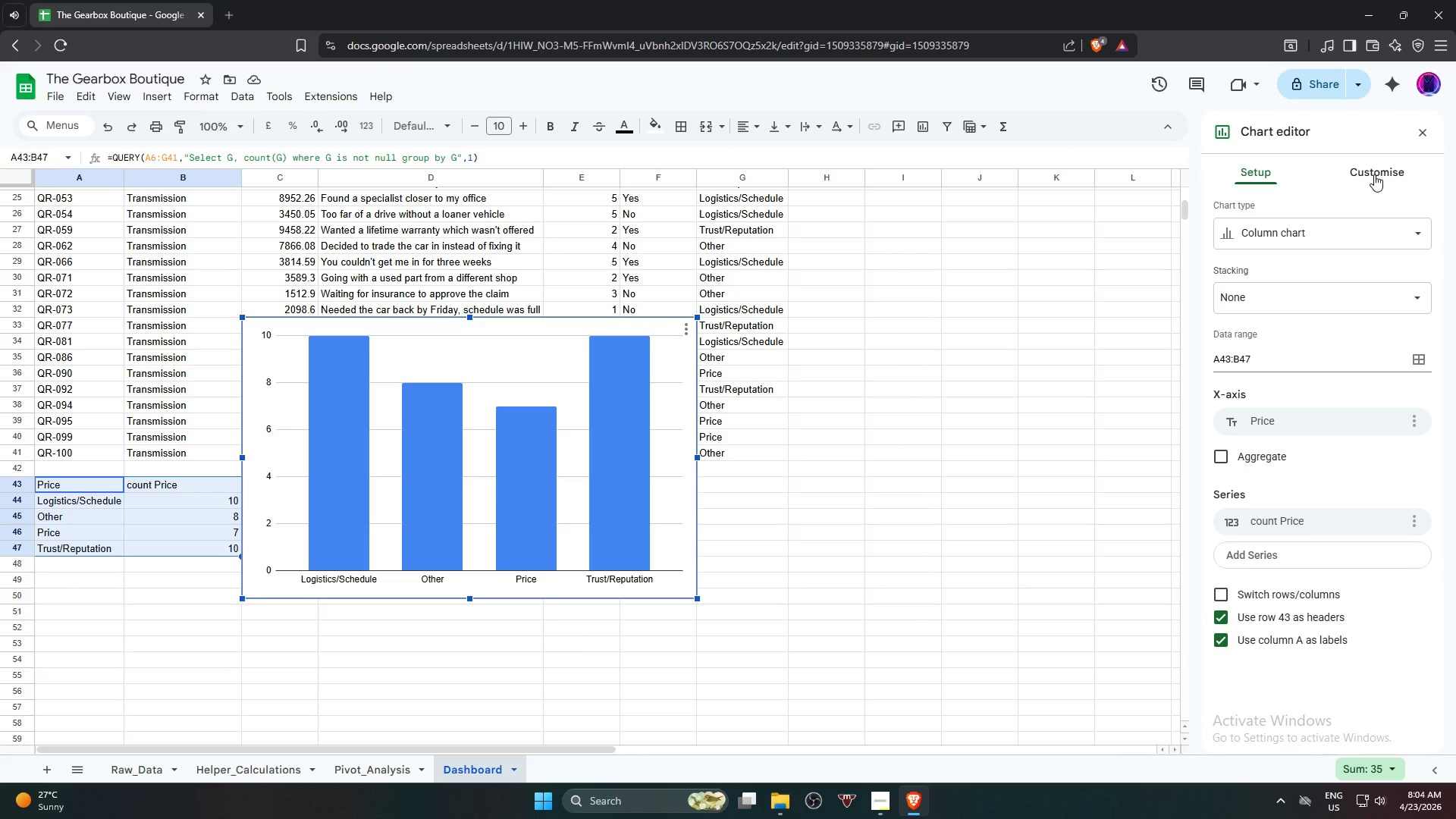 
left_click([1374, 174])
 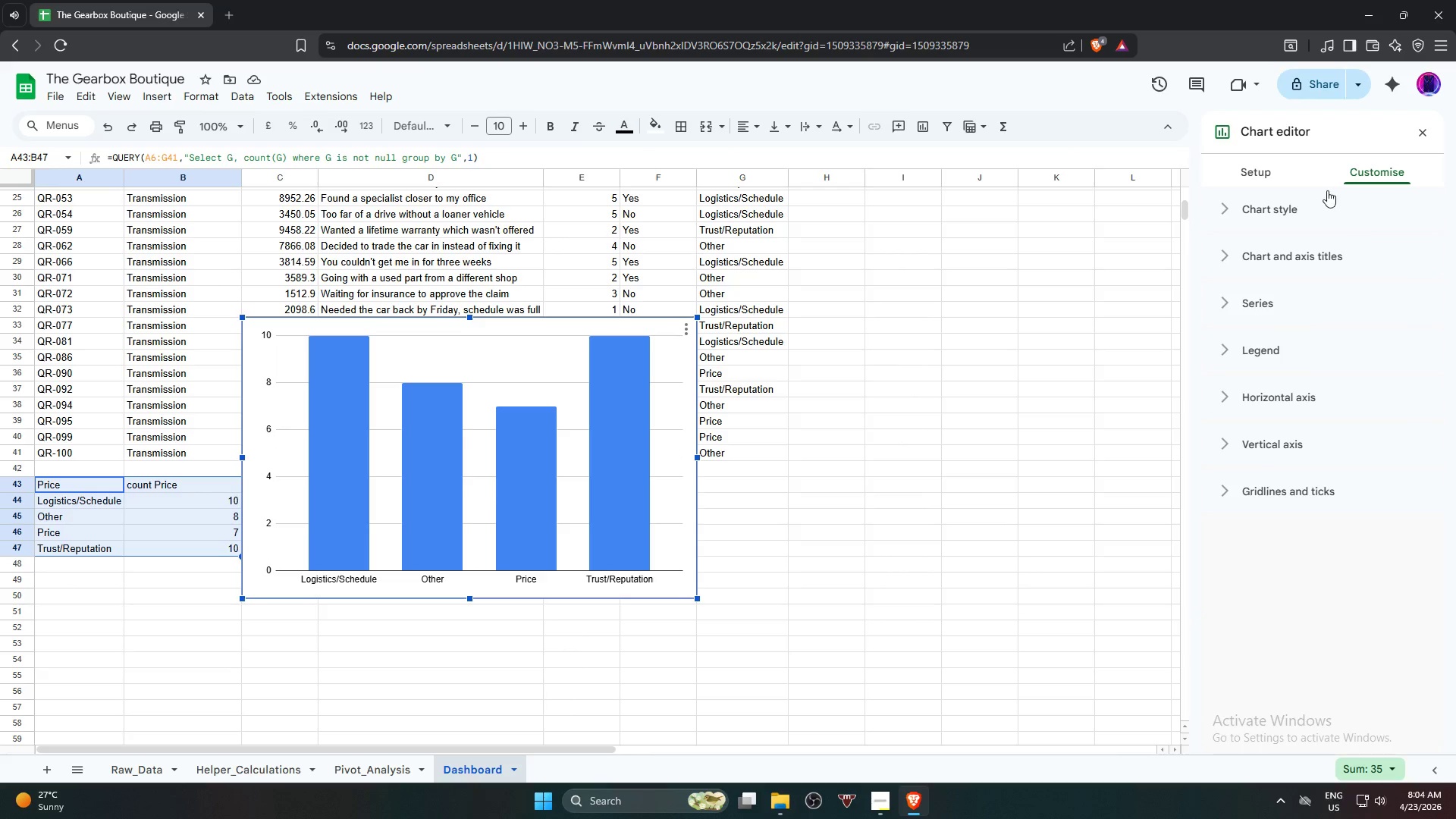 
left_click([1250, 168])
 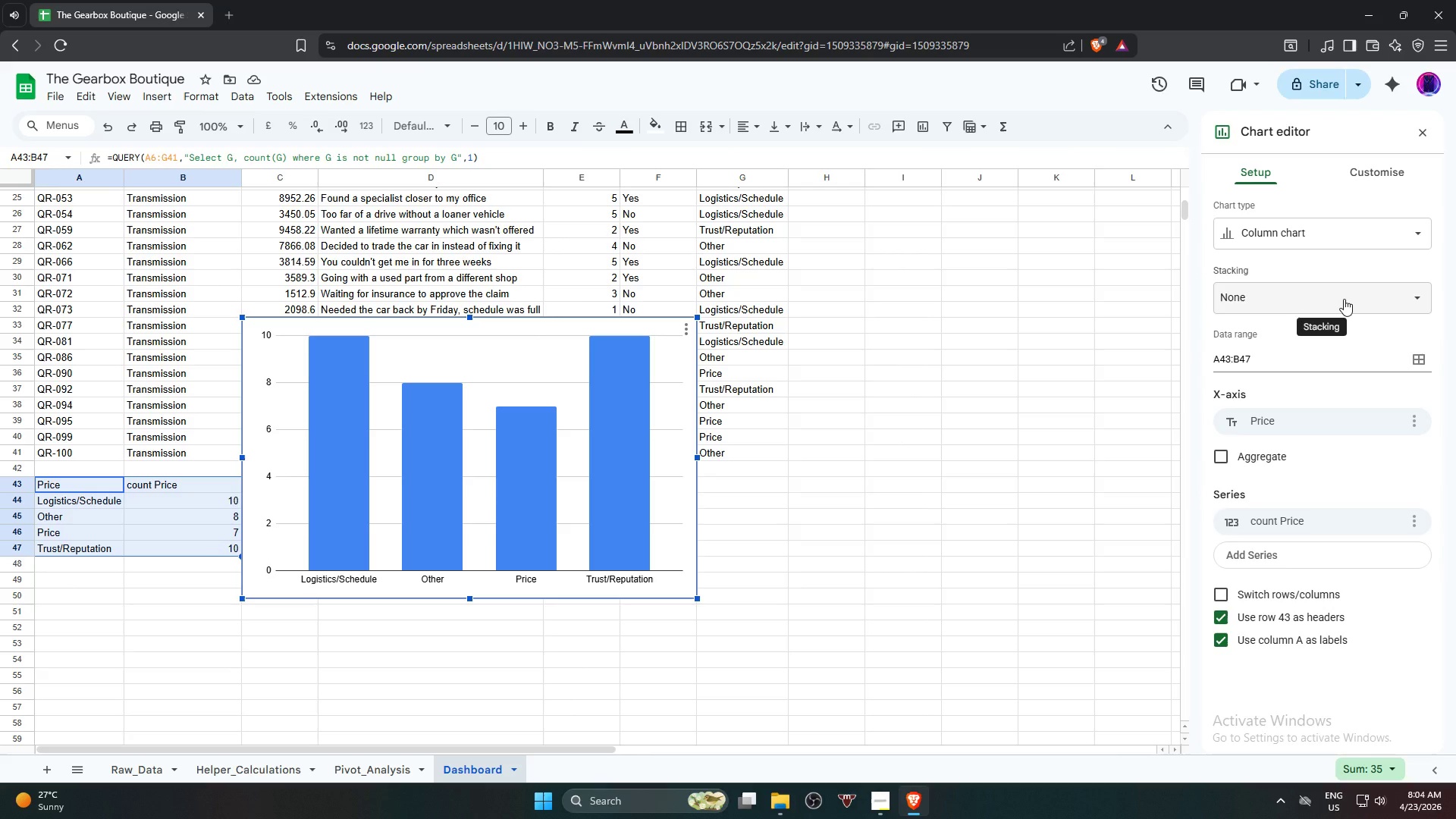 
left_click([1345, 220])
 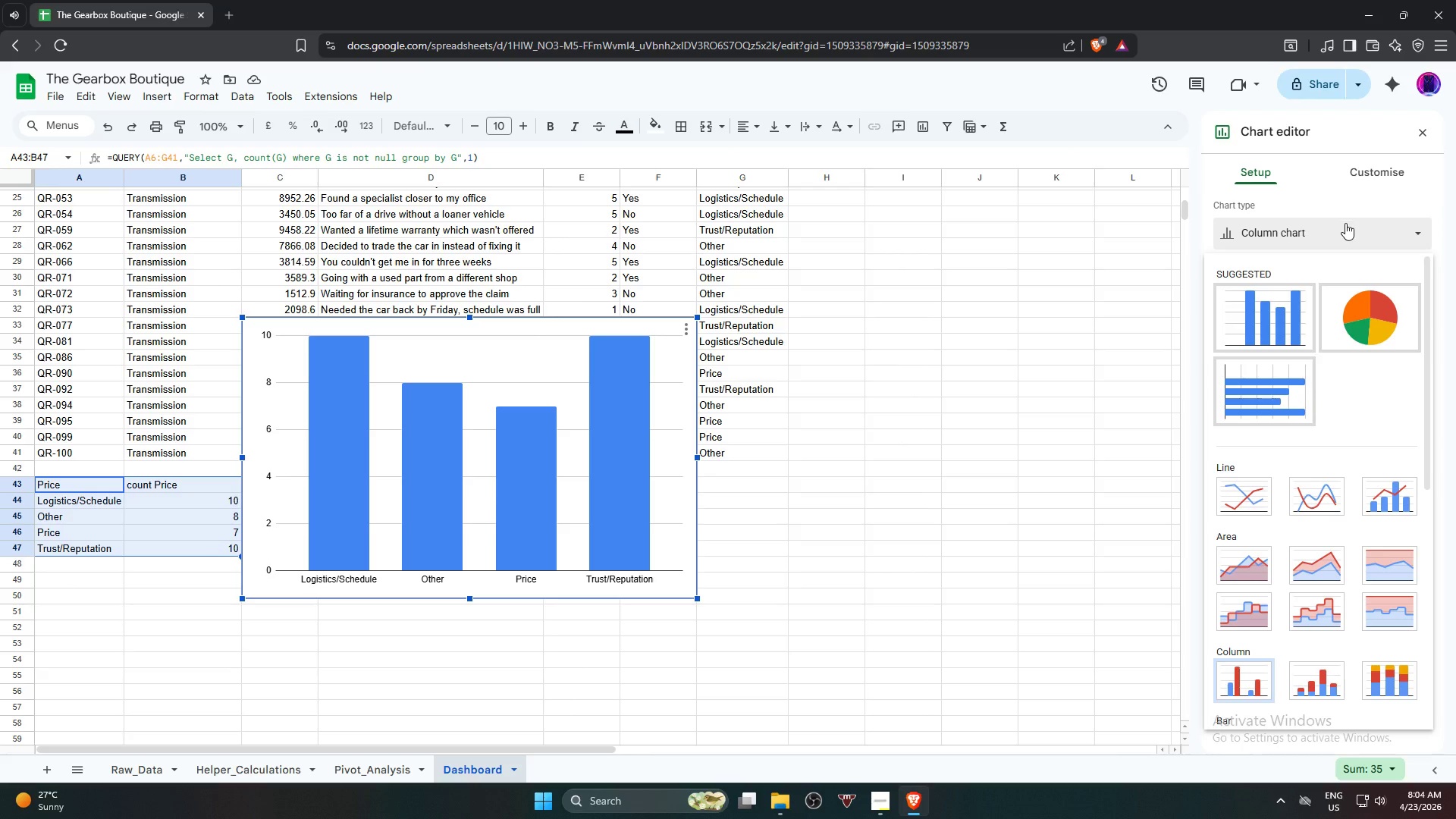 
scroll: coordinate [1341, 305], scroll_direction: down, amount: 3.0
 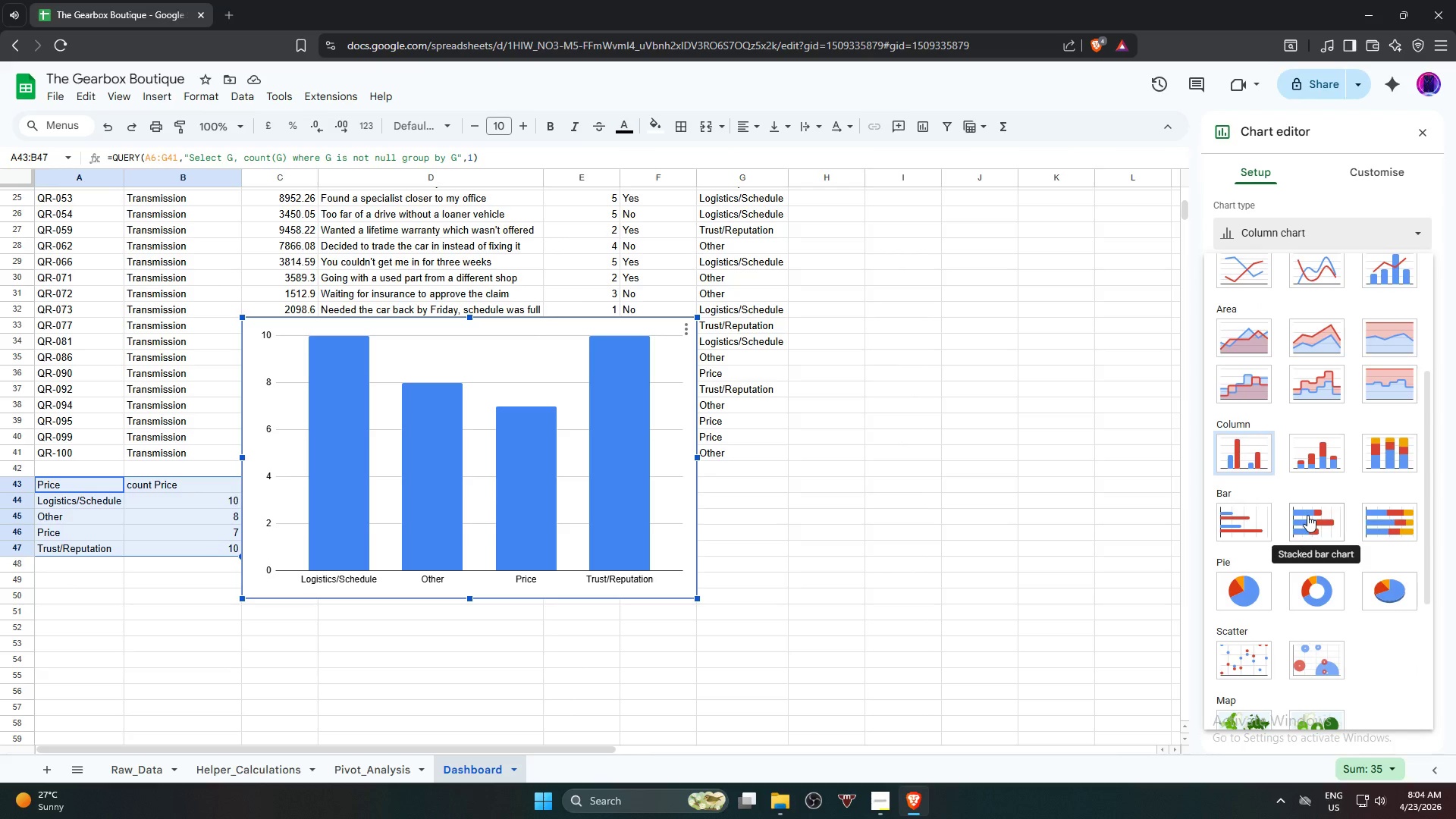 
scroll: coordinate [1313, 510], scroll_direction: up, amount: 6.0
 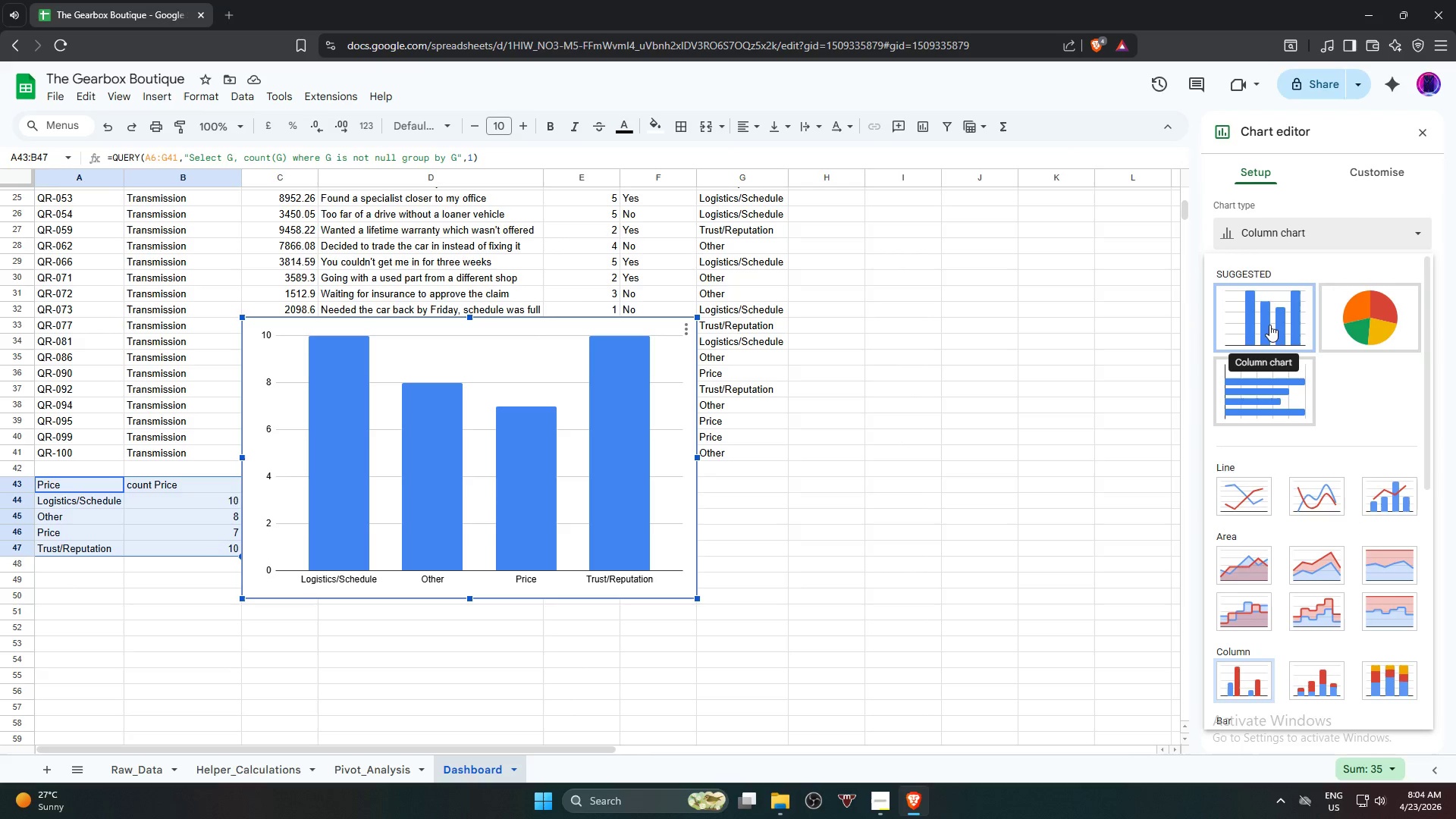 
scroll: coordinate [1307, 438], scroll_direction: down, amount: 3.0
 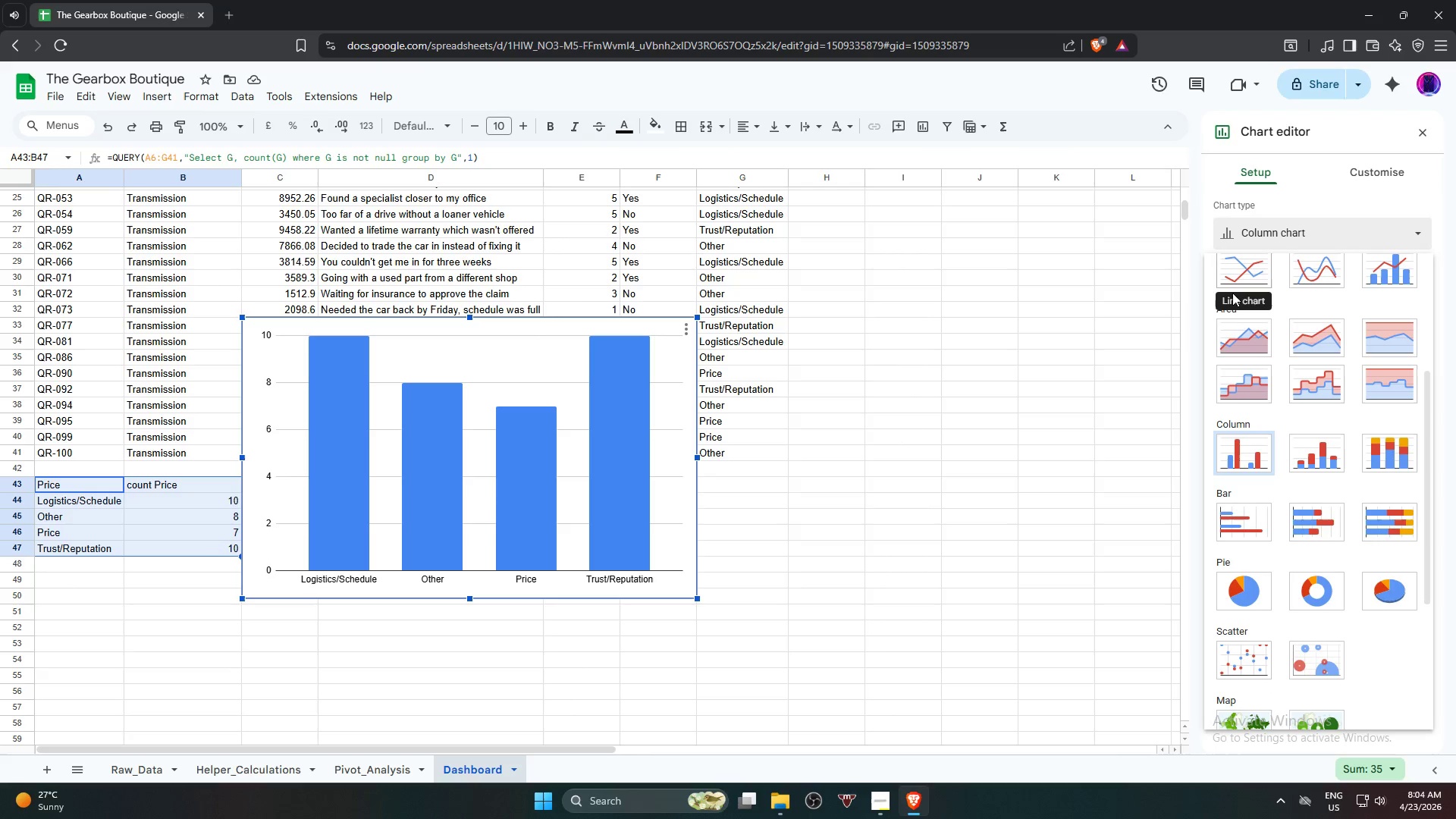 
wait(7.54)
 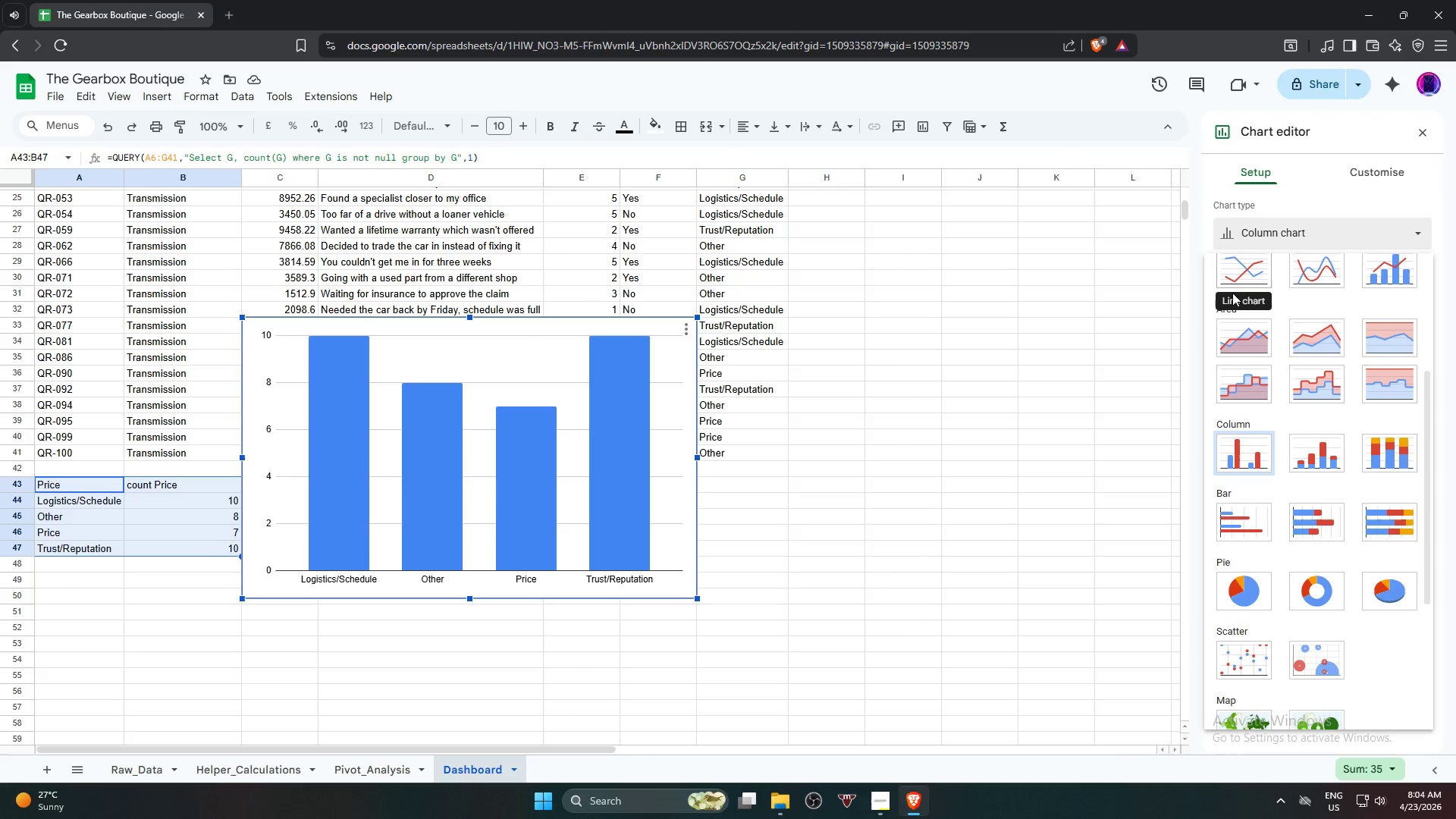 
scroll: coordinate [1334, 298], scroll_direction: up, amount: 6.0
 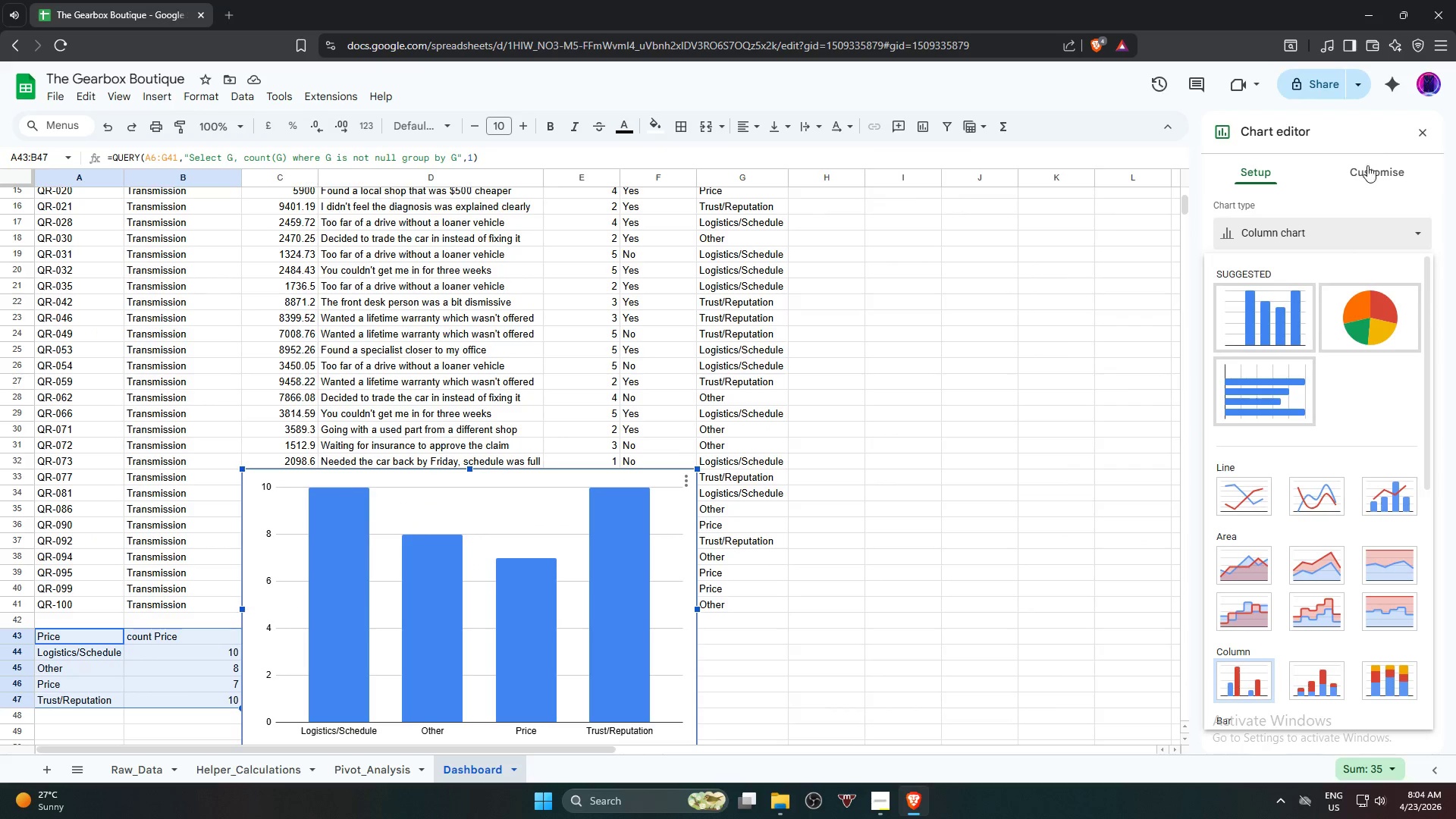 
left_click([1370, 169])
 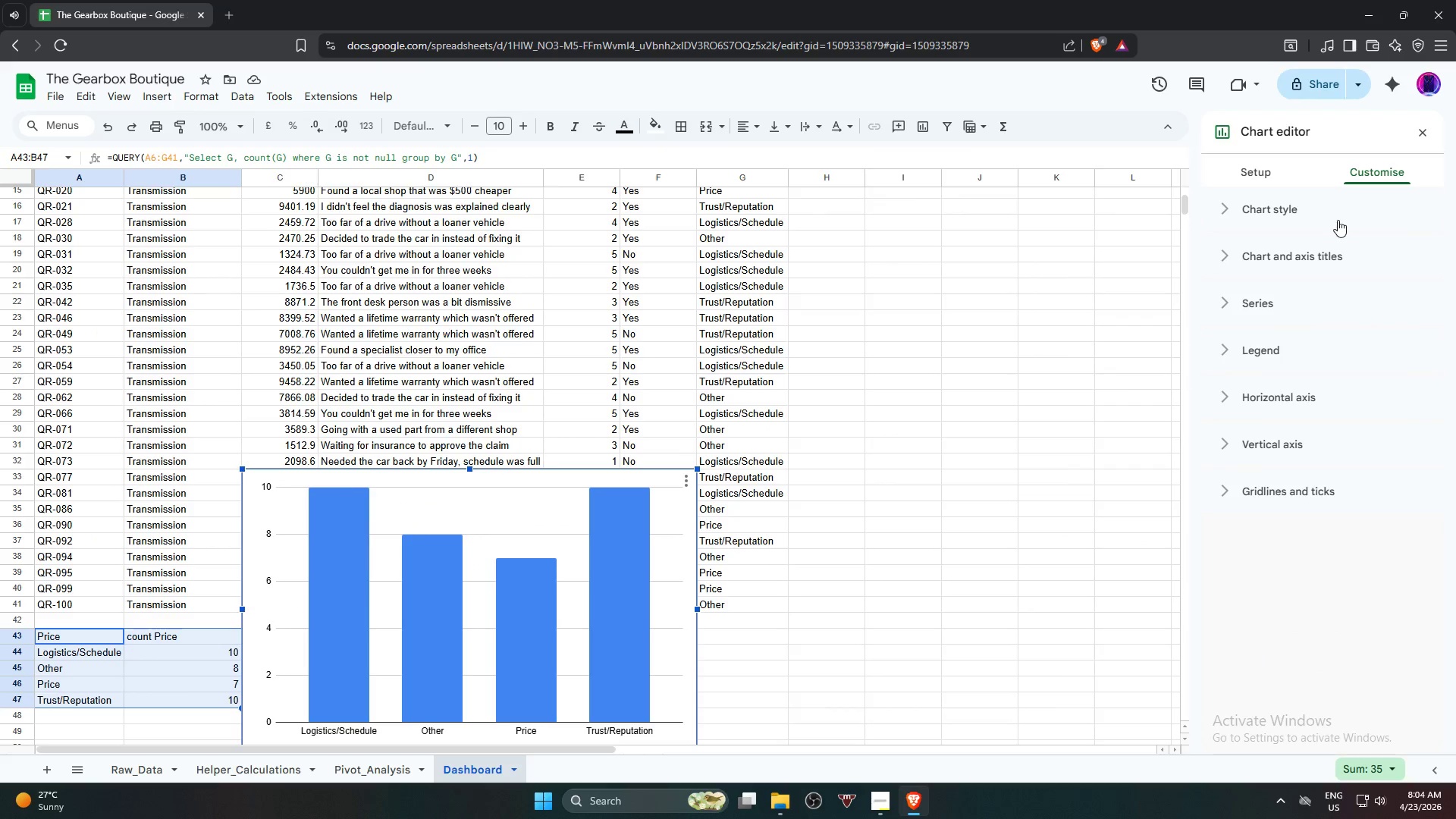 
left_click([1338, 220])
 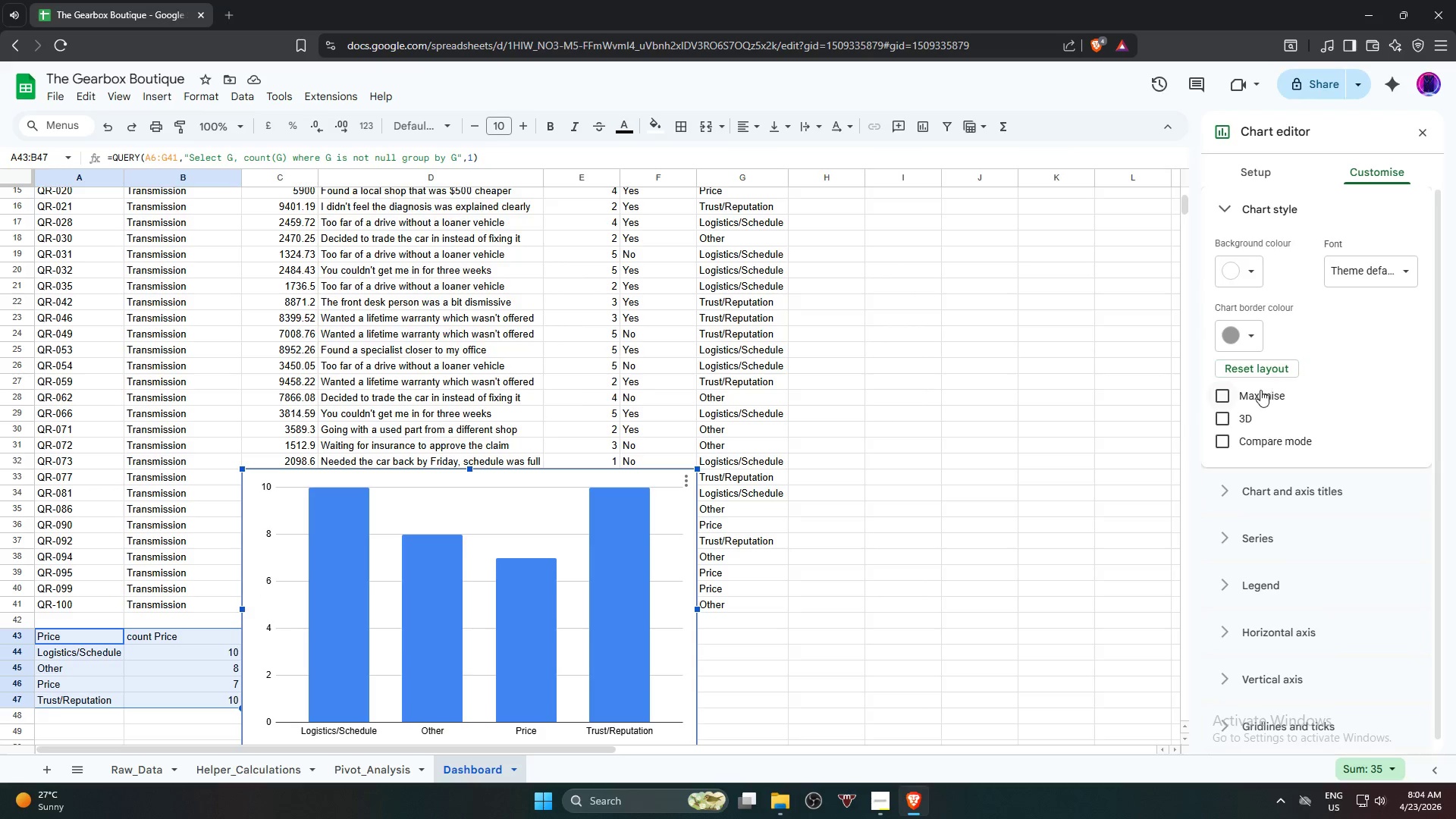 
left_click([1250, 413])
 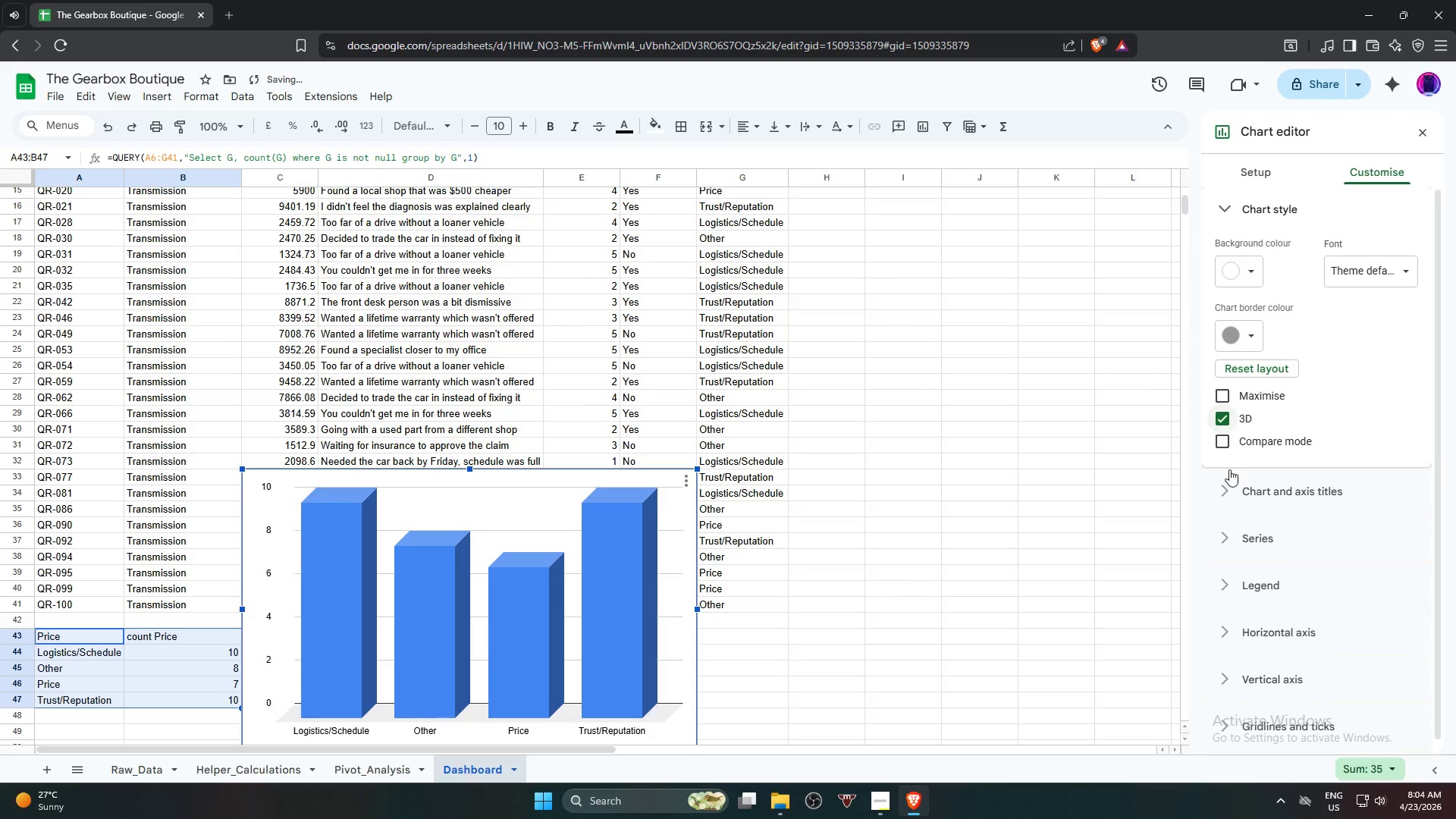 
left_click([1272, 448])
 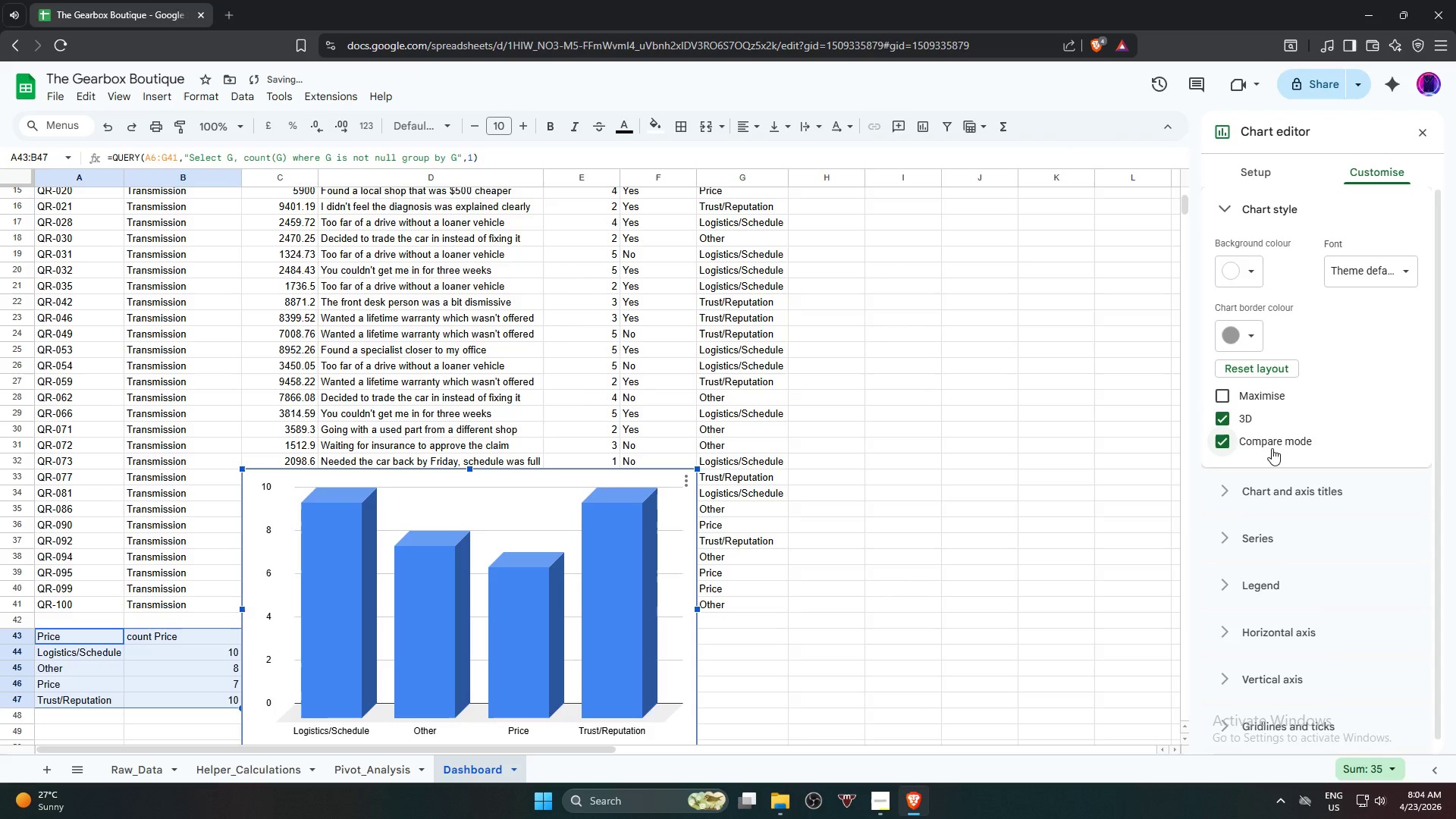 
left_click([1272, 448])
 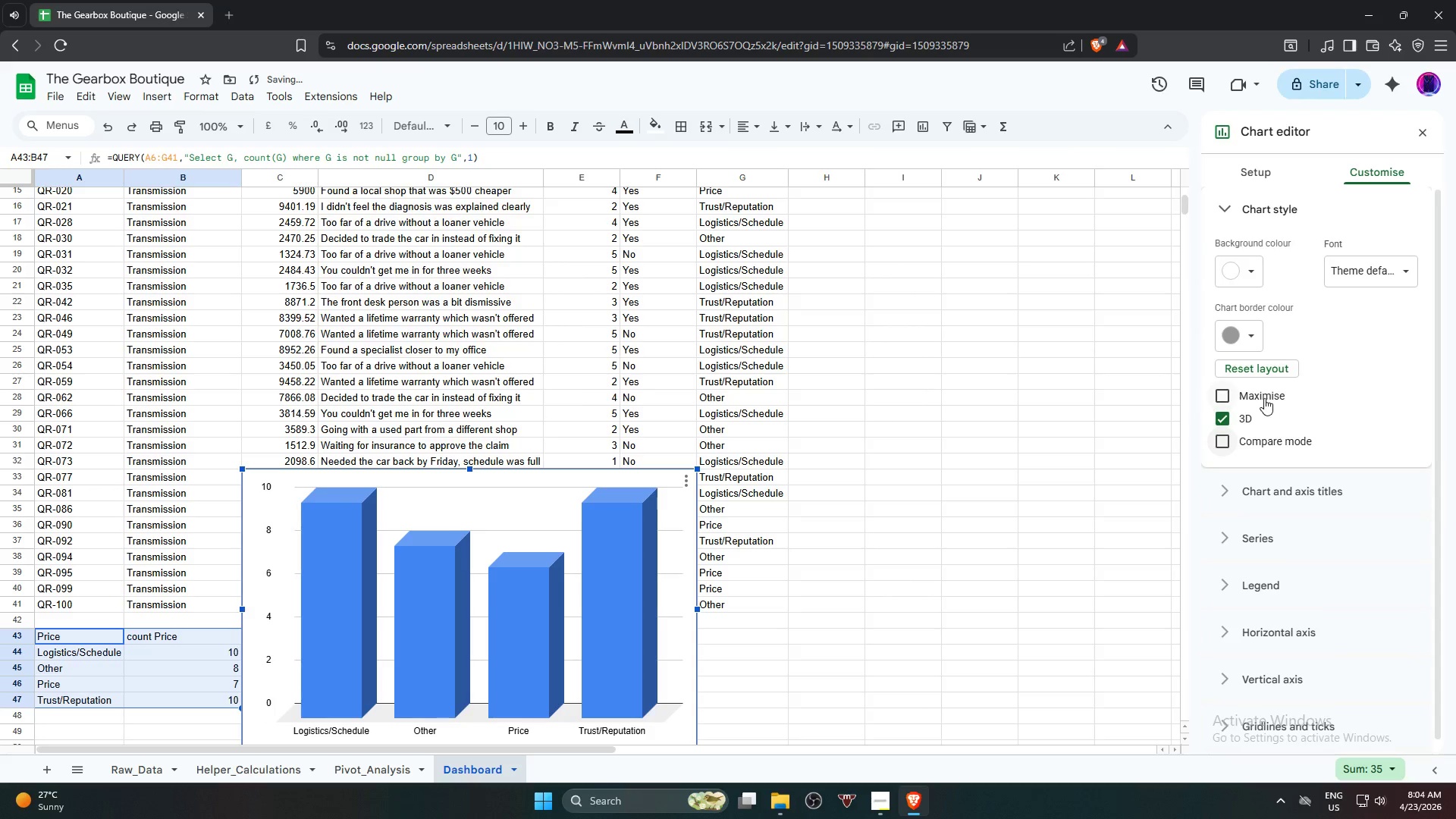 
left_click([1264, 396])
 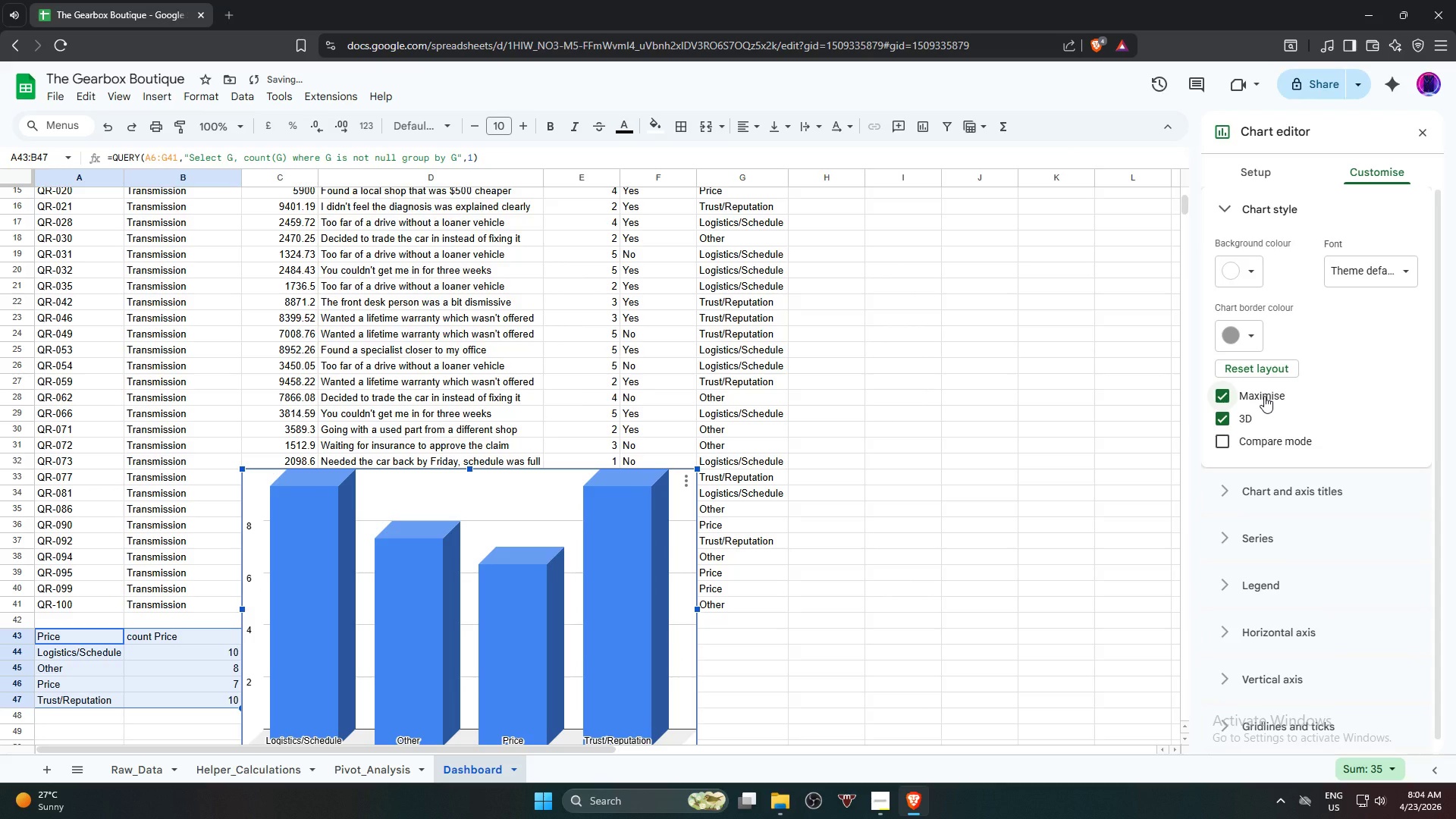 
left_click([1264, 396])
 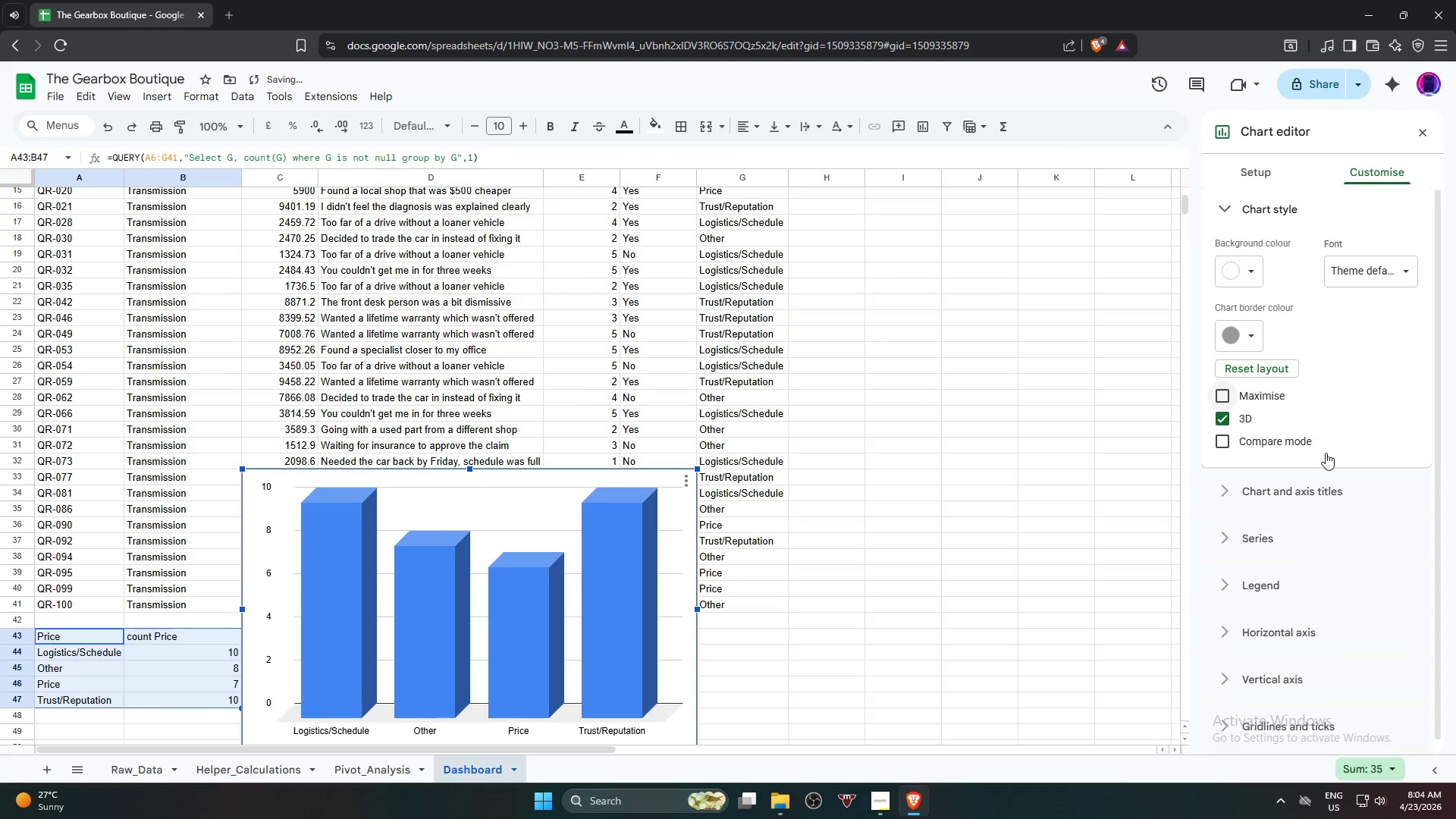 
scroll: coordinate [1326, 453], scroll_direction: down, amount: 2.0
 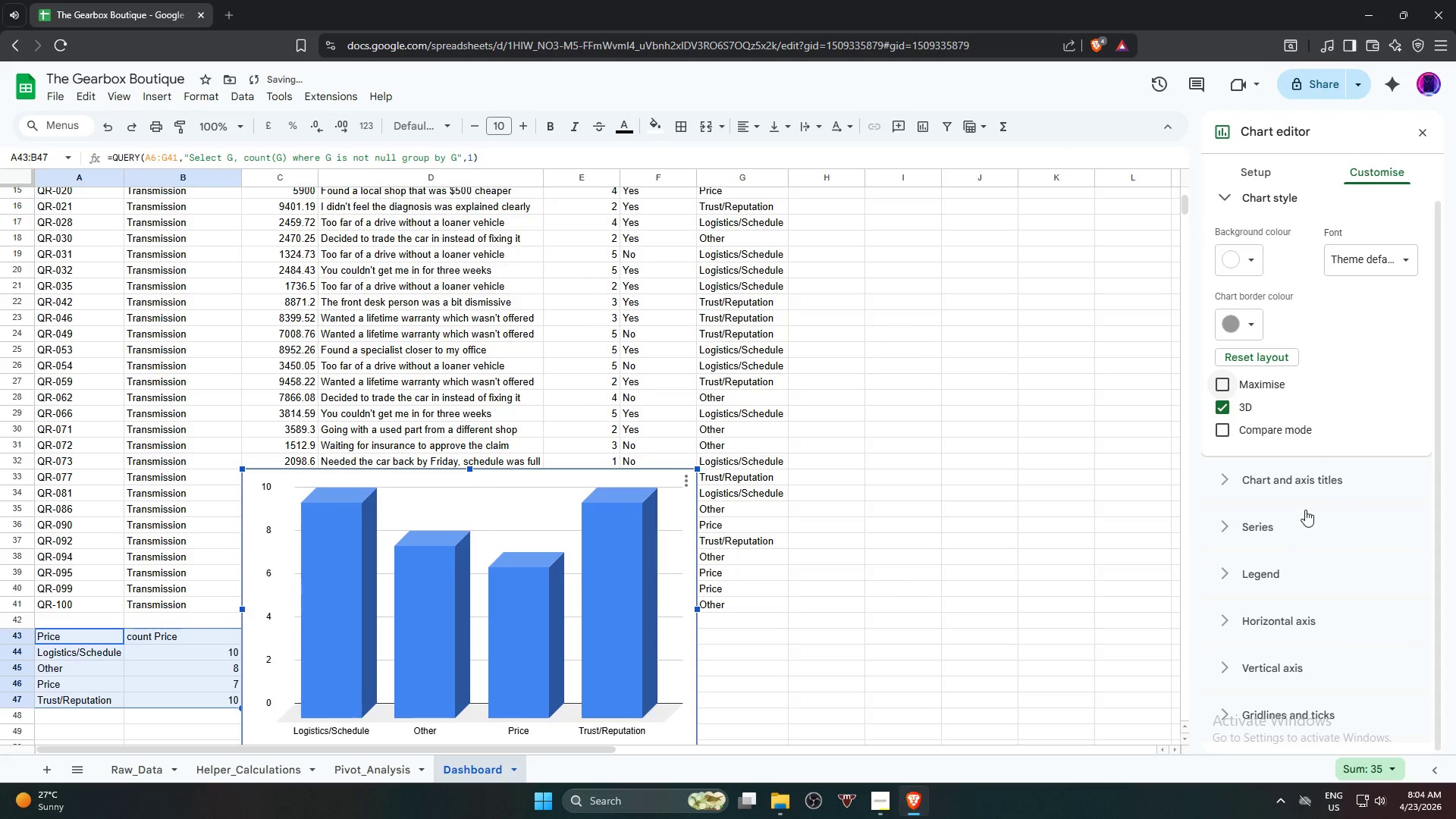 
mouse_move([1291, 506])
 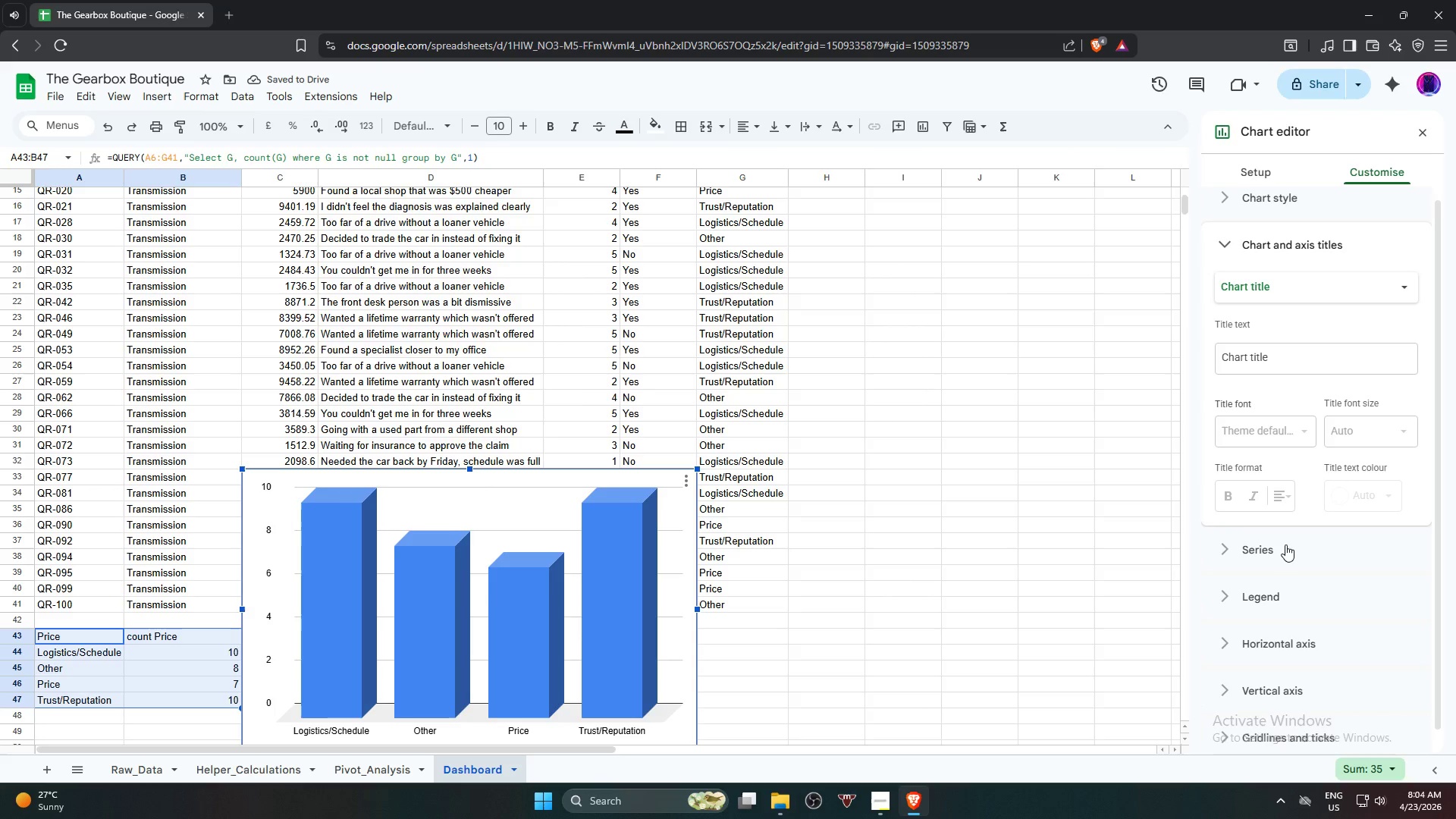 
left_click([1285, 545])
 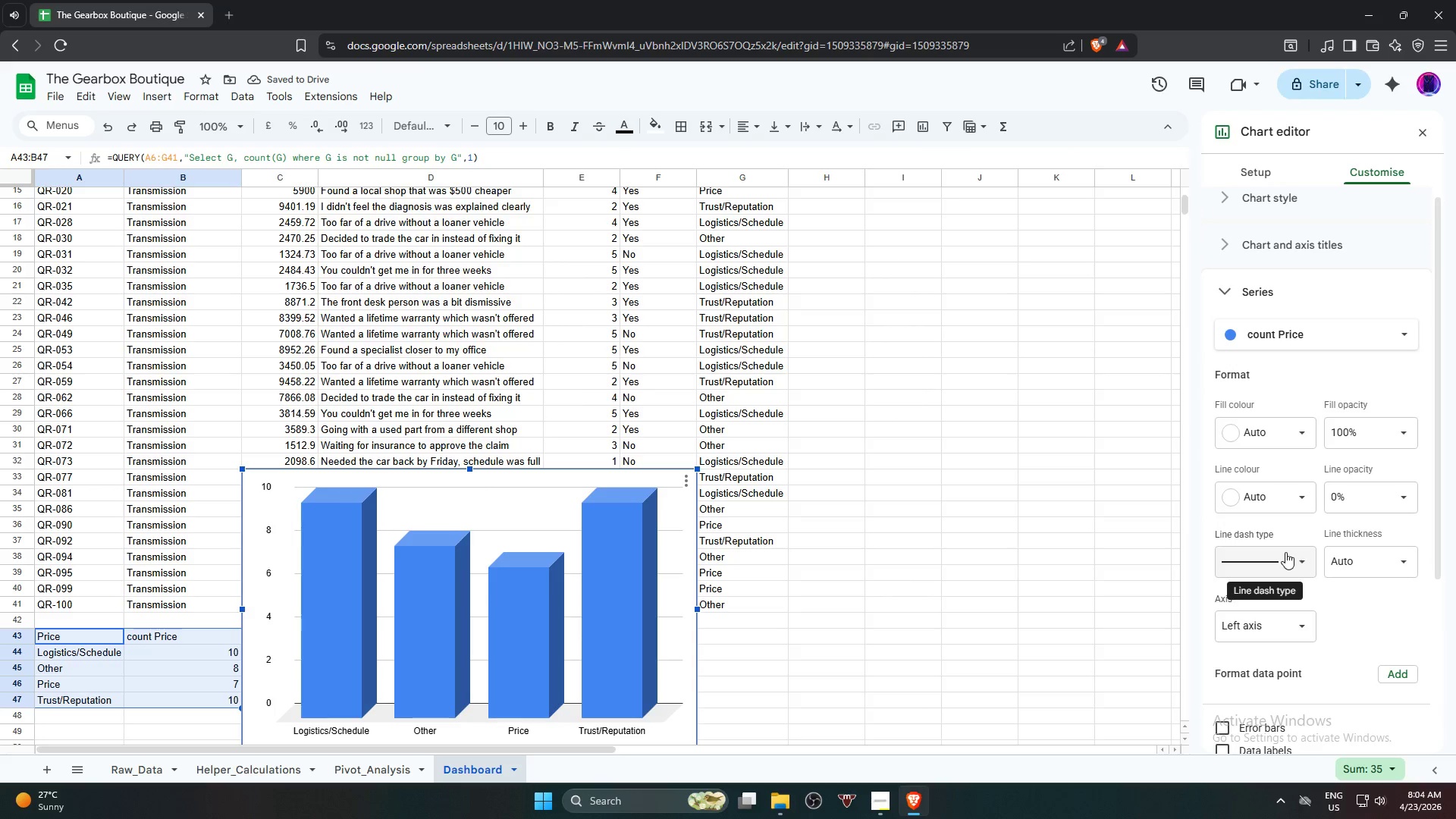 
mouse_move([1323, 585])
 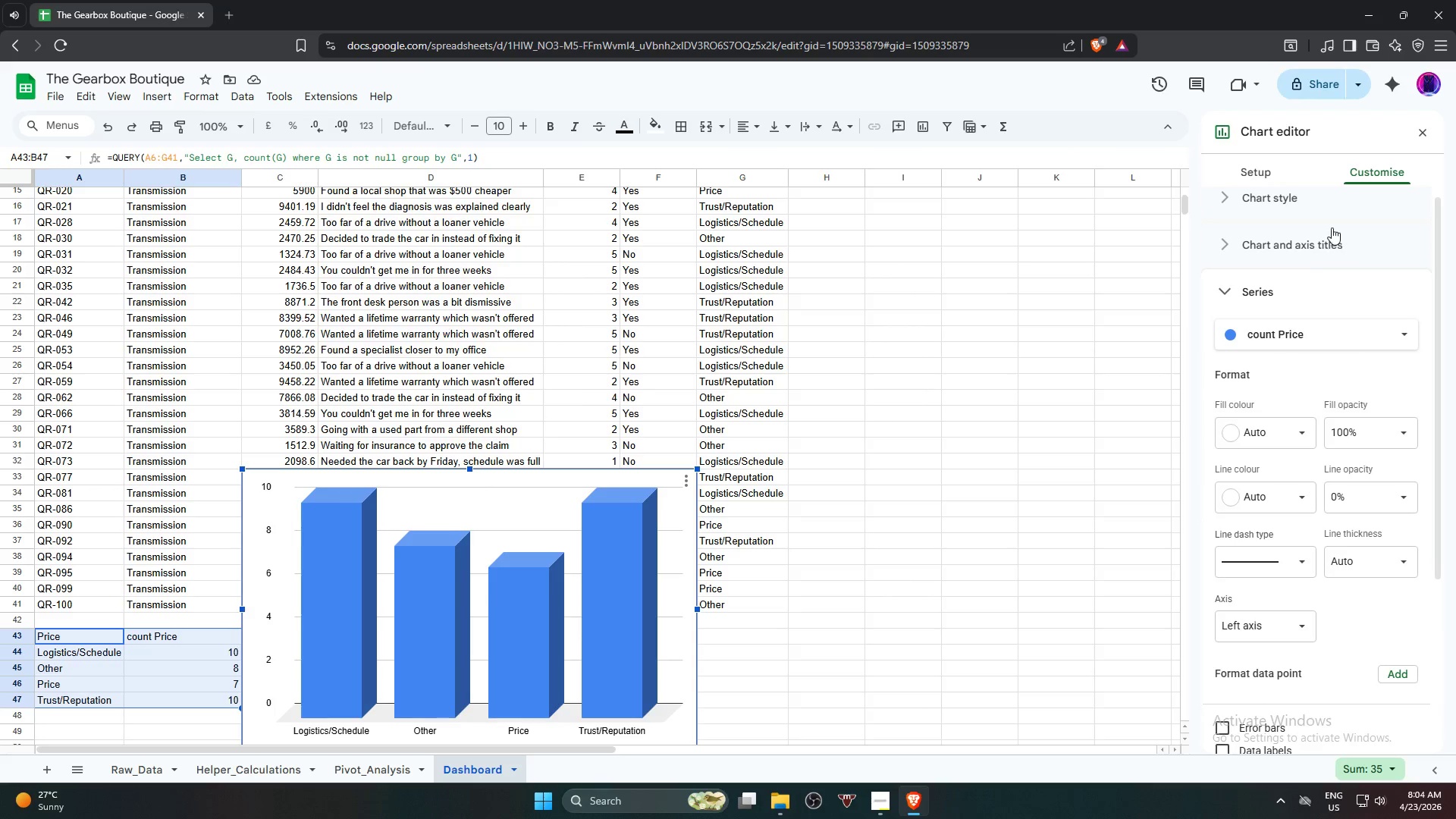 
scroll: coordinate [1298, 607], scroll_direction: down, amount: 2.0
 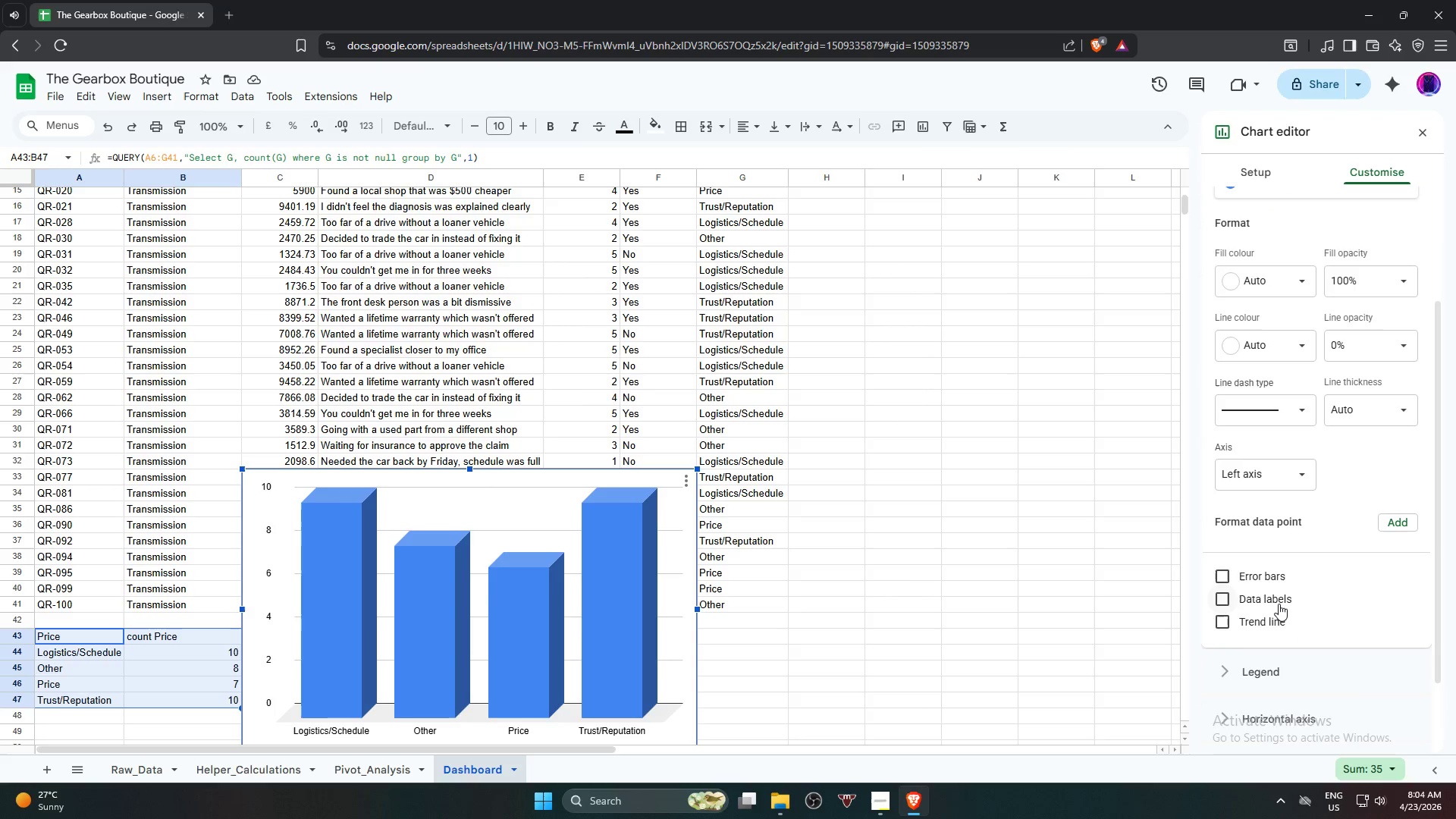 
left_click([1279, 604])
 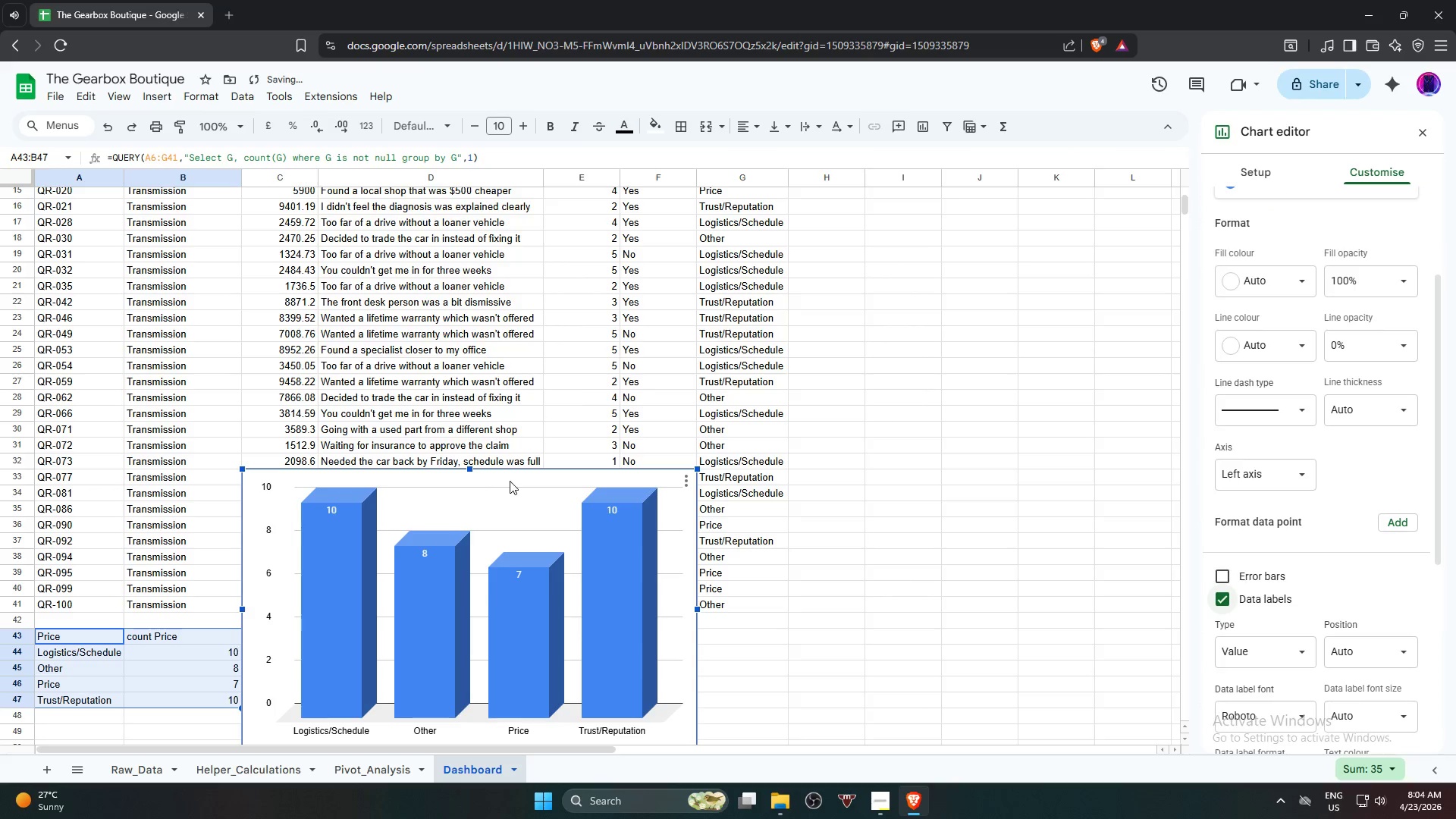 
scroll: coordinate [185, 291], scroll_direction: up, amount: 5.0
 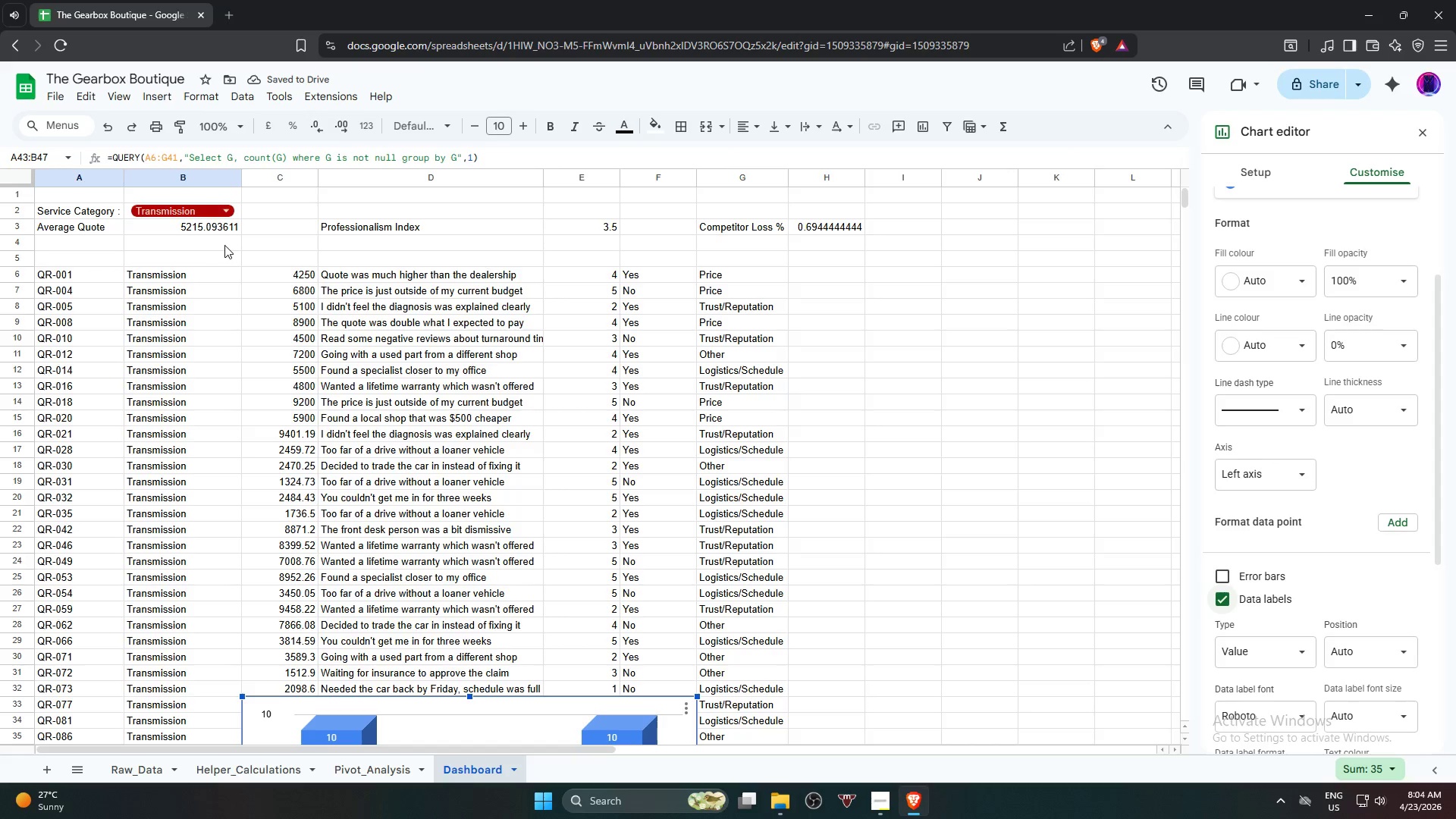 
scroll: coordinate [1335, 584], scroll_direction: down, amount: 6.0
 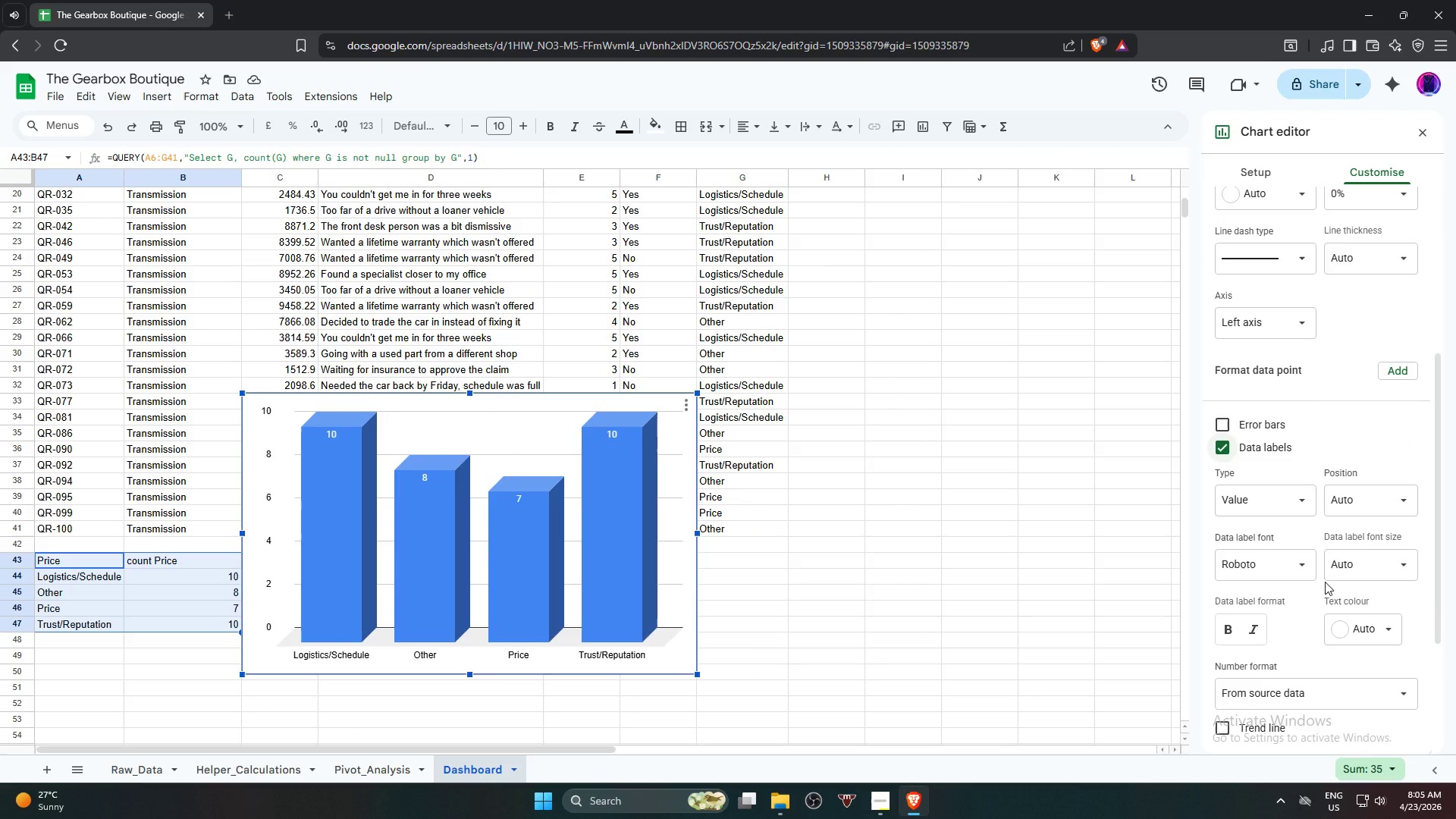 
wait(7.61)
 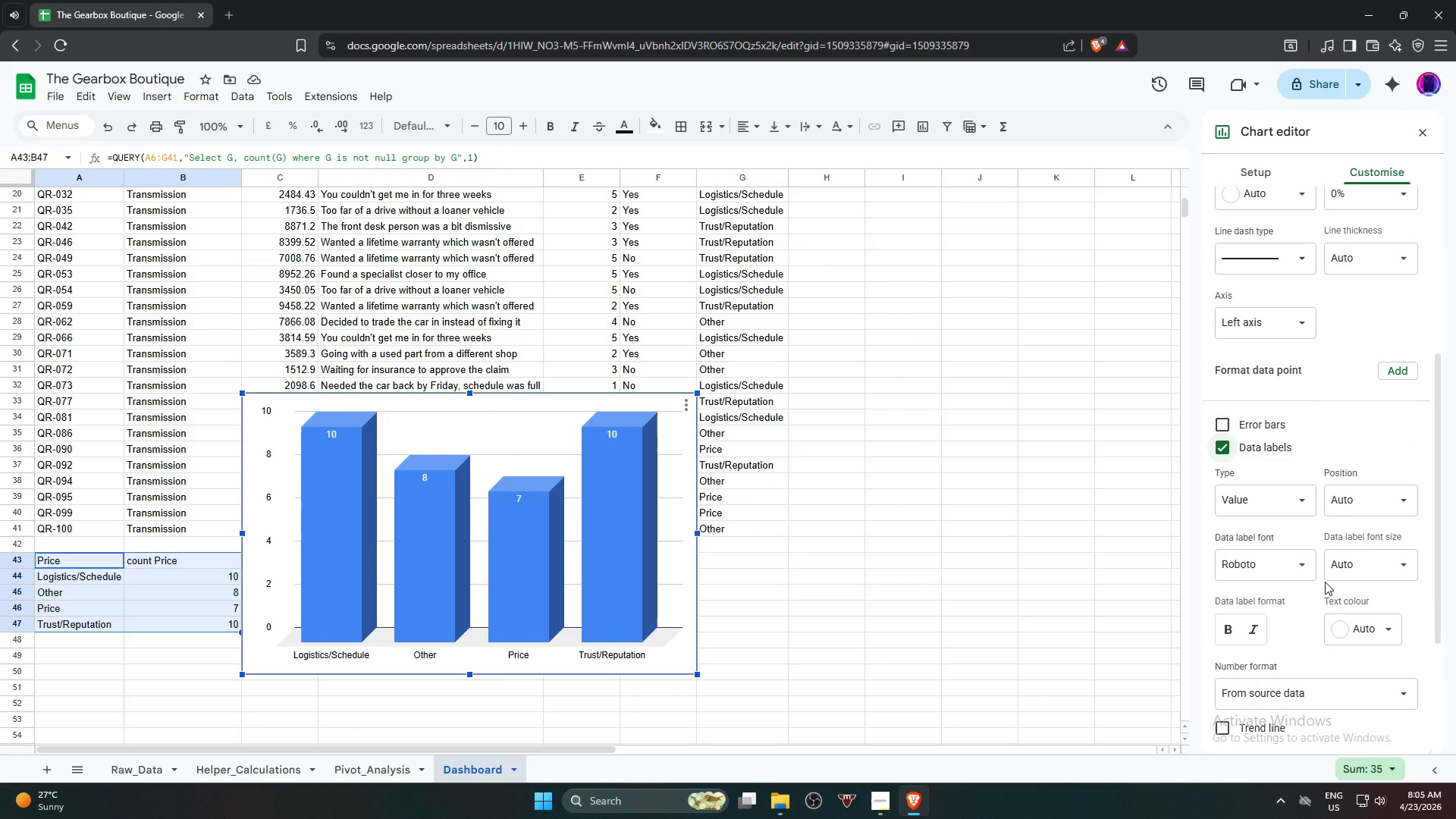 
scroll: coordinate [1068, 510], scroll_direction: down, amount: 3.0
 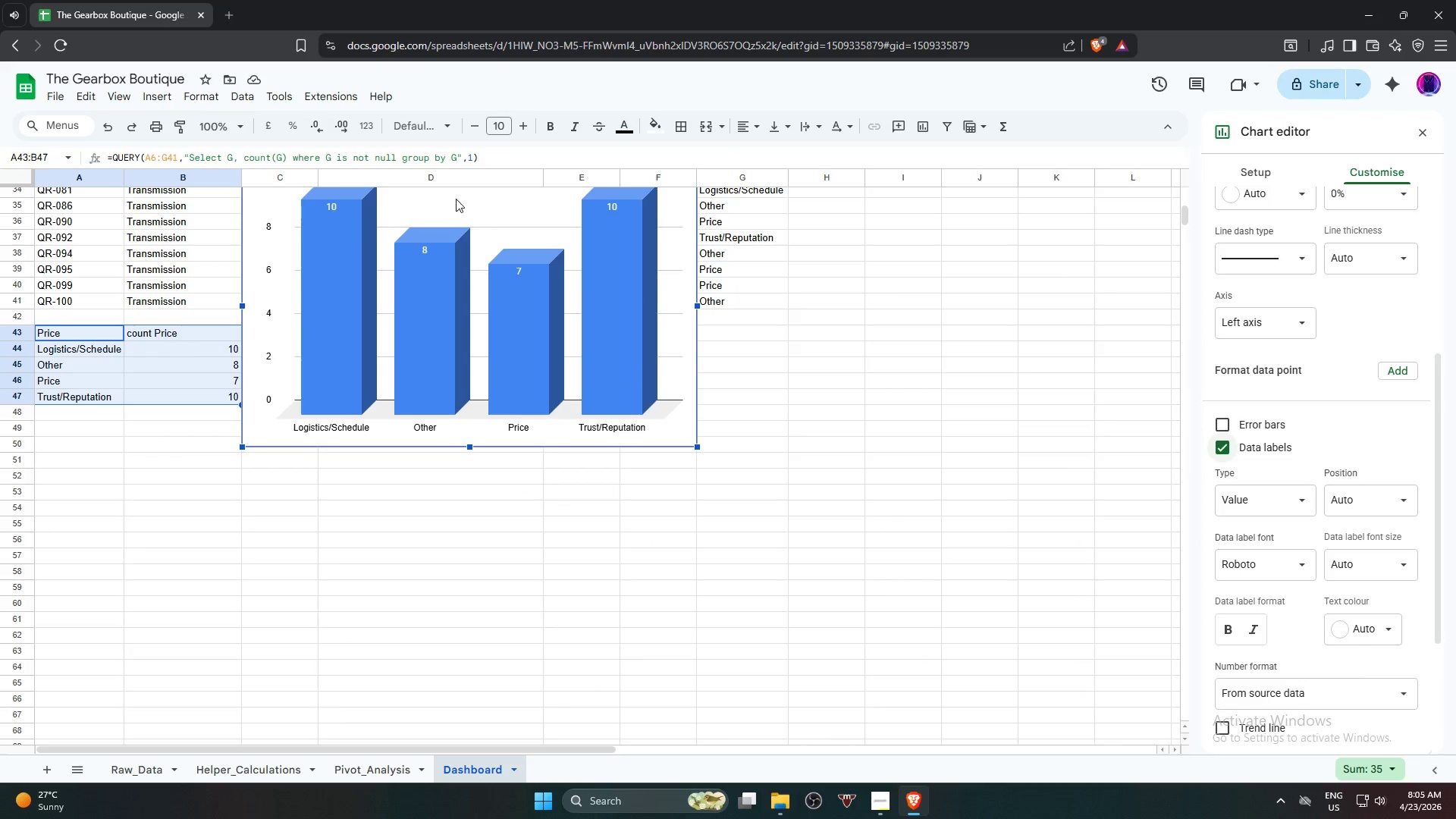 
left_click([484, 212])
 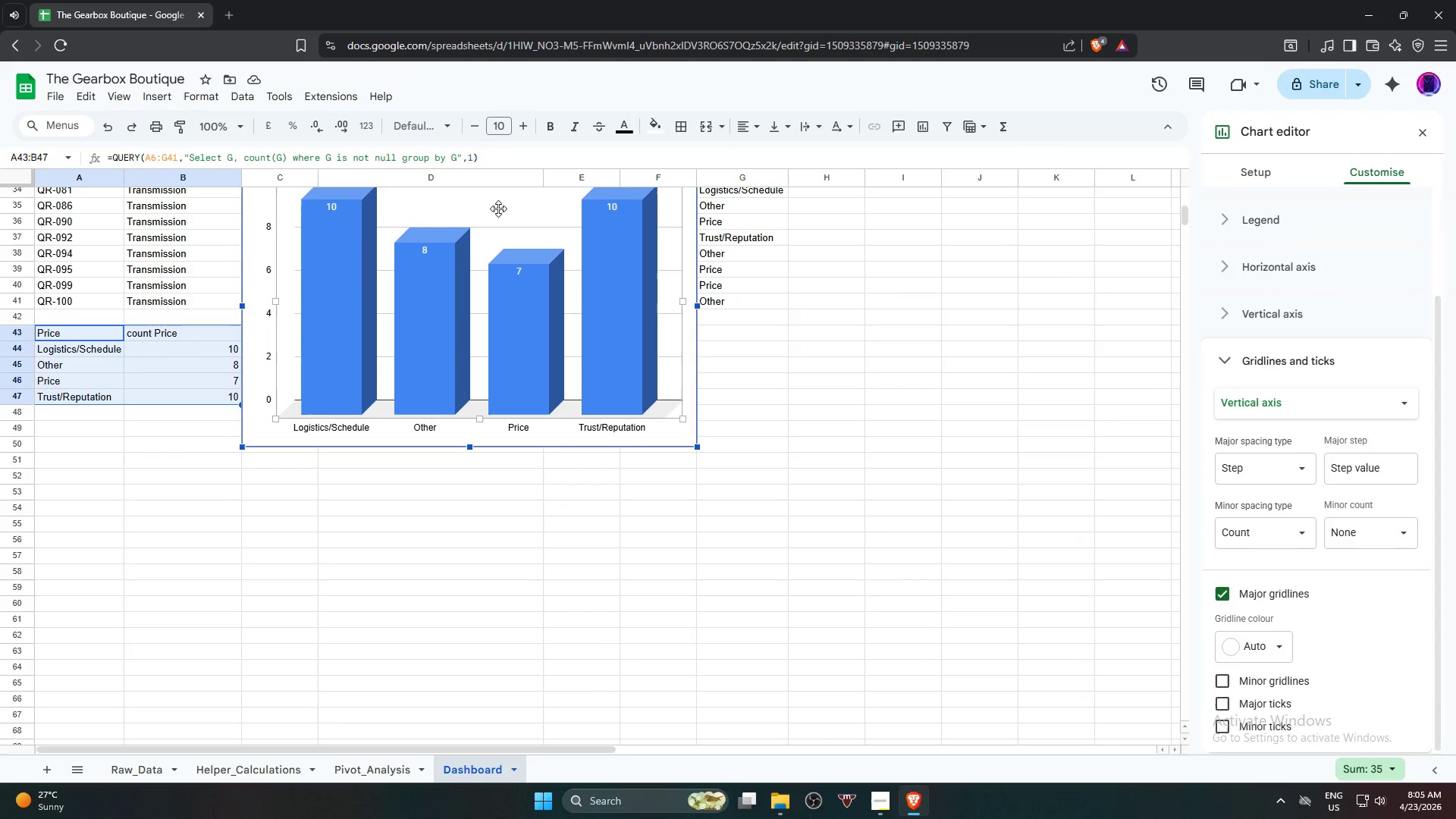 
left_click_drag(start_coordinate=[498, 208], to_coordinate=[295, 460])
 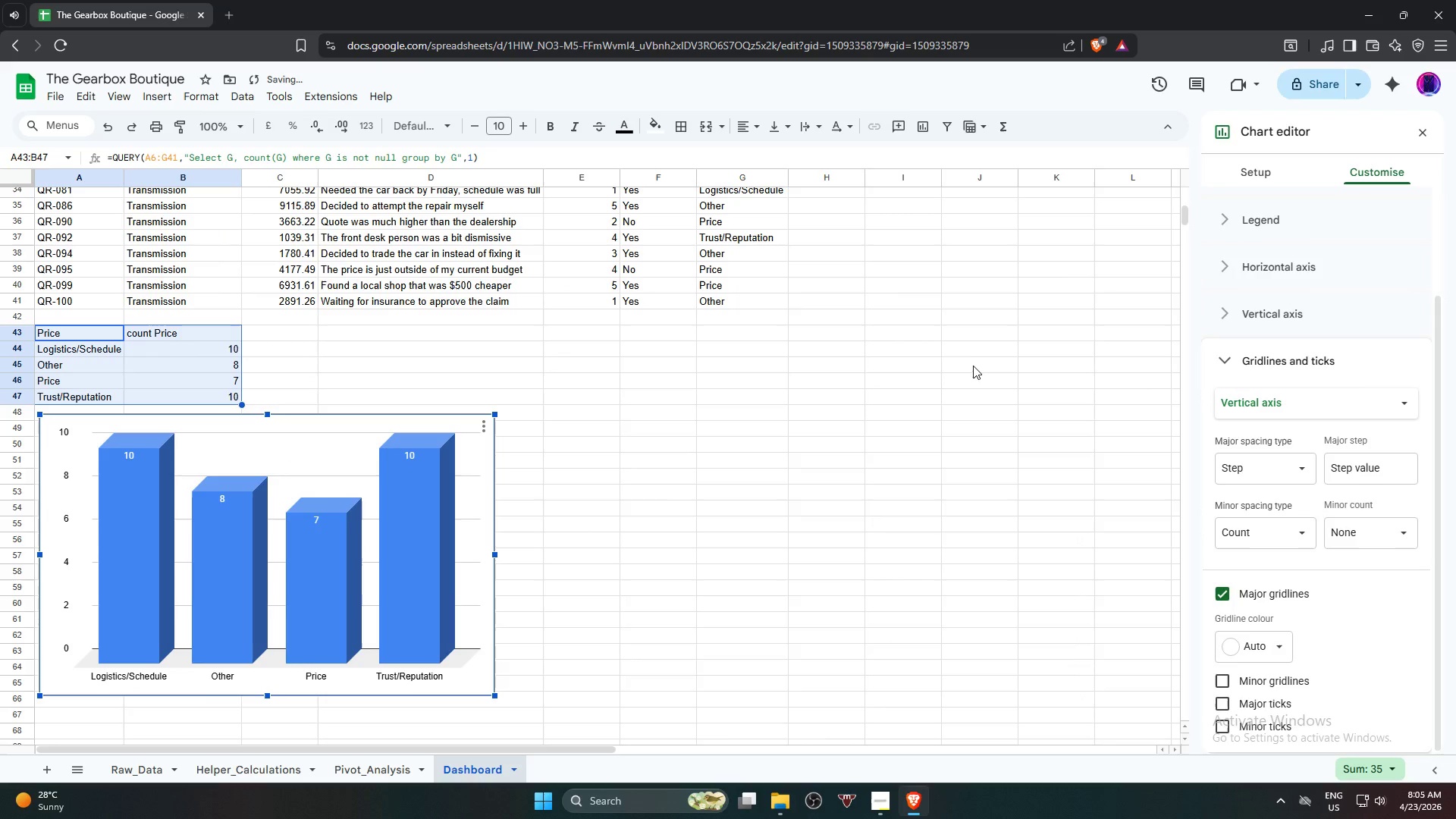 
scroll: coordinate [962, 369], scroll_direction: up, amount: 11.0
 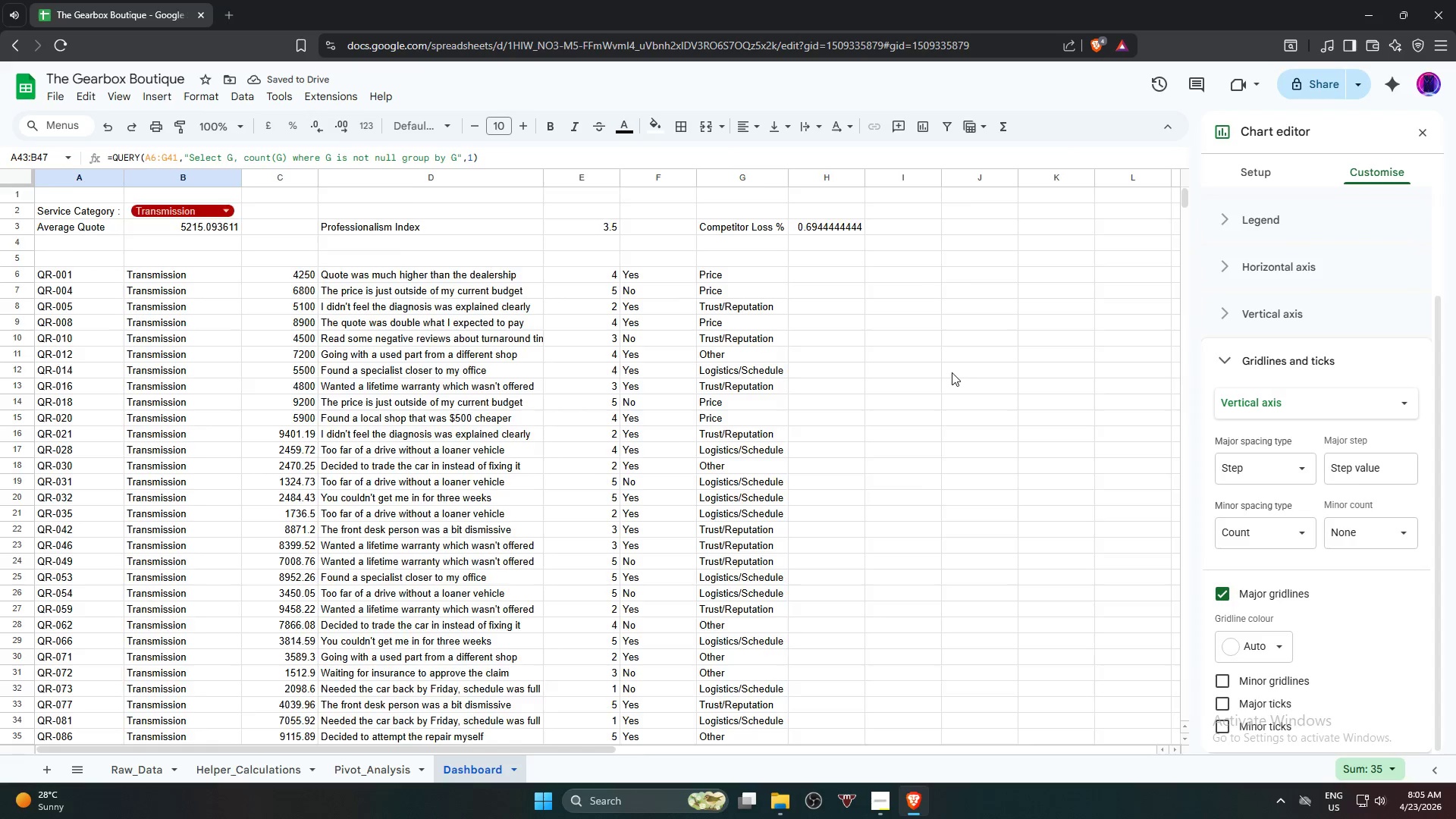 
scroll: coordinate [896, 267], scroll_direction: down, amount: 9.0
 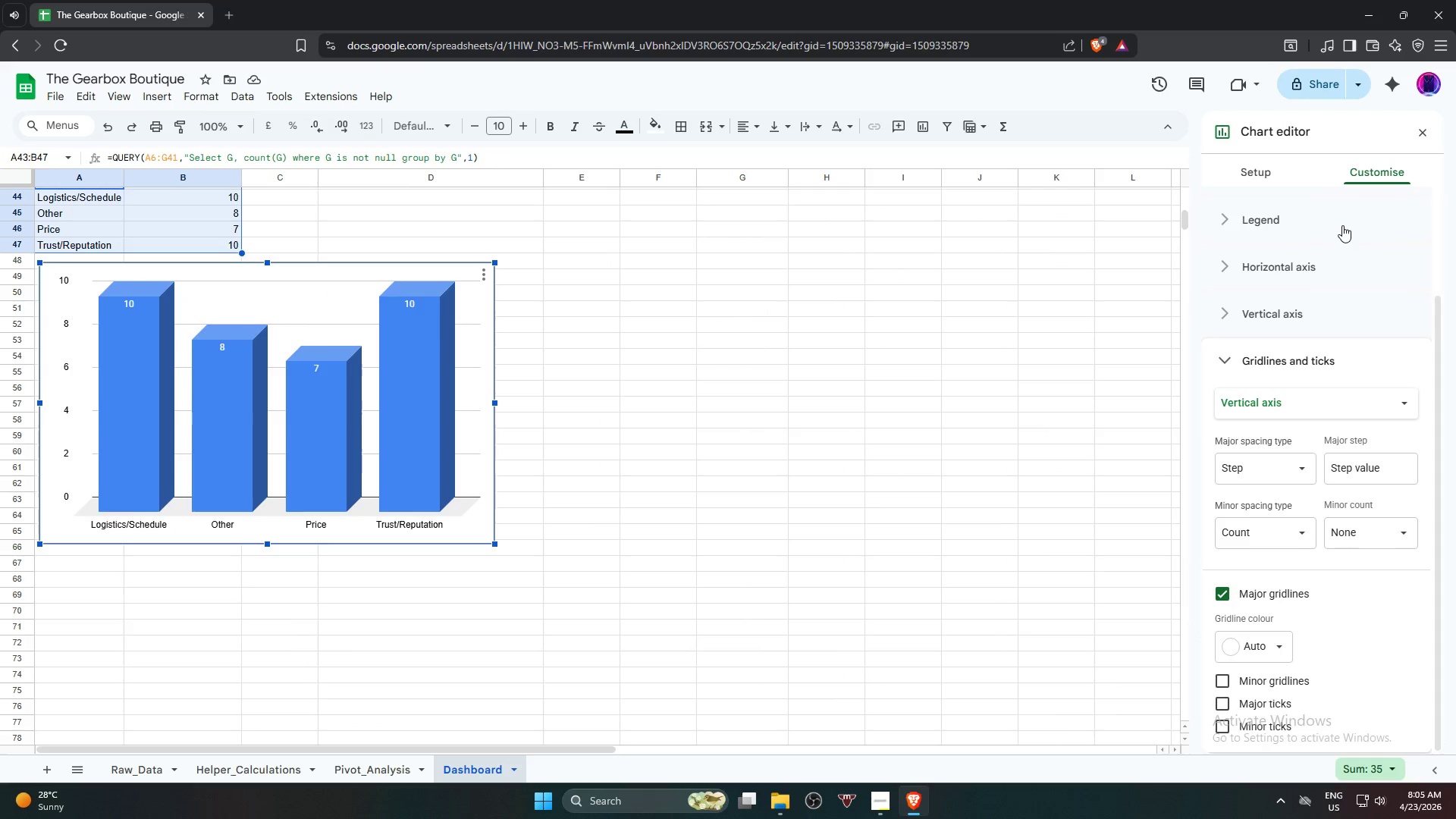 
left_click([1266, 215])
 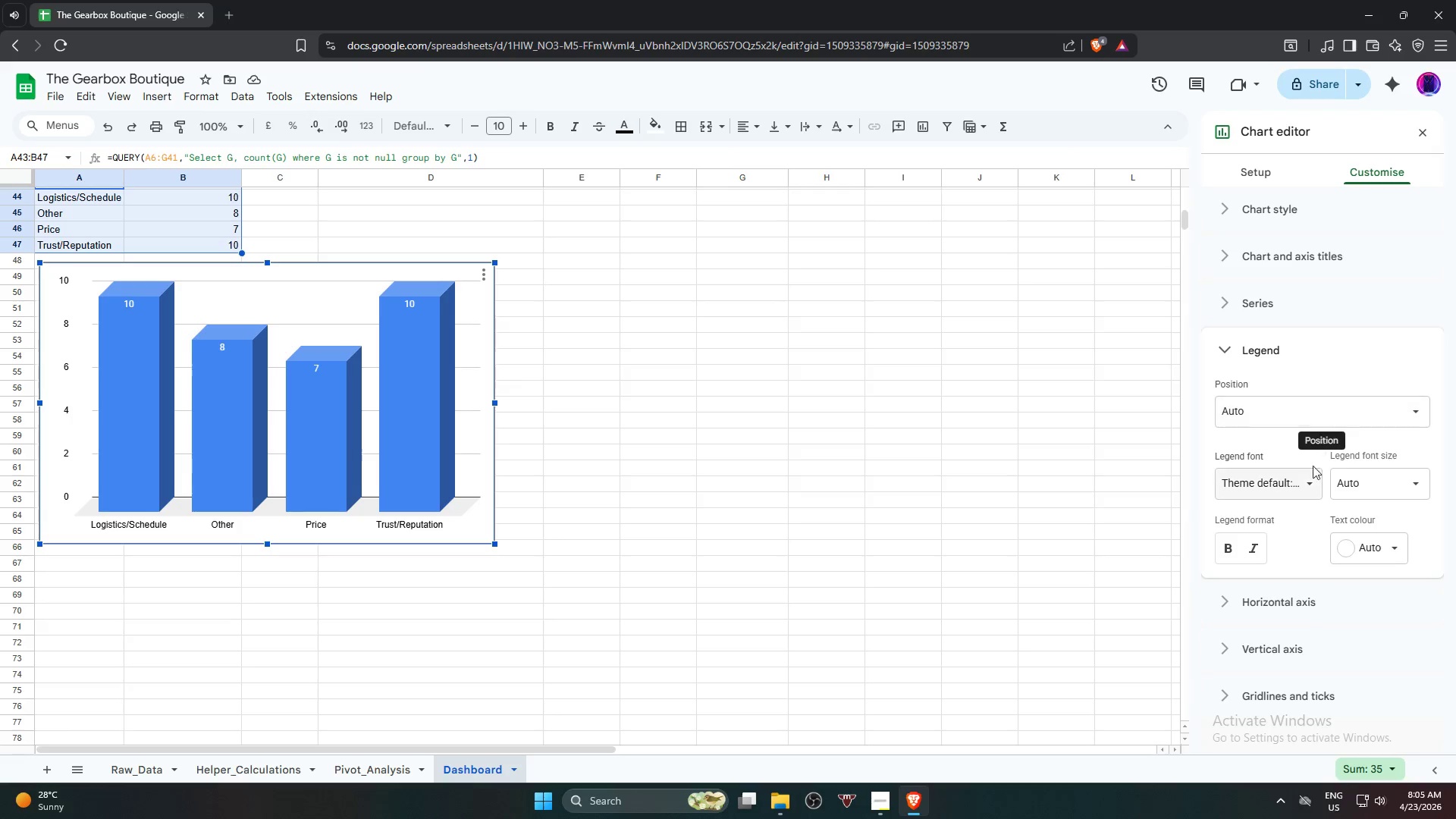 
left_click([1302, 475])
 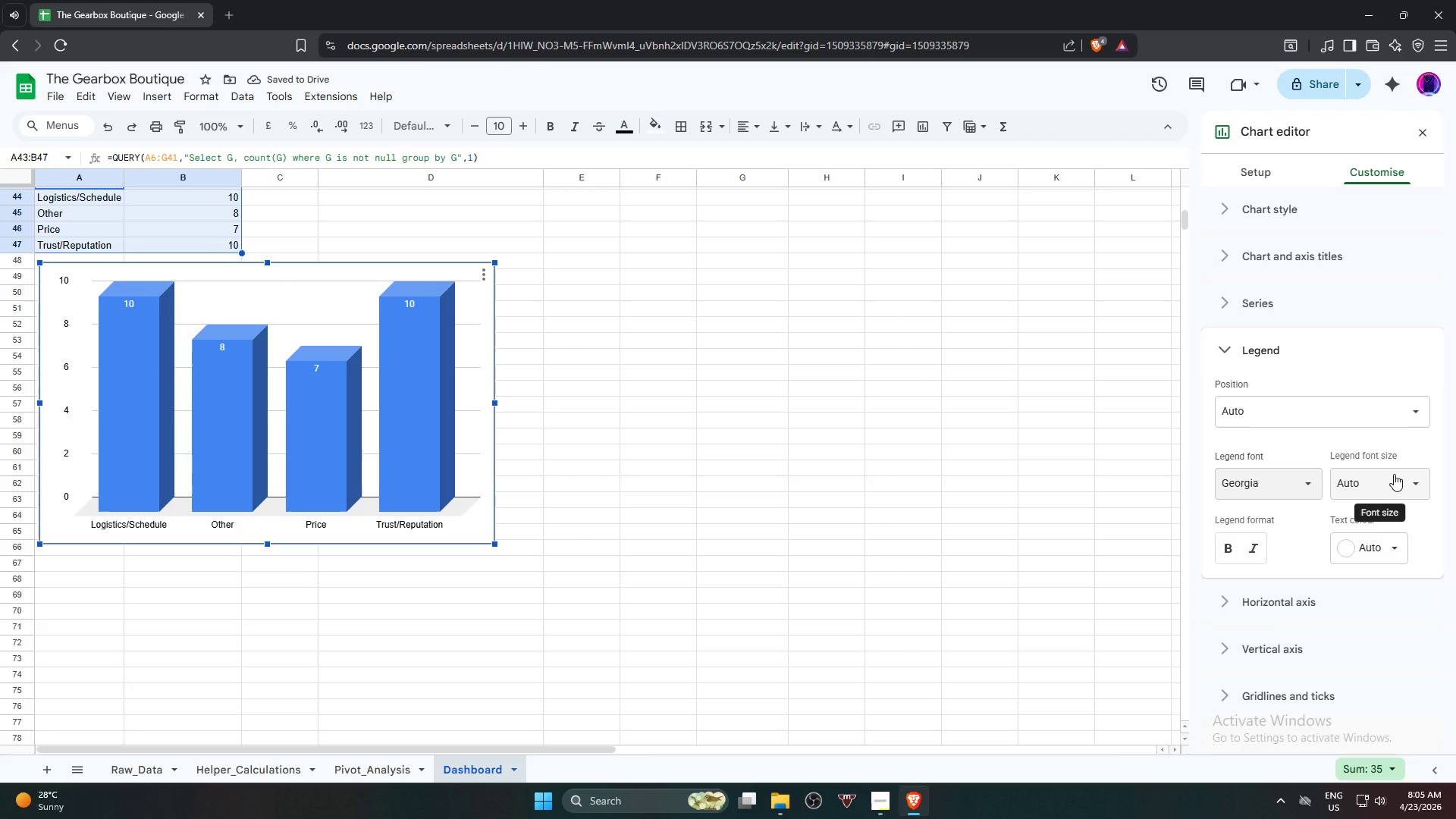 
wait(5.31)
 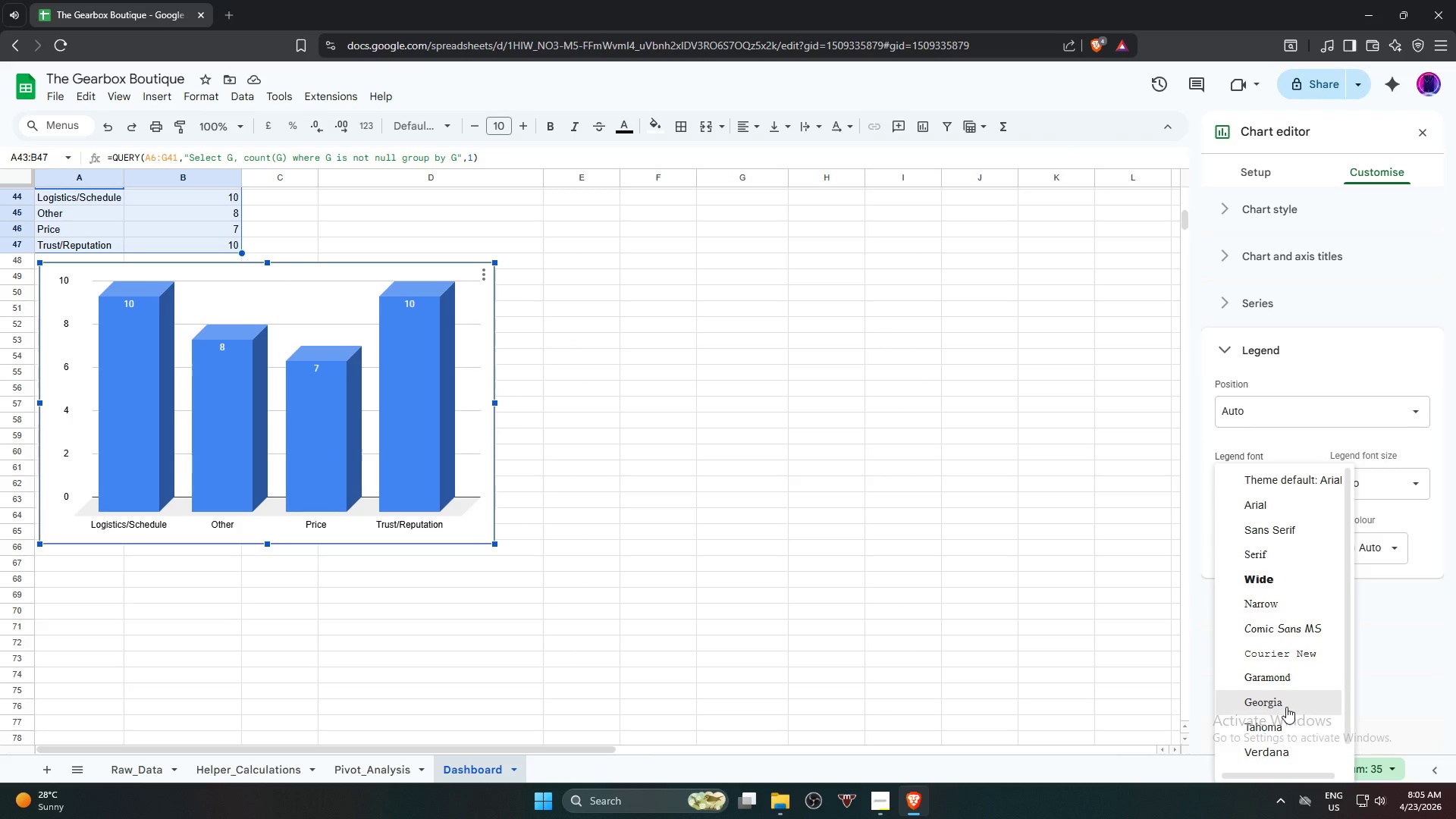 
left_click([1294, 406])
 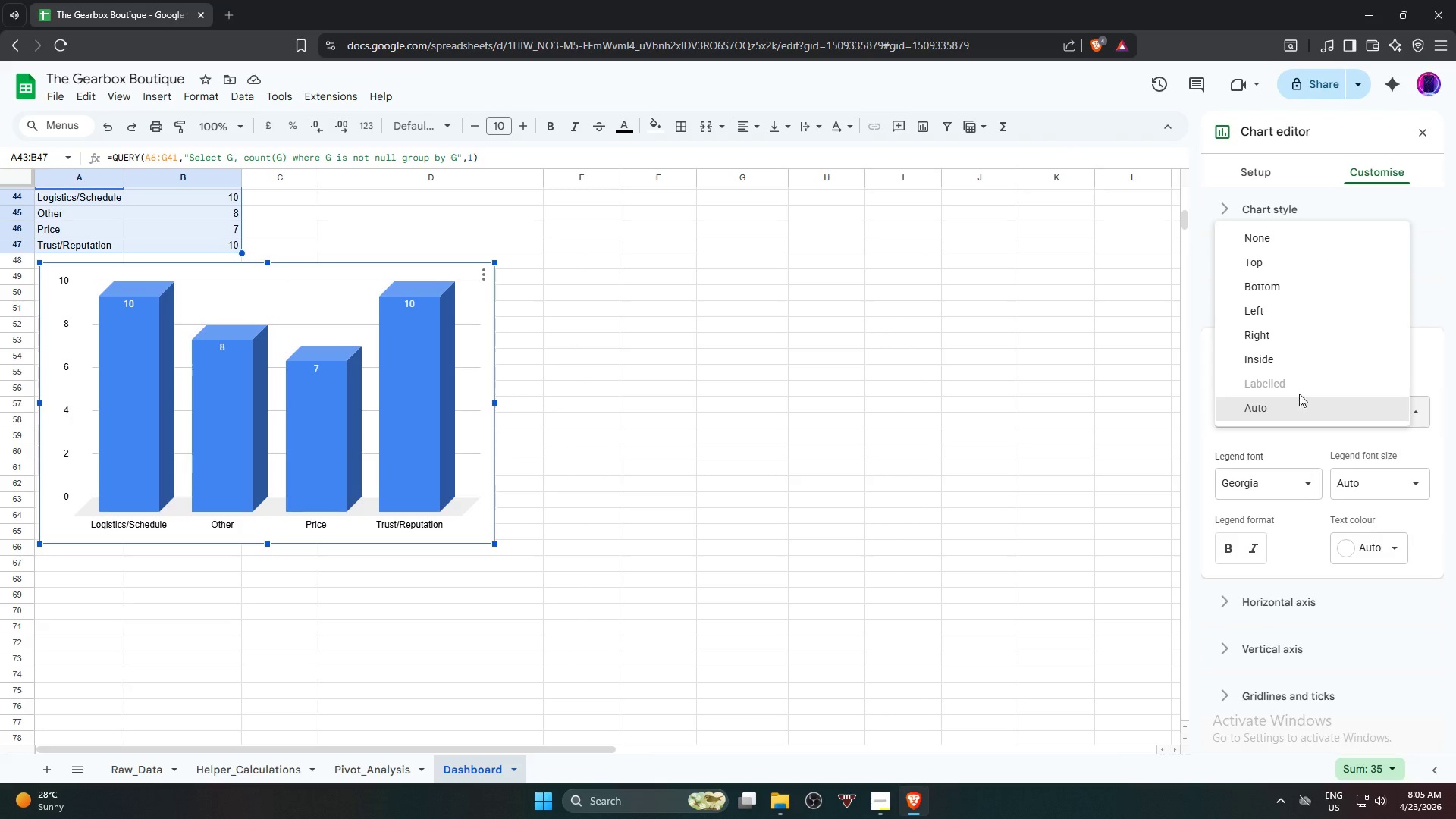 
left_click([1310, 356])
 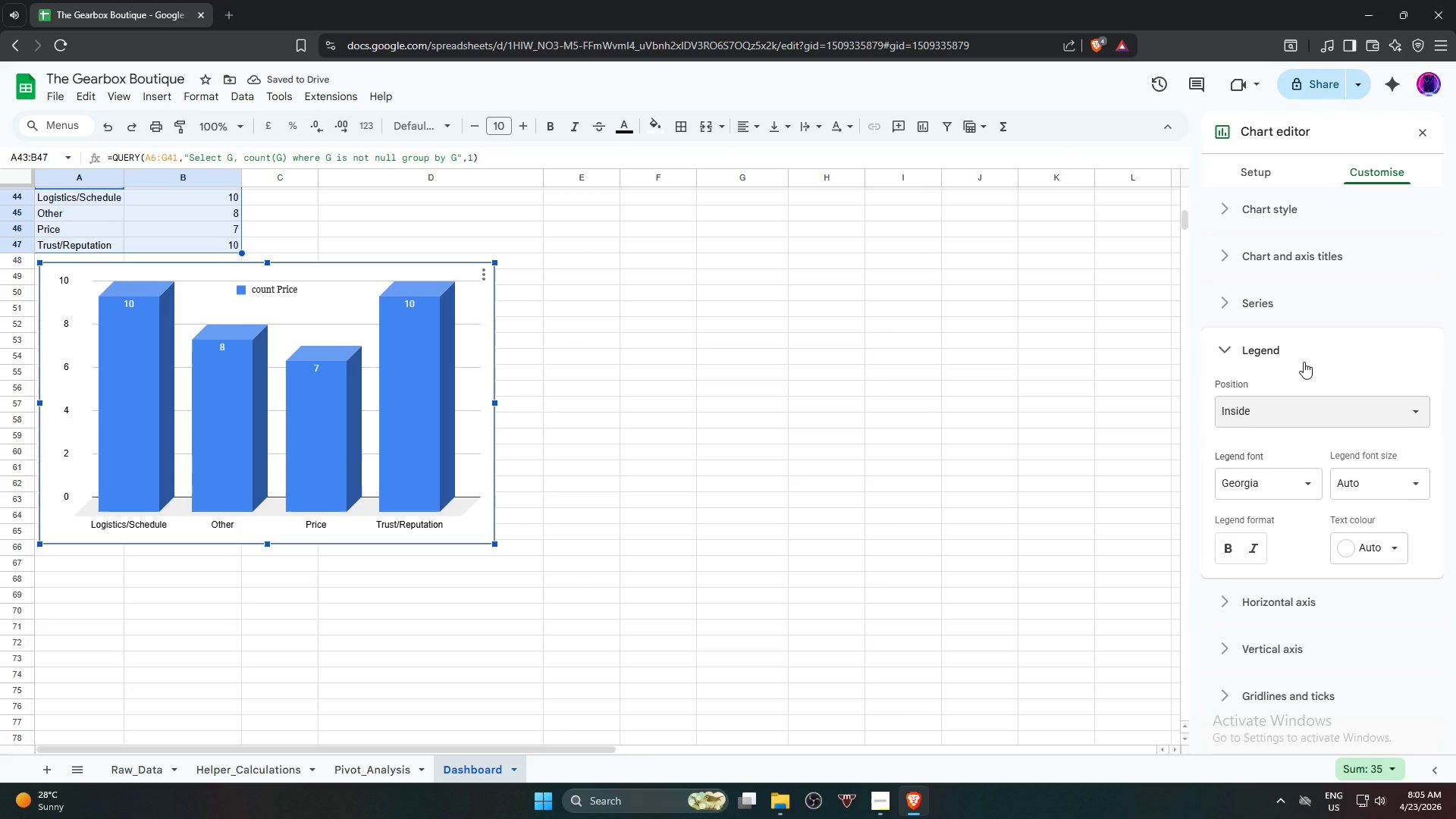 
left_click([1286, 410])
 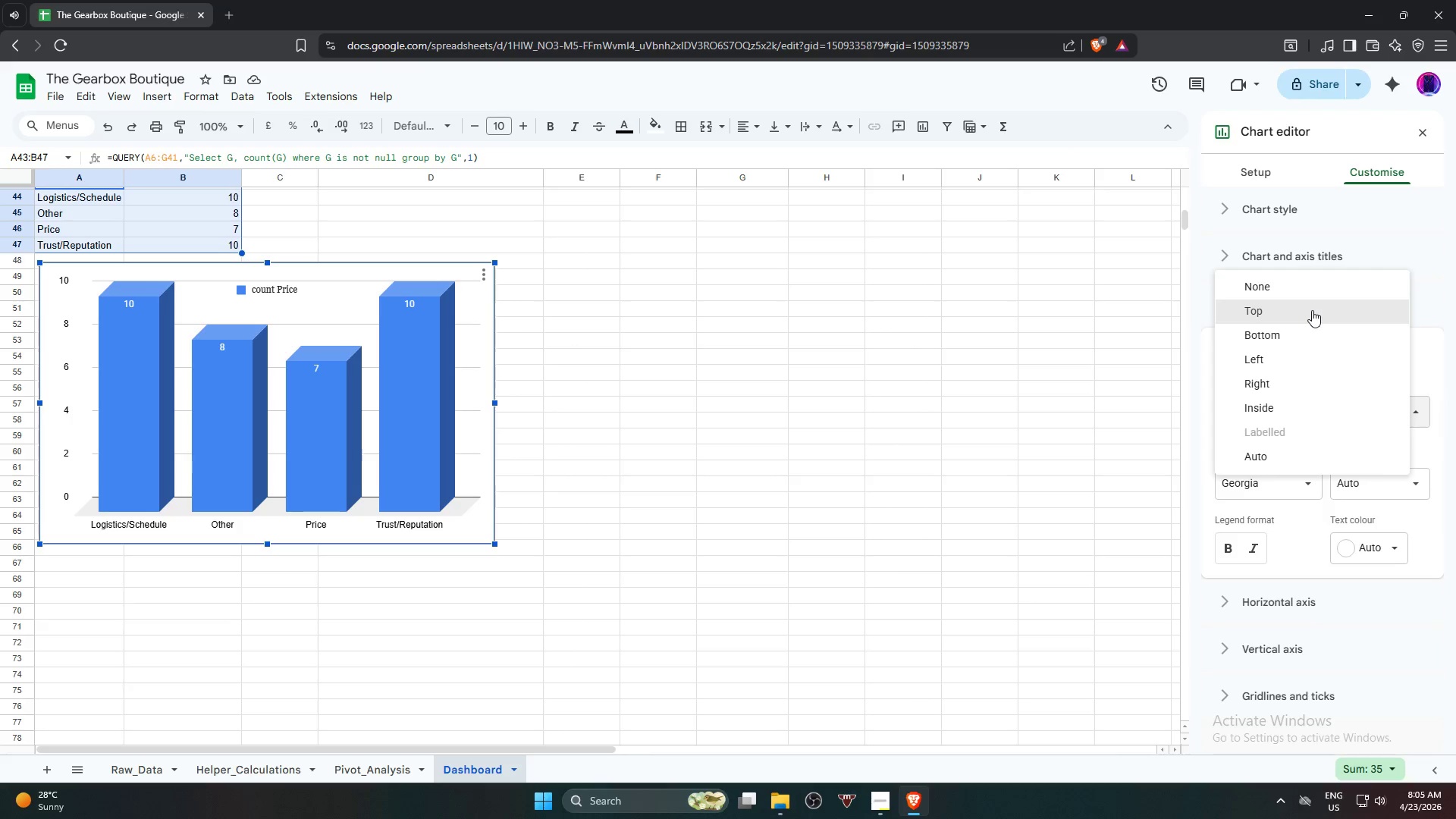 
left_click([1312, 310])
 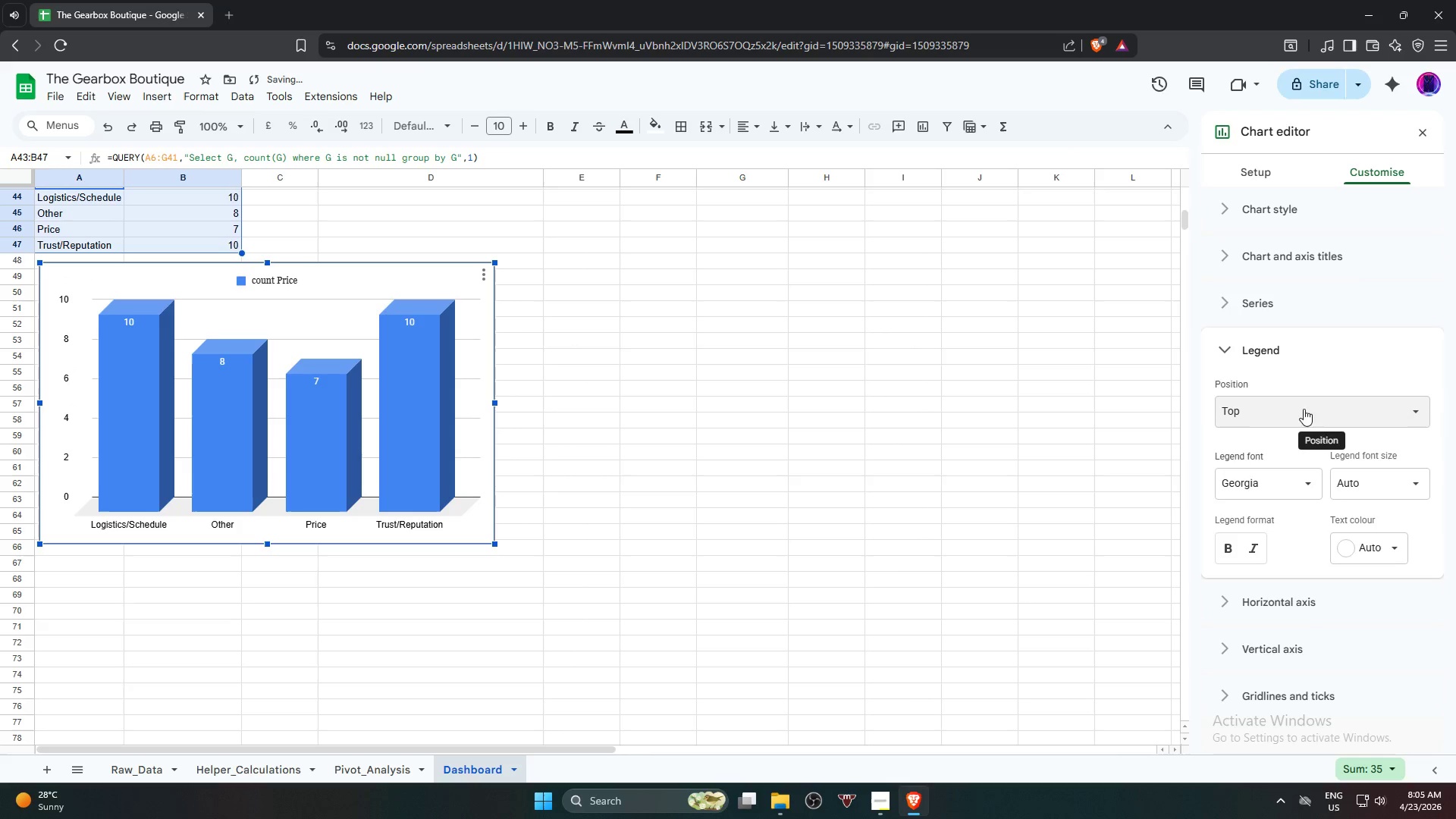 
scroll: coordinate [592, 309], scroll_direction: up, amount: 5.0
 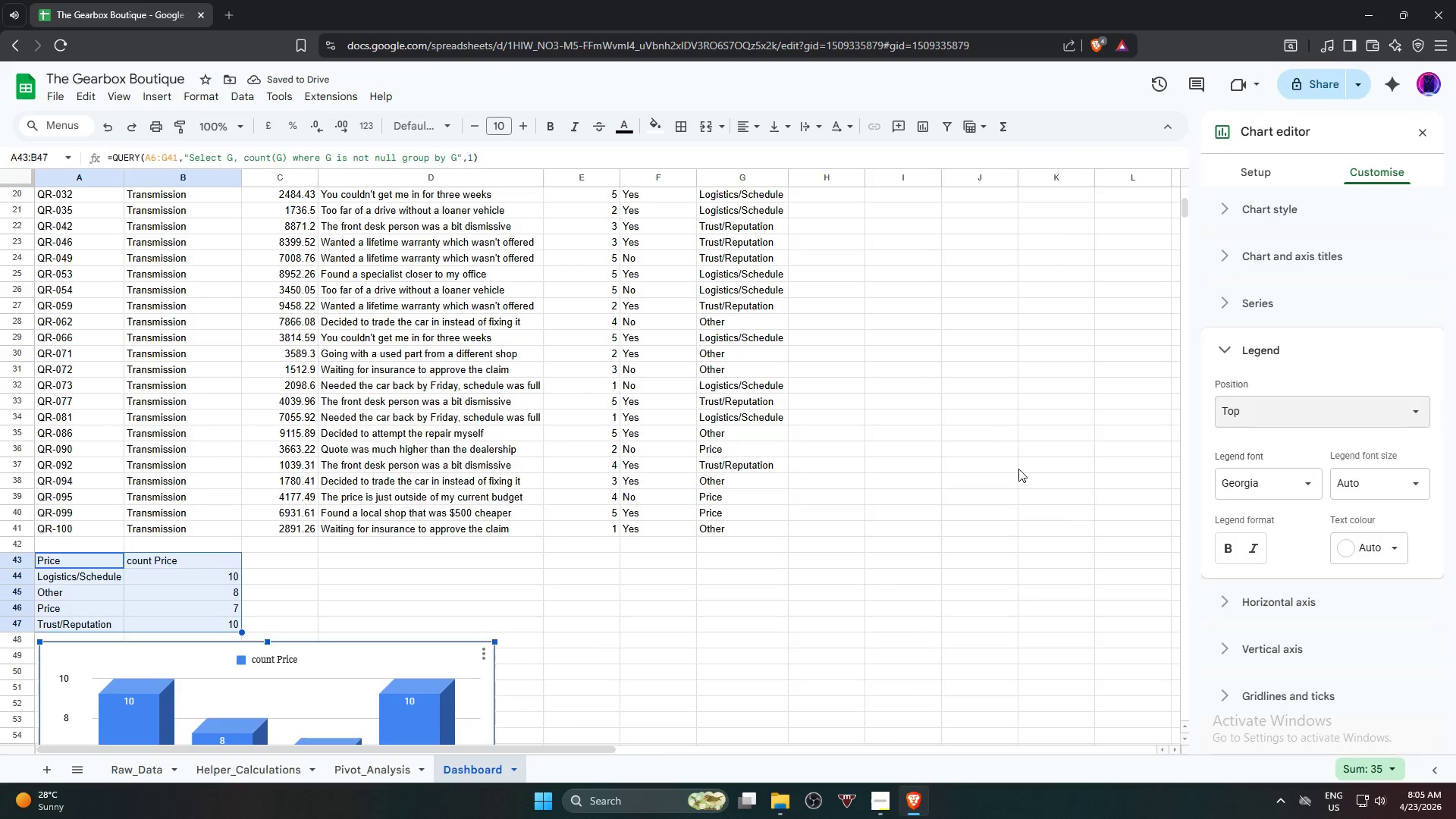 
left_click([1019, 468])
 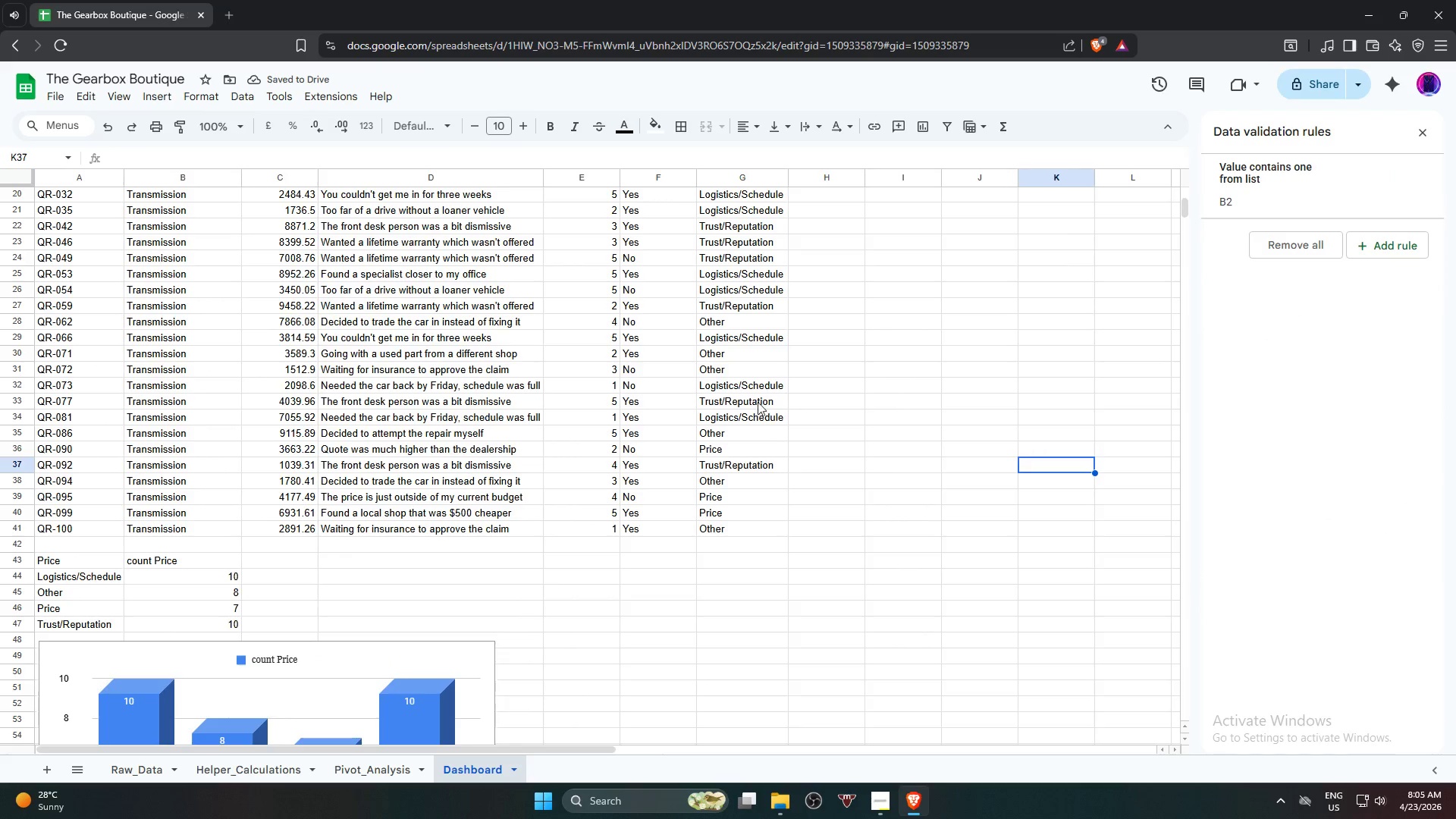 
scroll: coordinate [248, 267], scroll_direction: up, amount: 7.0
 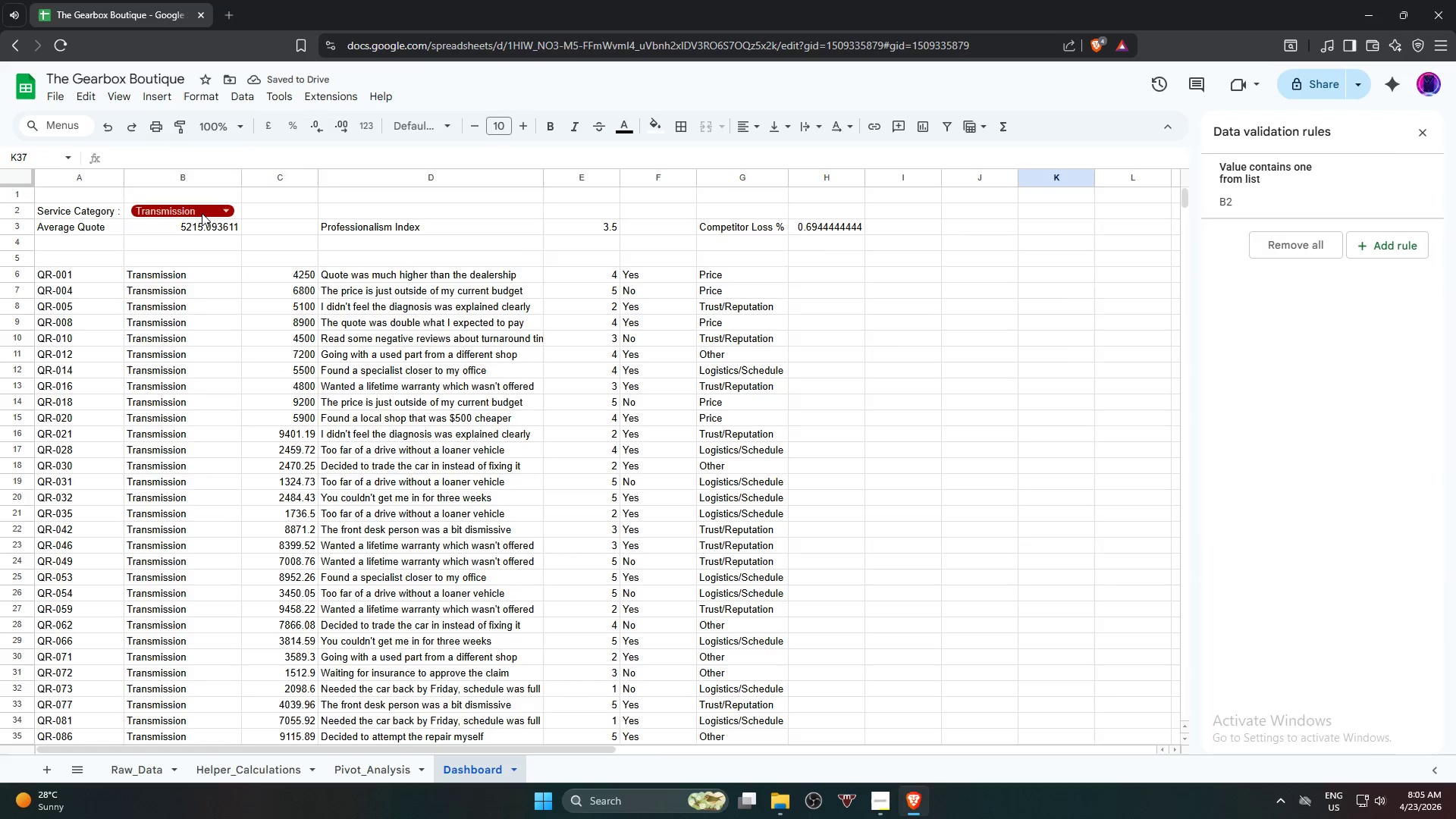 
left_click([199, 210])
 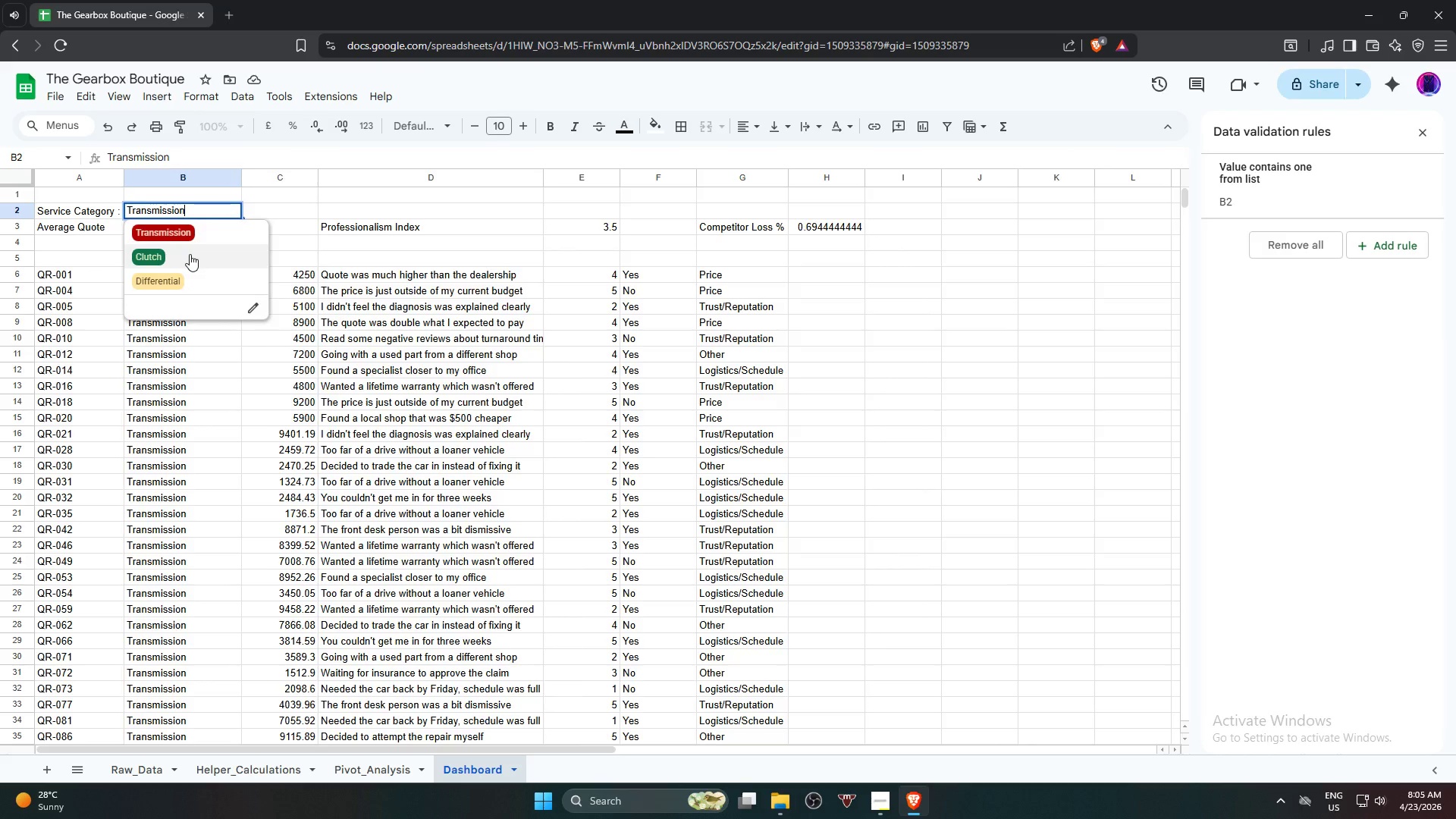 
scroll: coordinate [282, 309], scroll_direction: down, amount: 8.0
 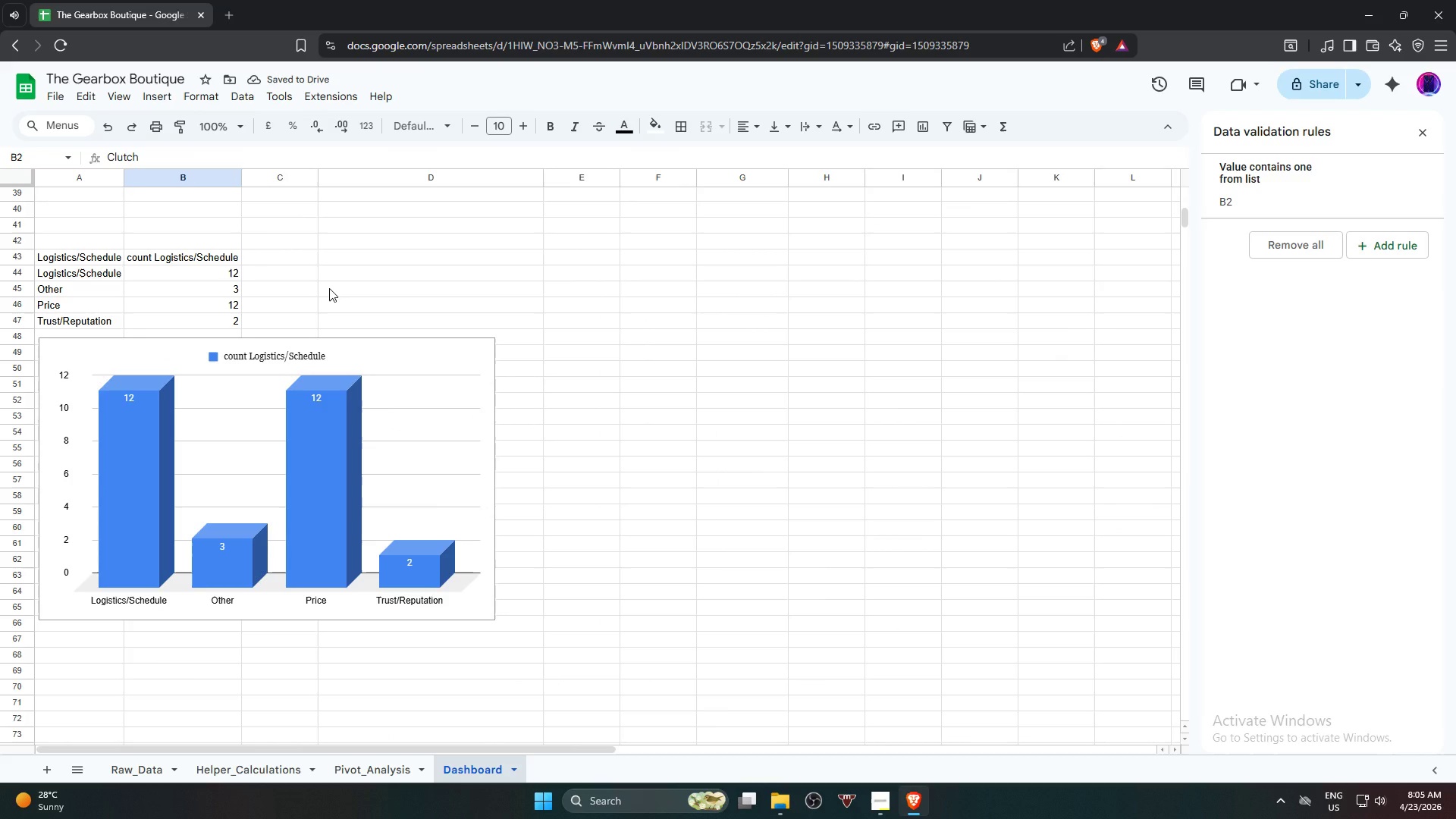 
scroll: coordinate [317, 290], scroll_direction: up, amount: 11.0
 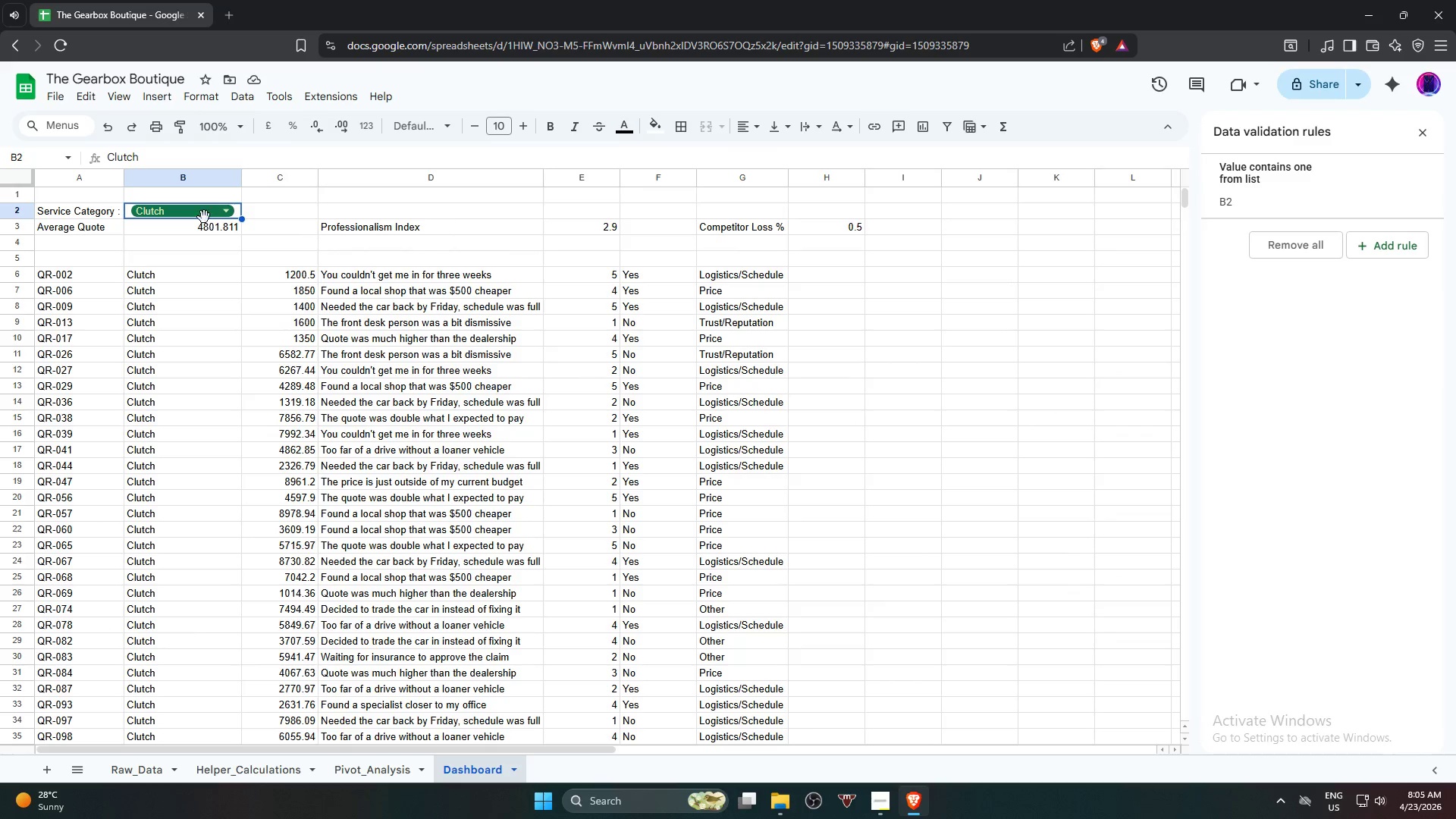 
left_click([204, 211])
 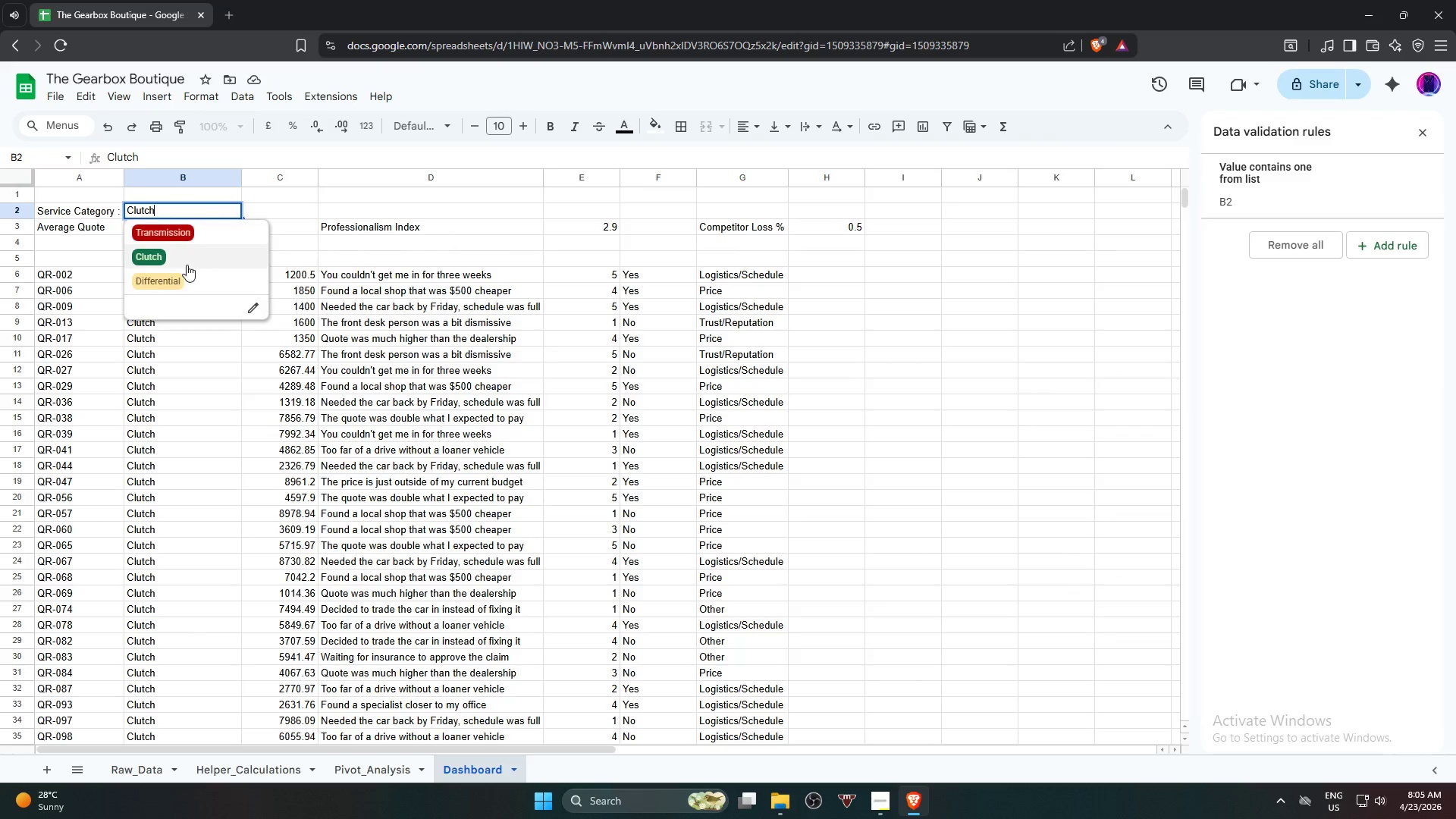 
left_click([184, 276])
 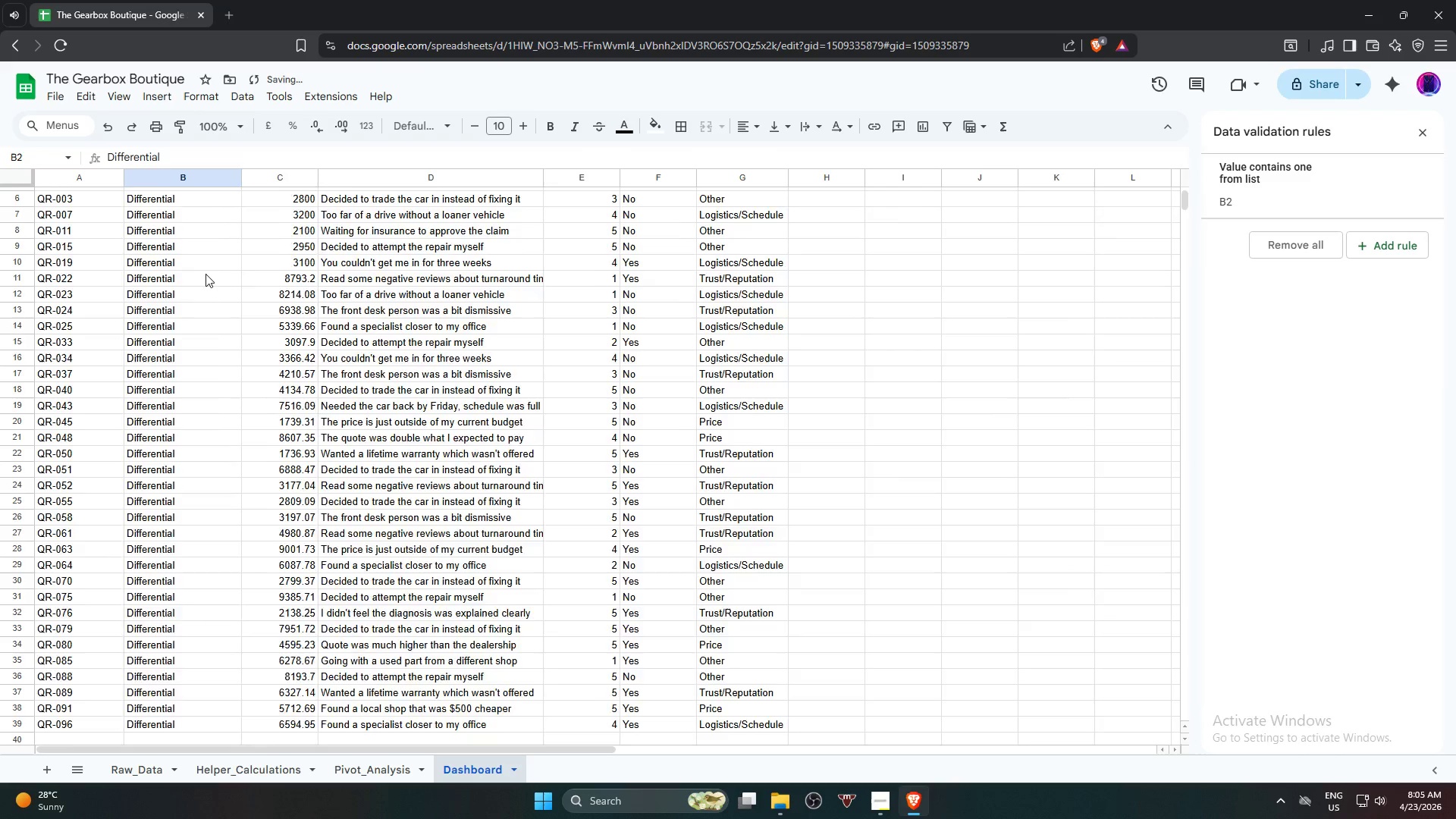 
scroll: coordinate [242, 277], scroll_direction: down, amount: 9.0
 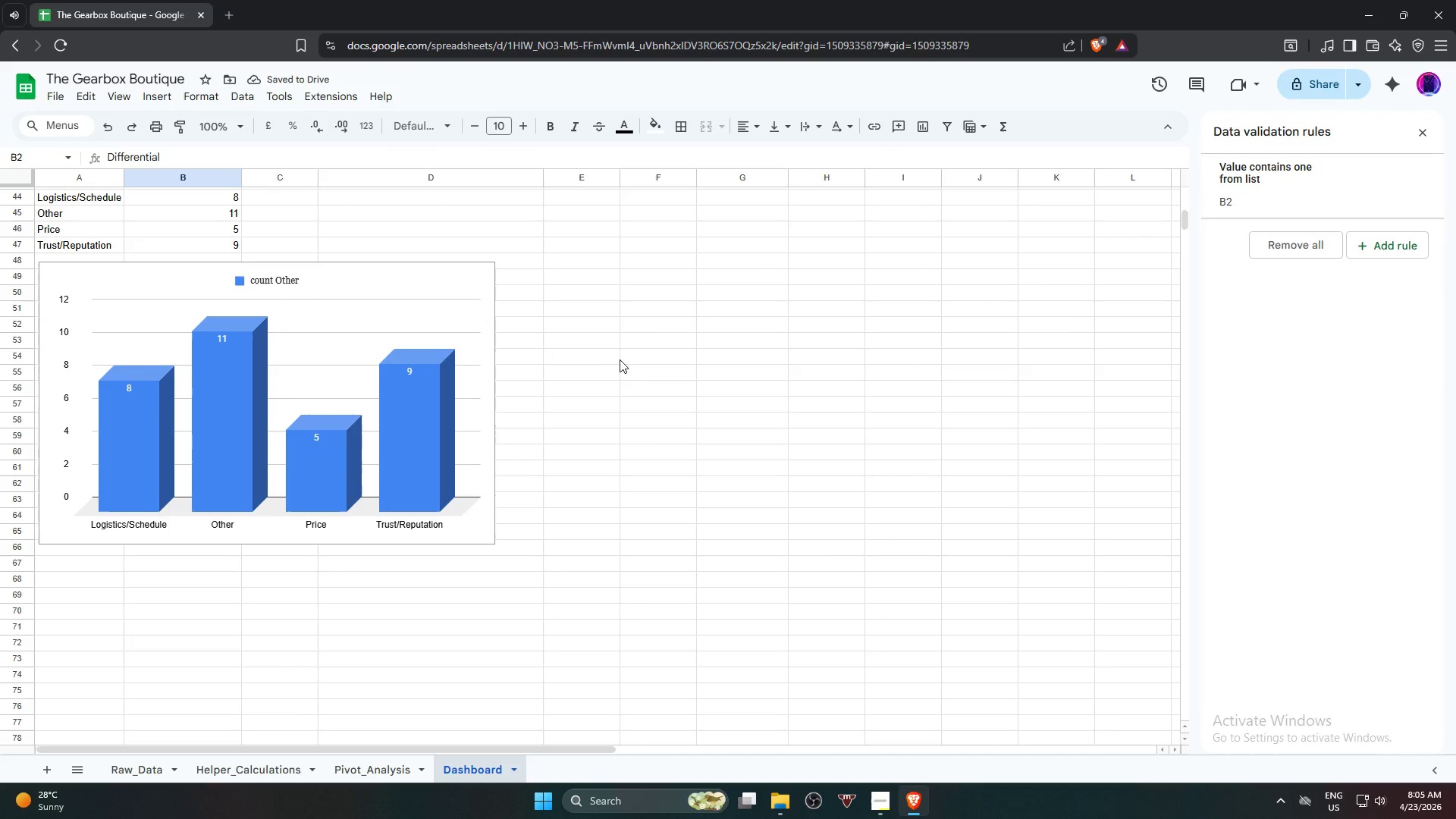 
scroll: coordinate [357, 333], scroll_direction: up, amount: 12.0
 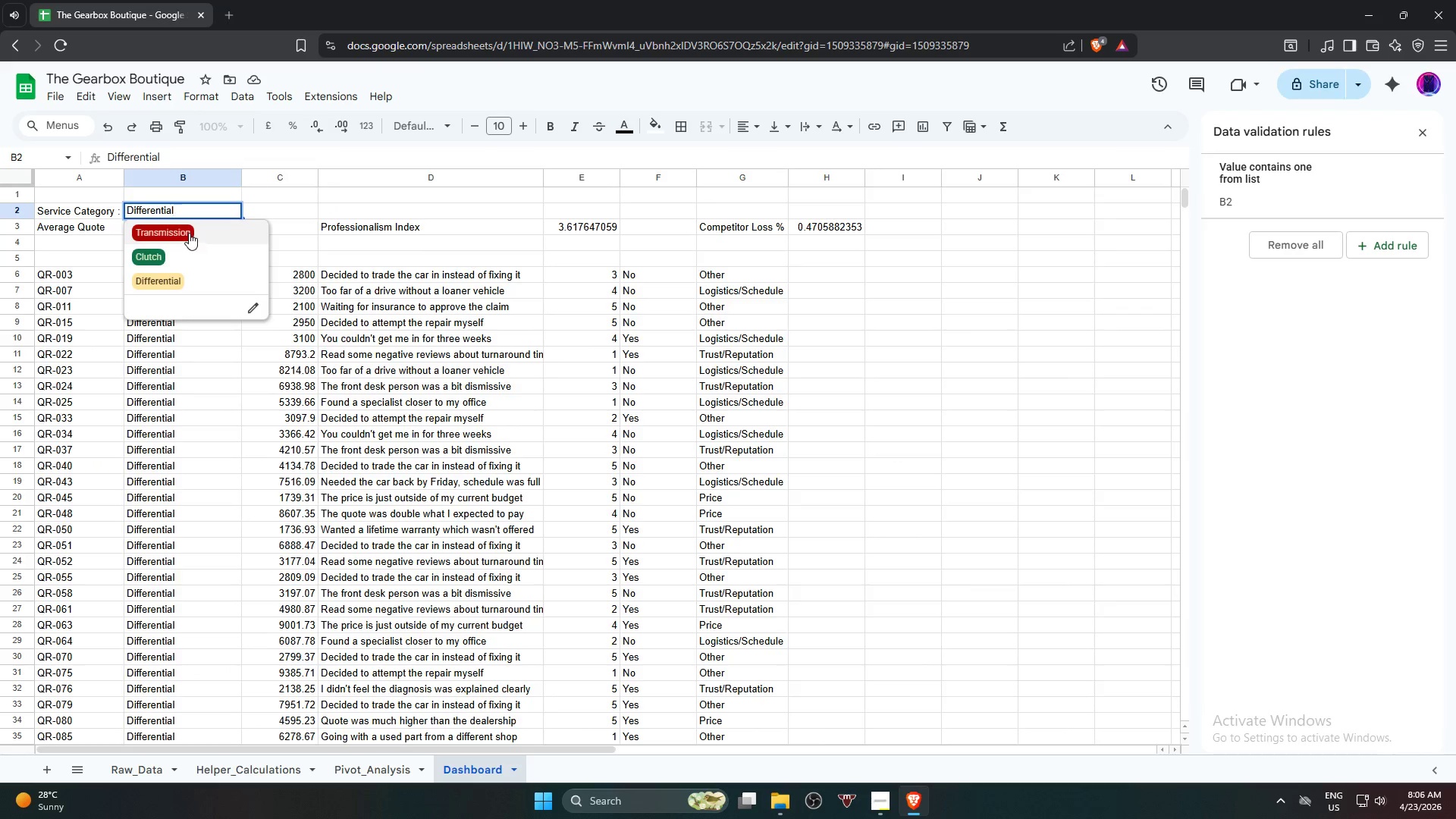 
scroll: coordinate [297, 325], scroll_direction: down, amount: 7.0
 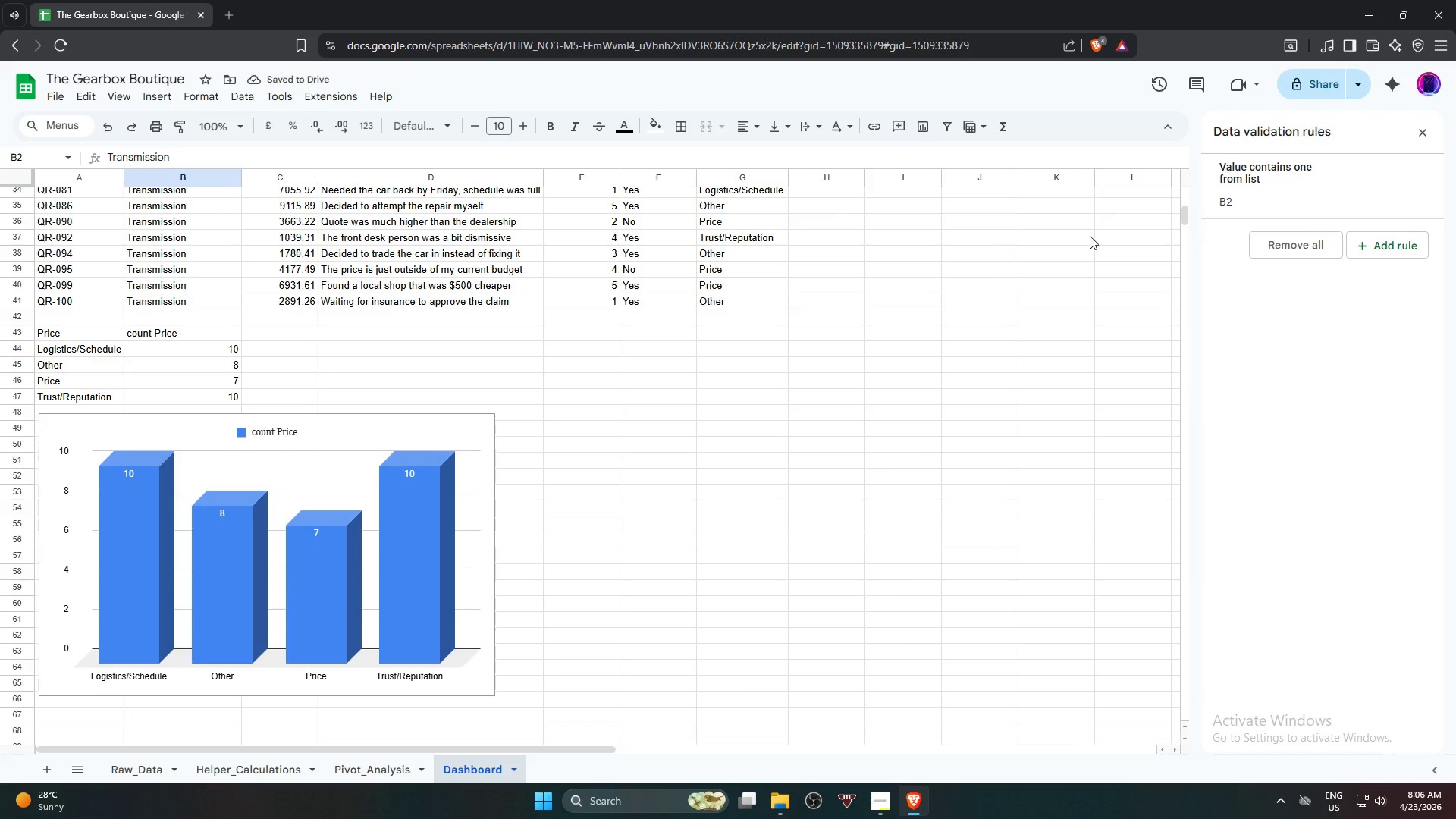 
left_click([1306, 196])
 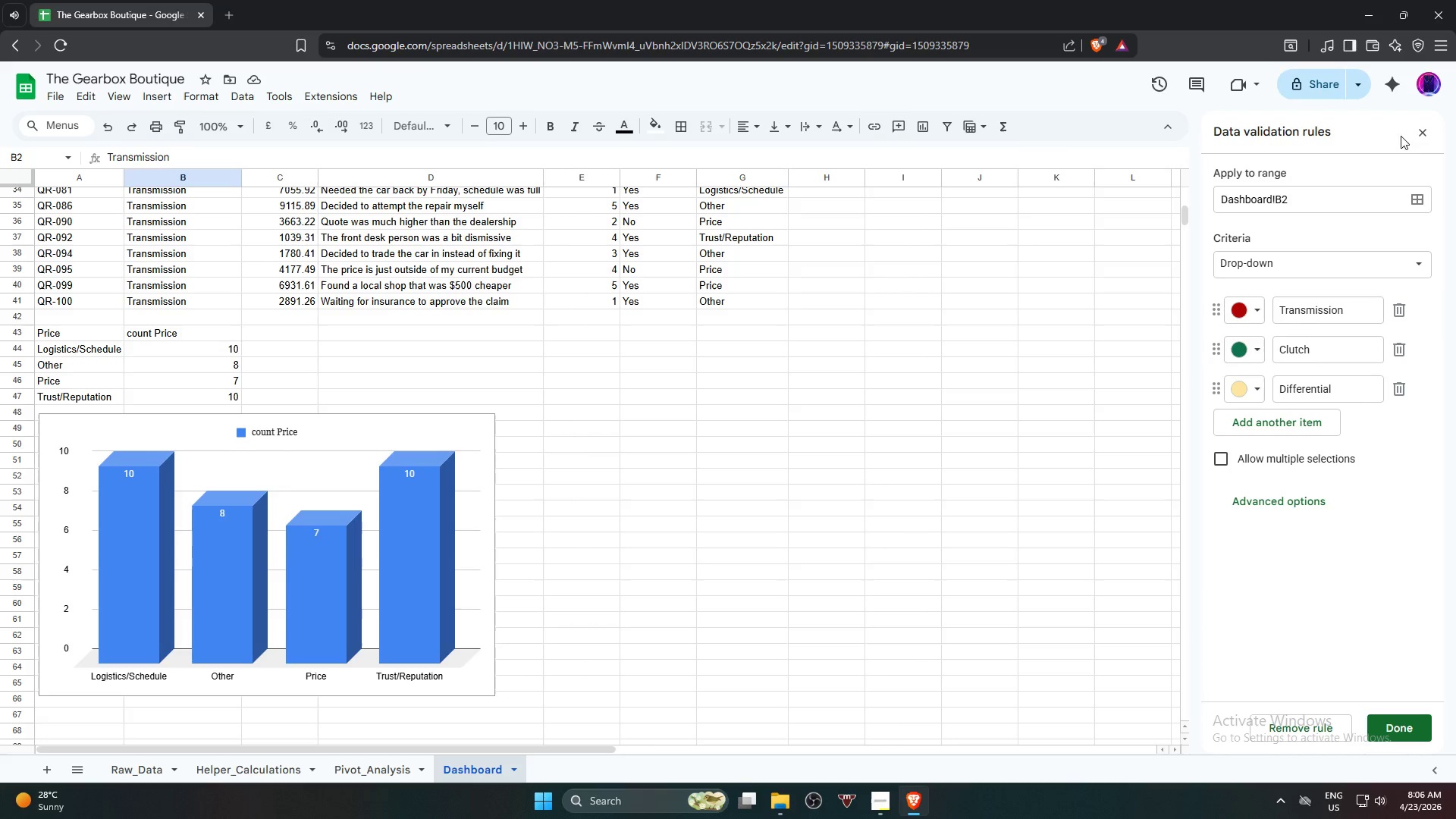 
left_click([1417, 129])
 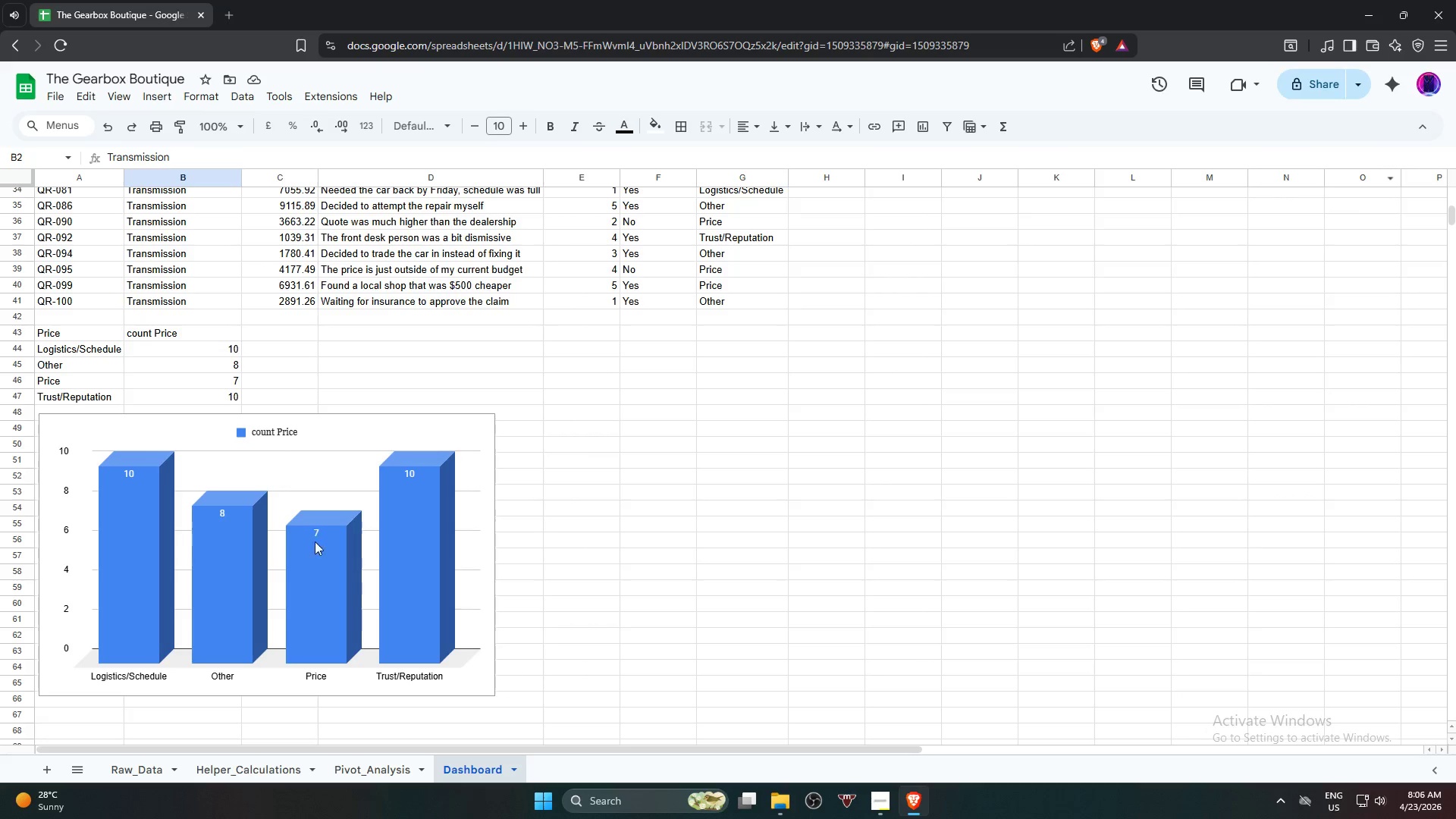 
left_click([309, 545])
 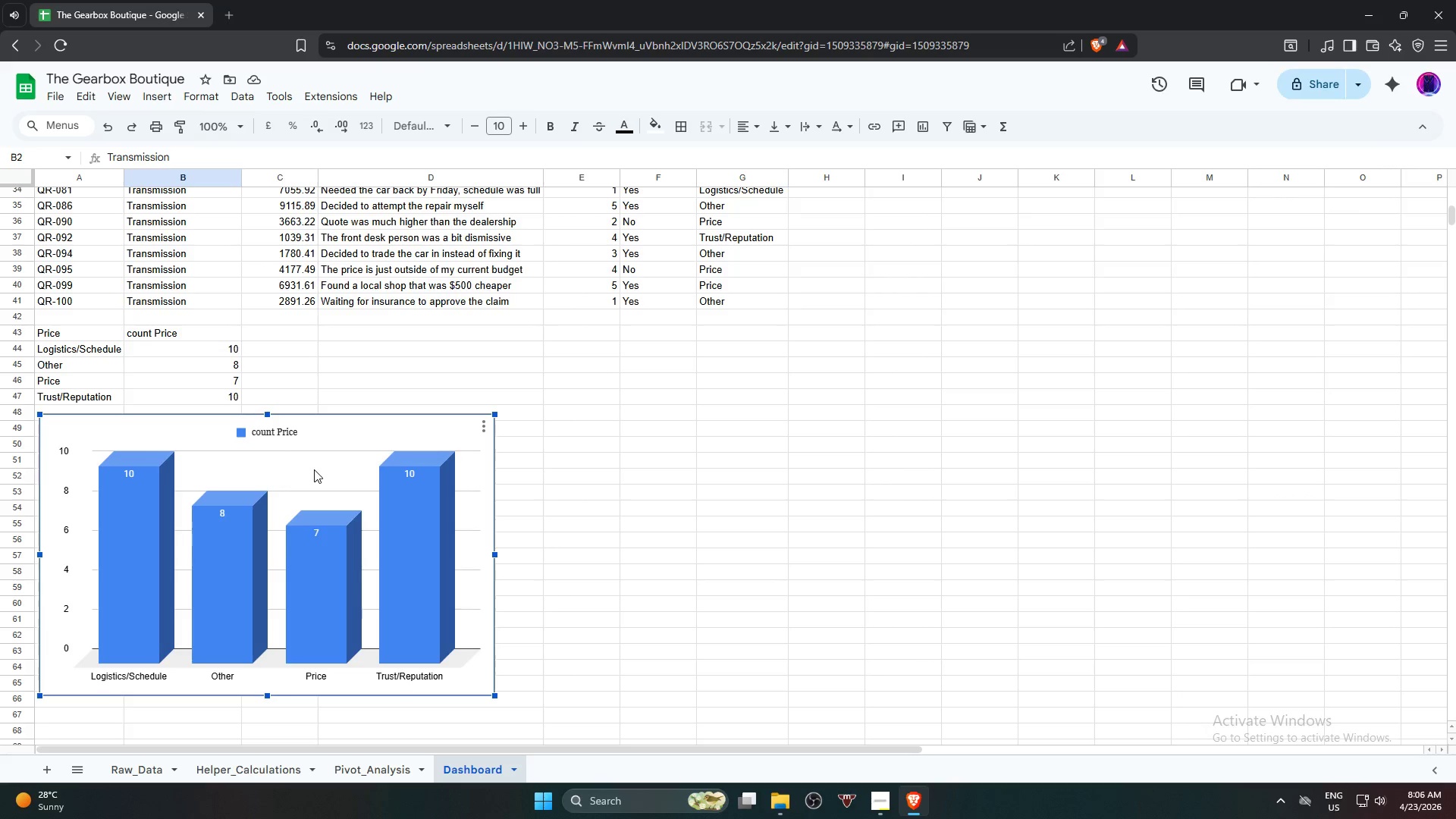 
double_click([314, 469])
 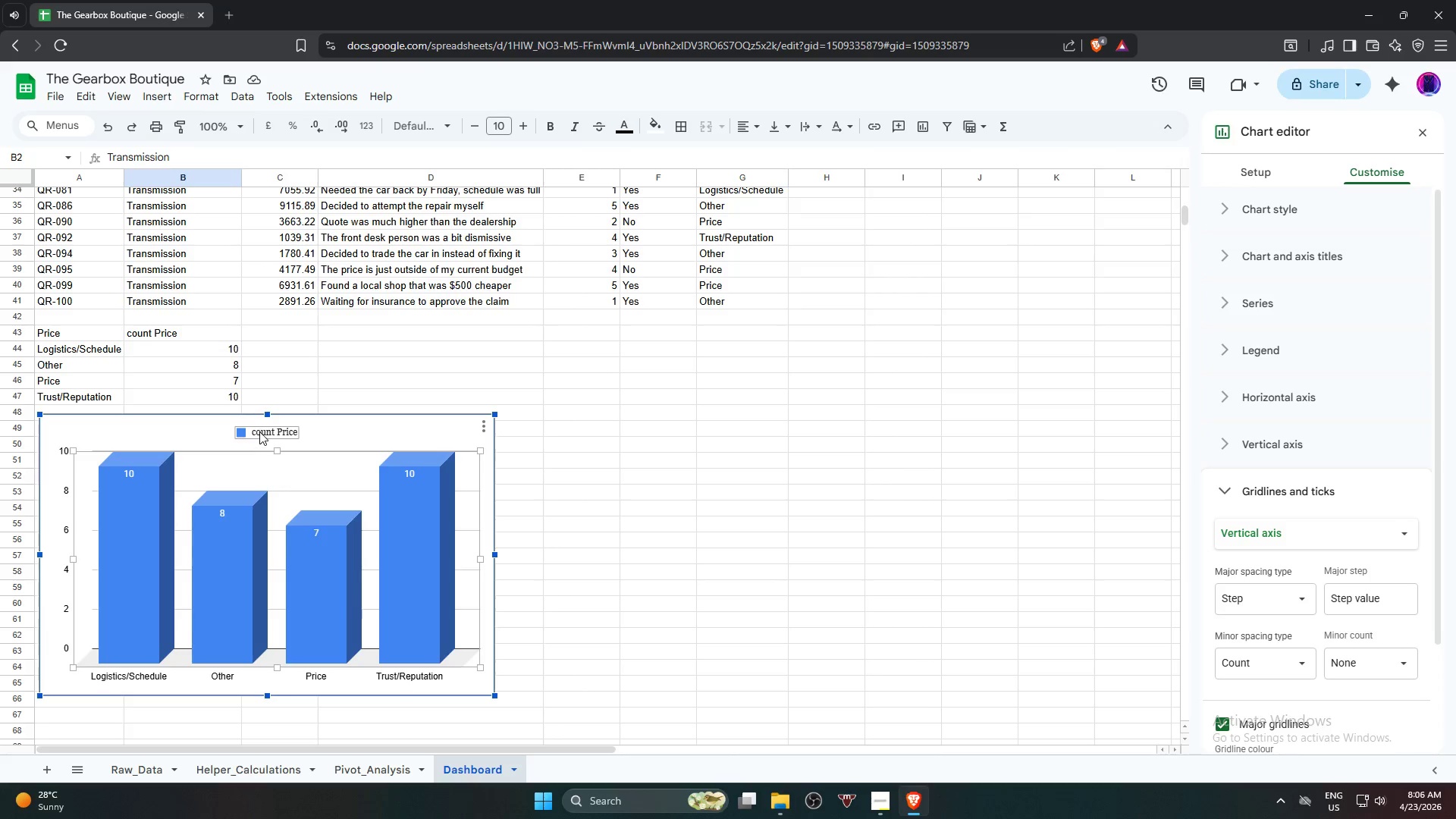 
left_click([259, 431])
 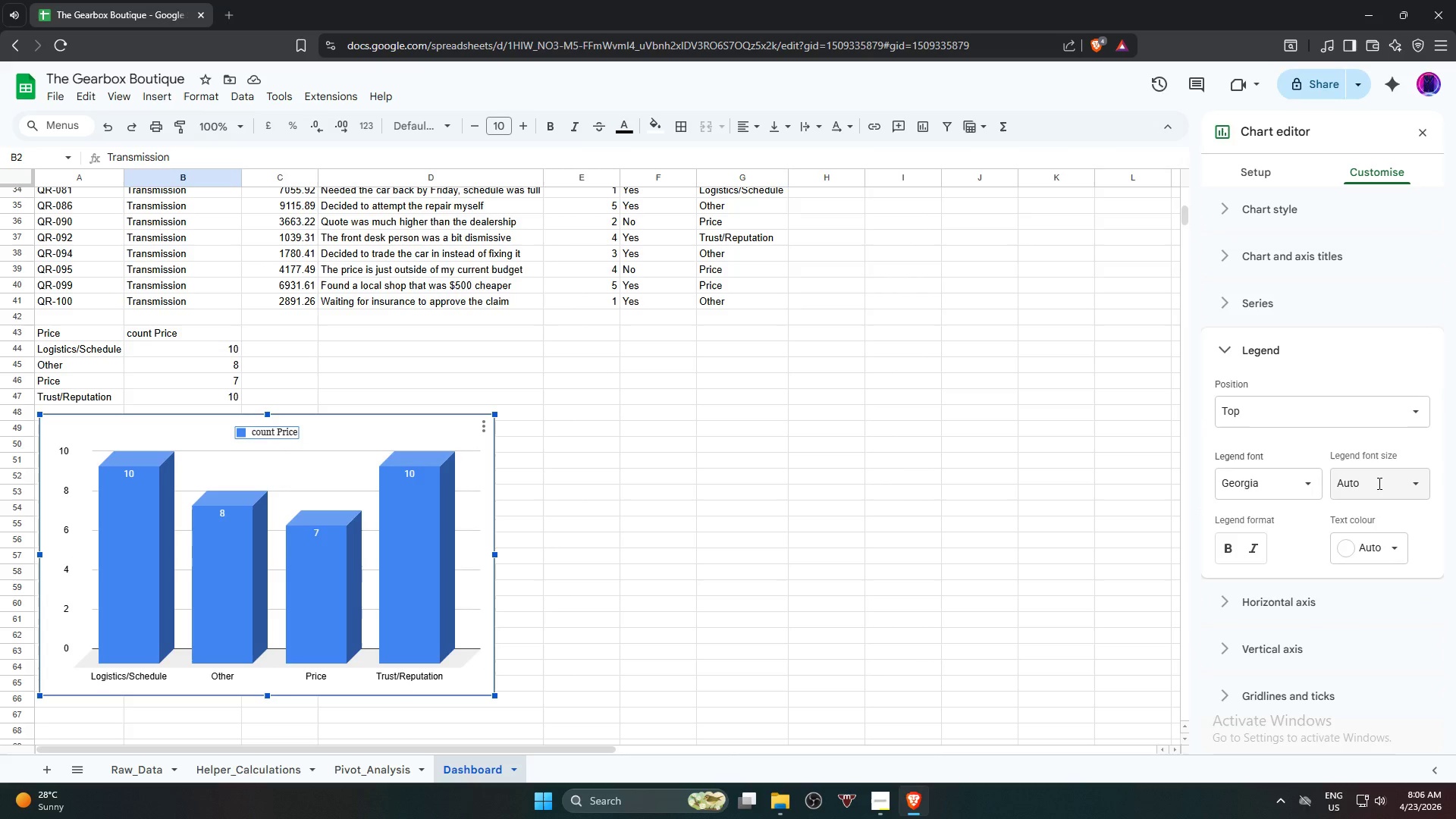 
wait(6.16)
 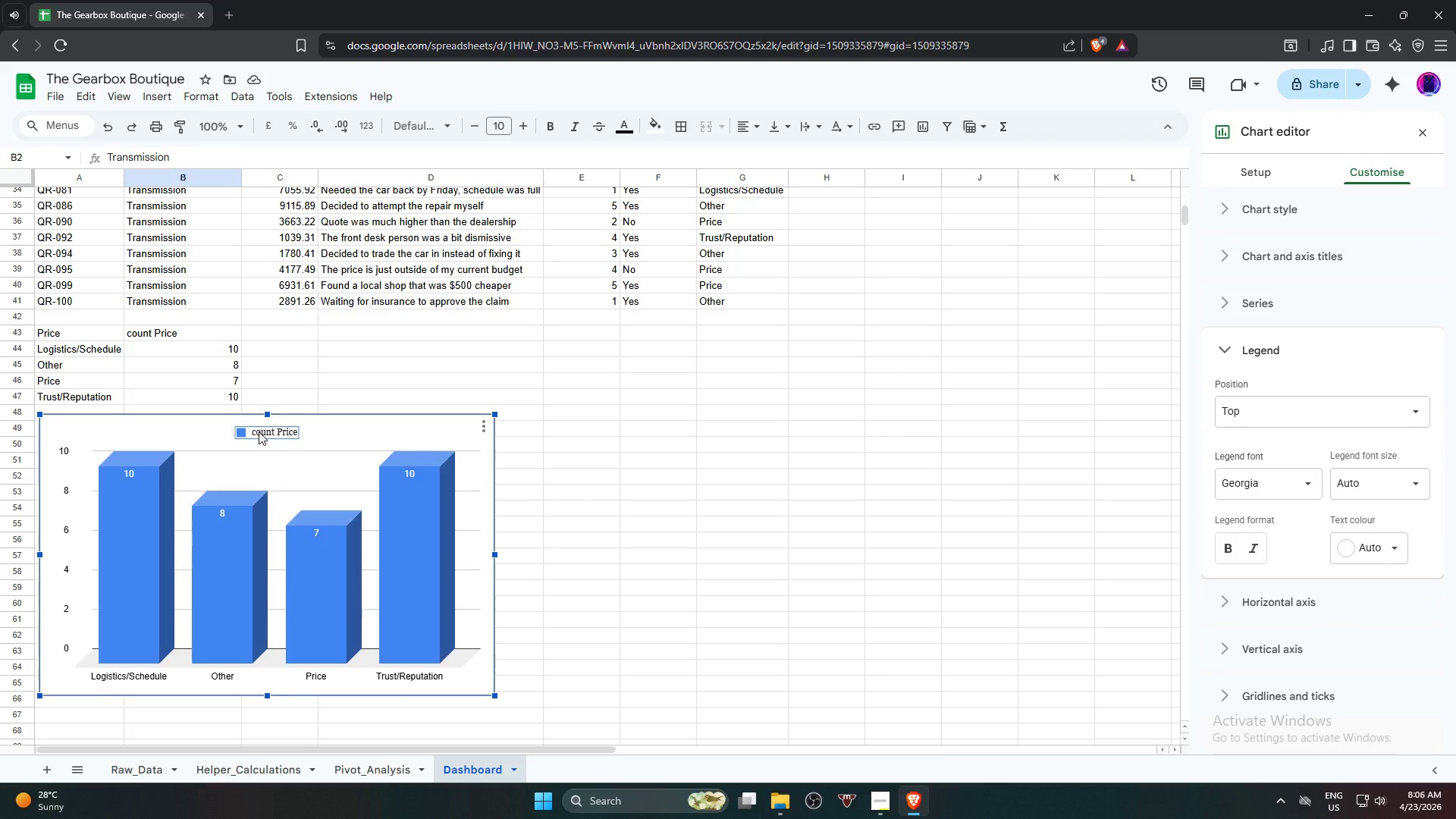 
left_click([1275, 487])
 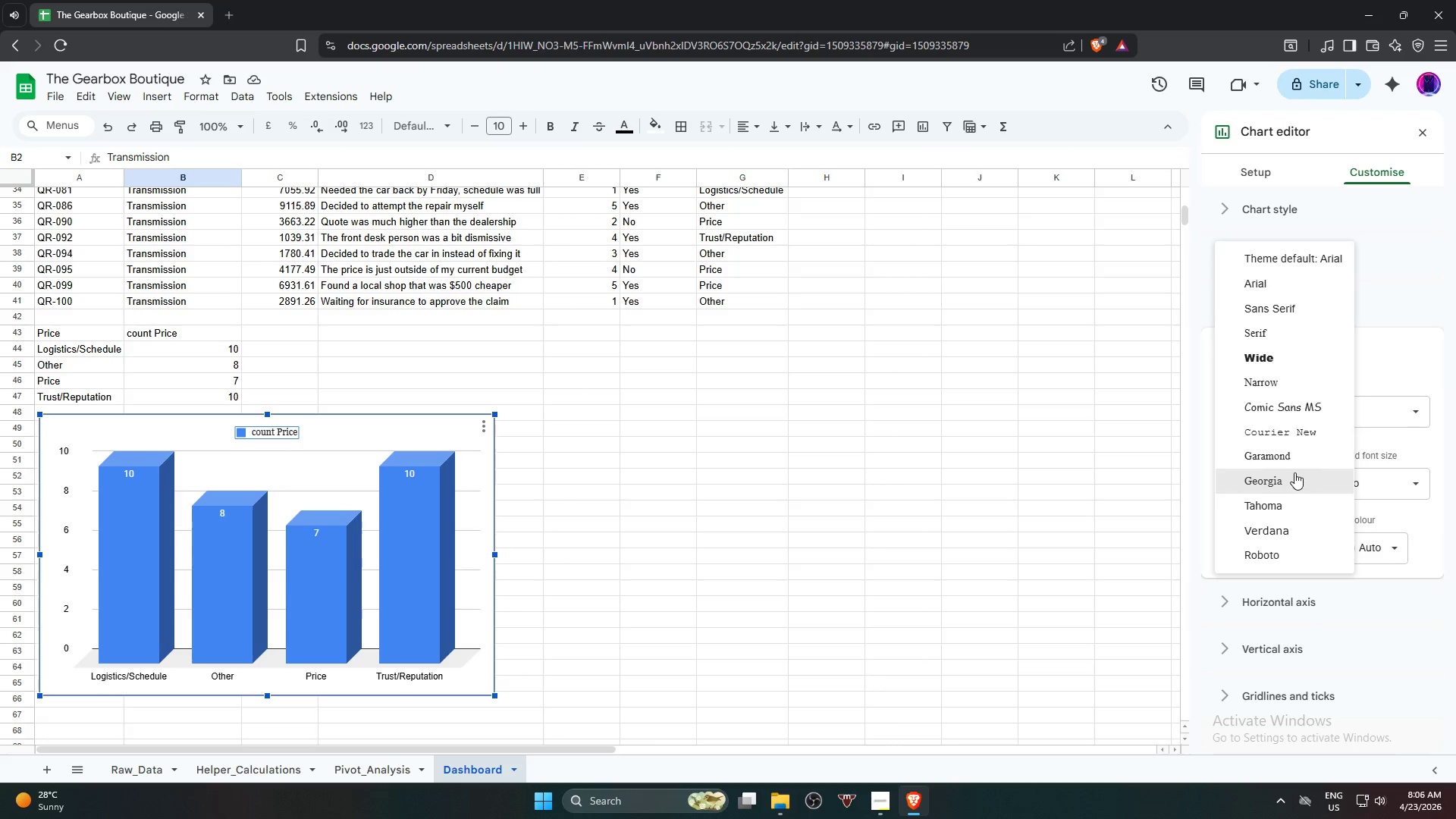 
left_click([1296, 475])
 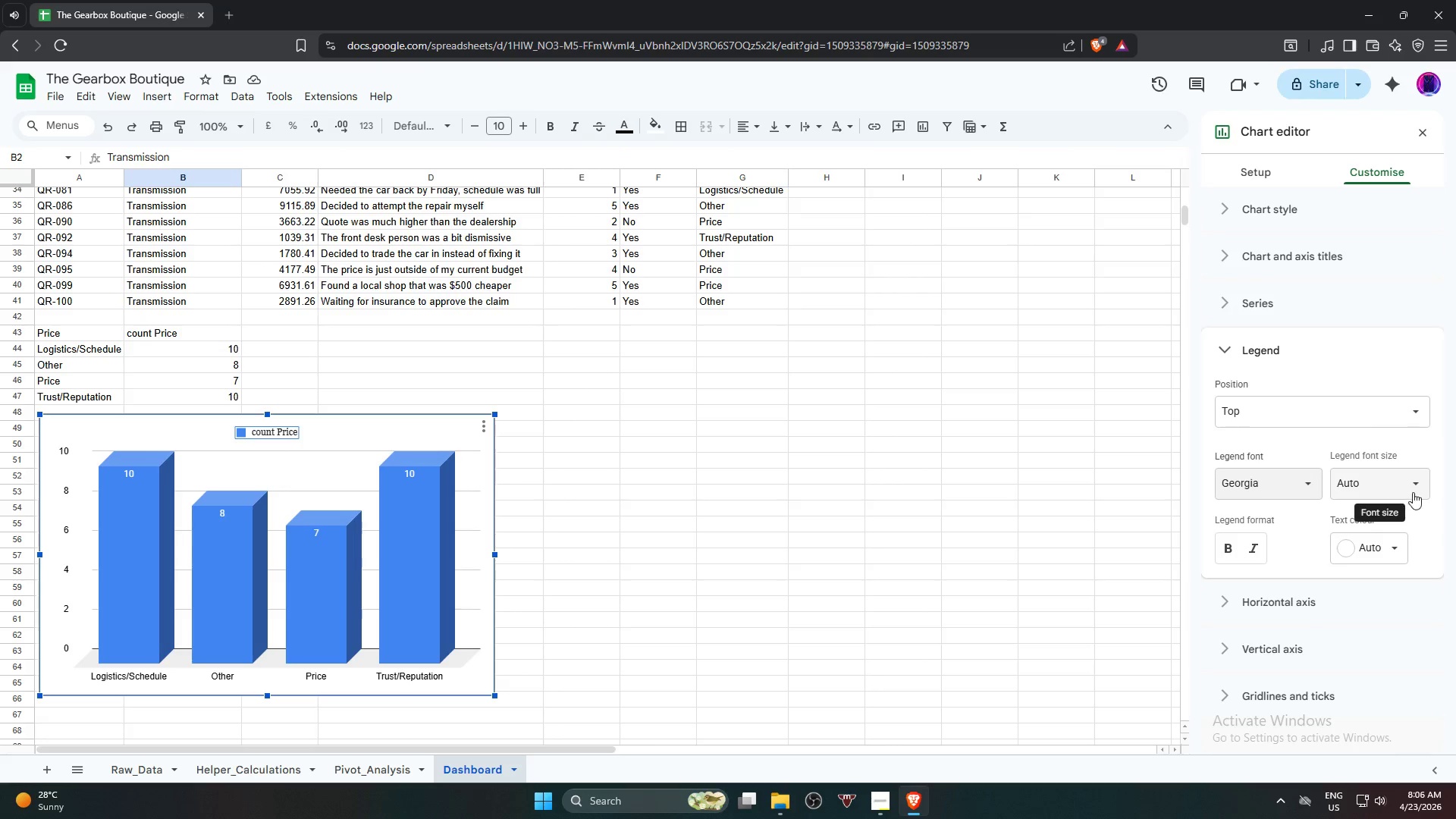 
left_click([1420, 488])
 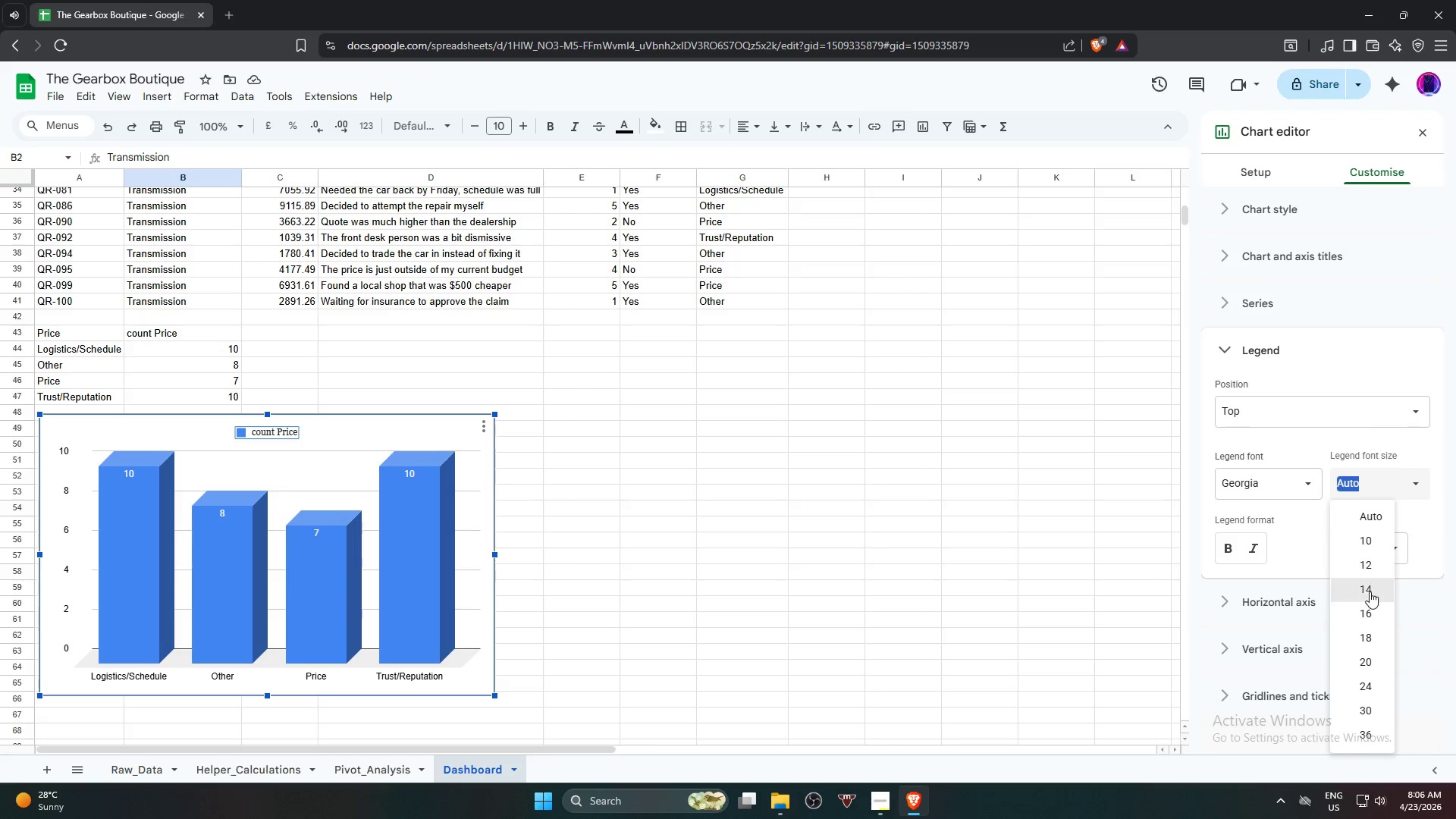 
left_click([1369, 592])
 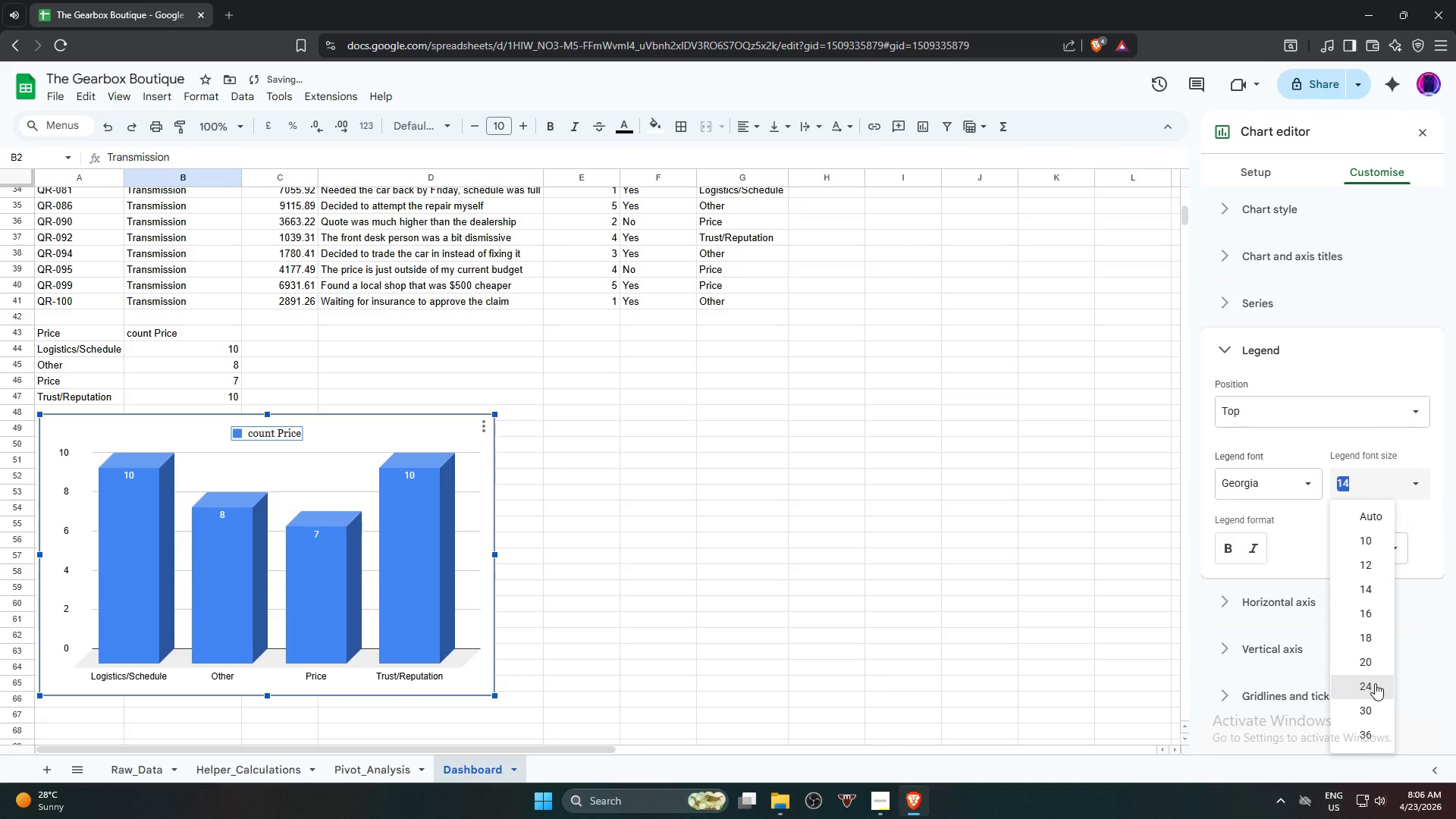 
left_click([1374, 689])
 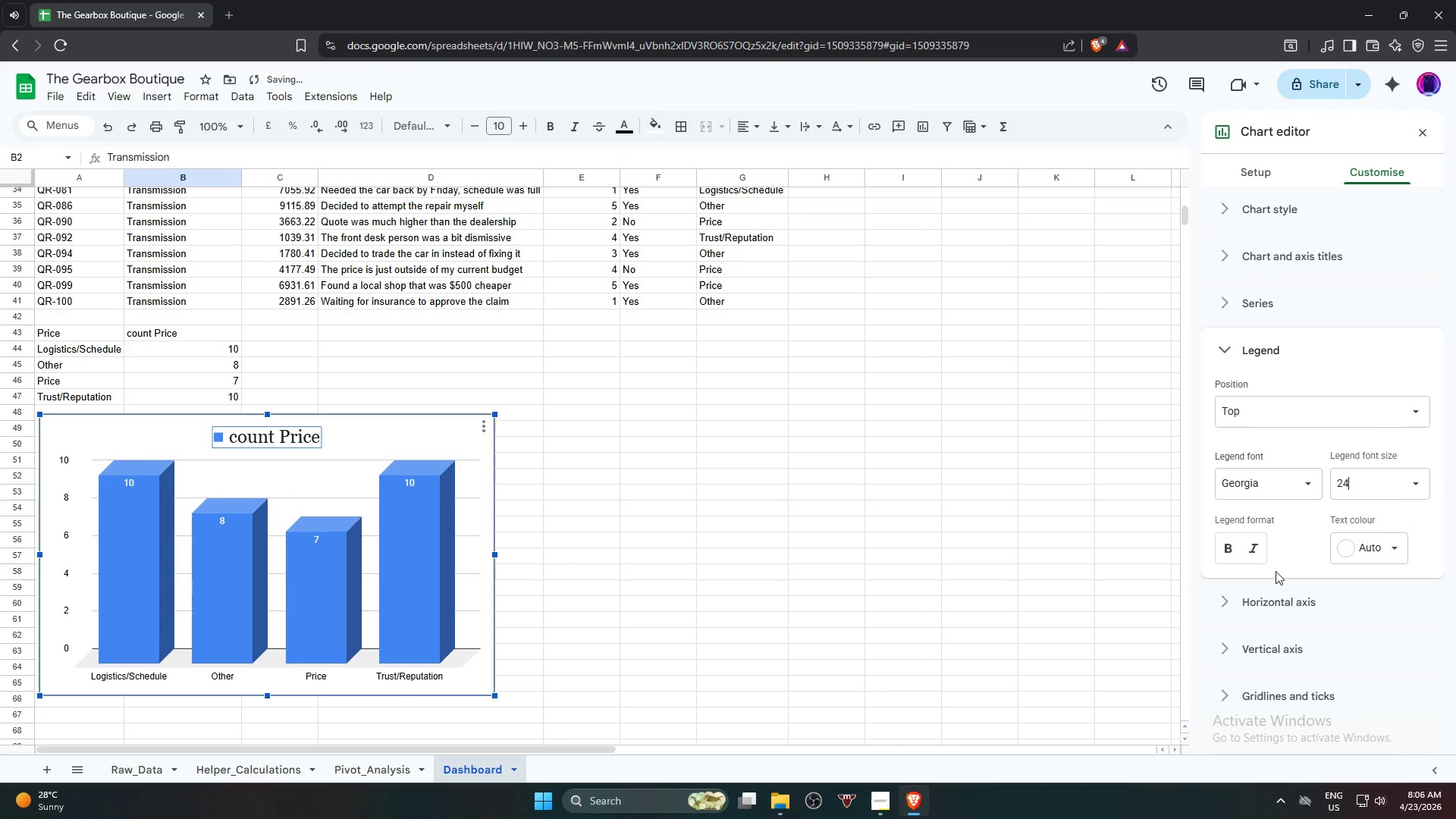 
left_click([1221, 551])
 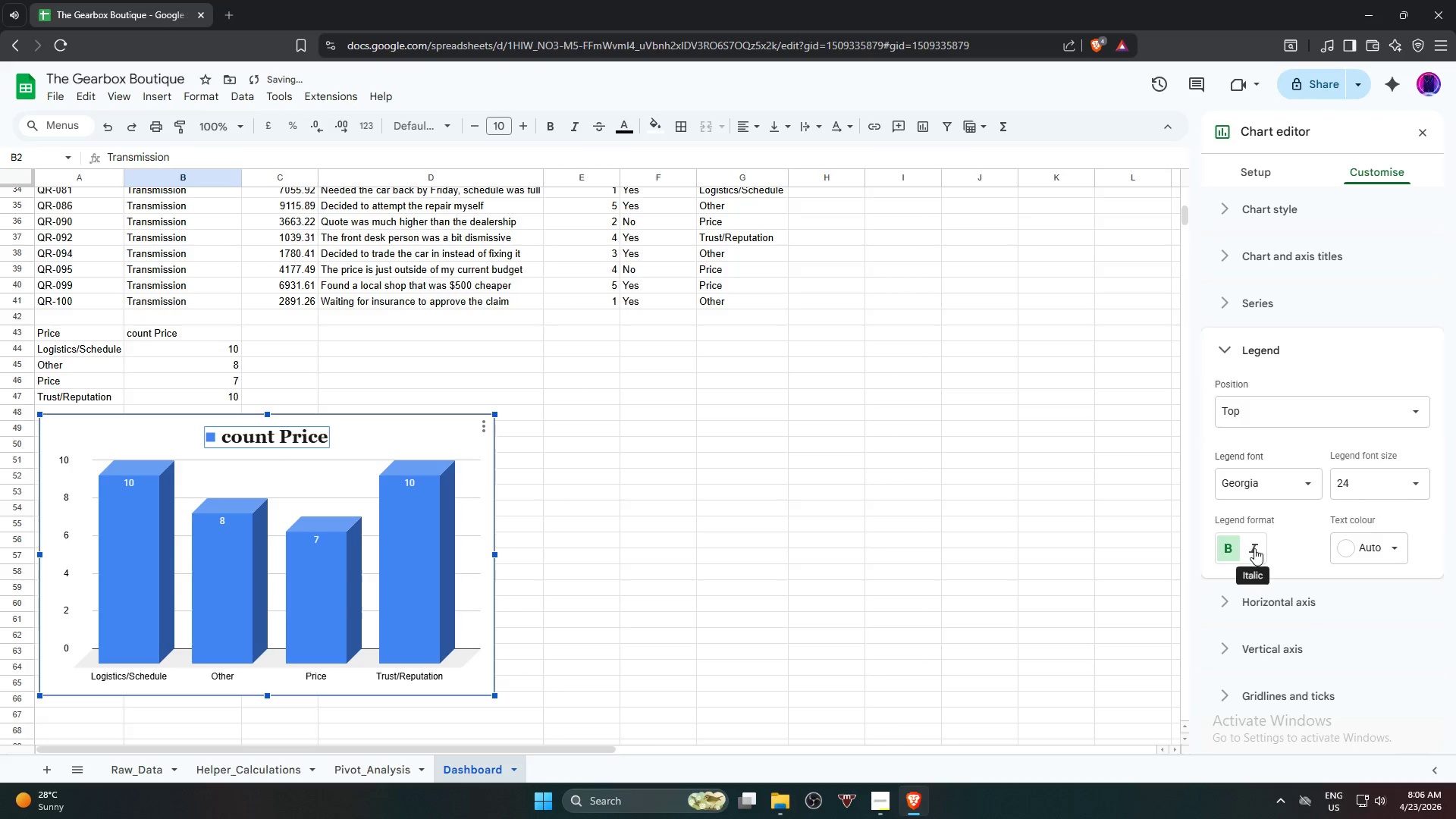 
left_click([1255, 549])
 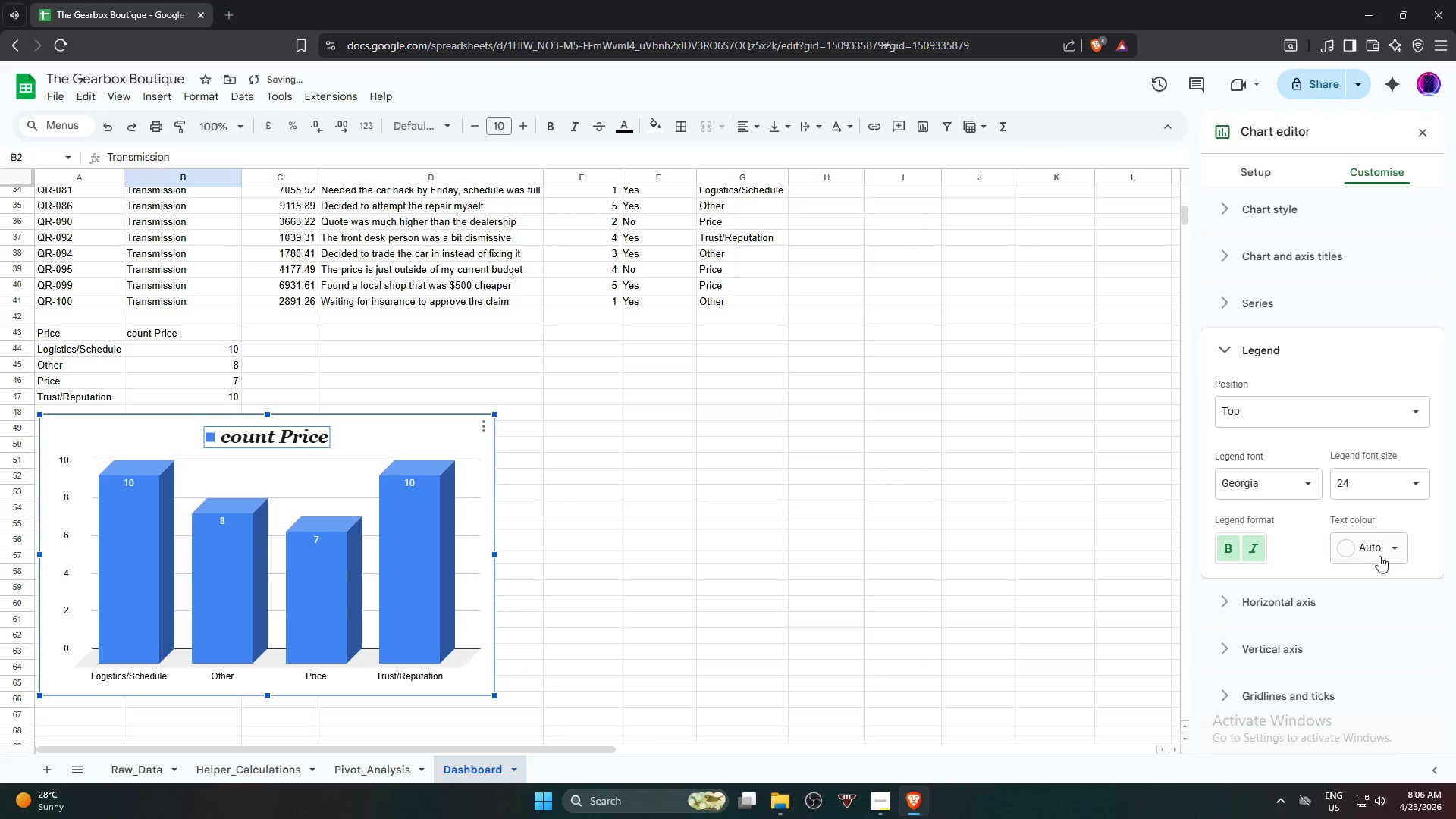 
left_click([1385, 553])
 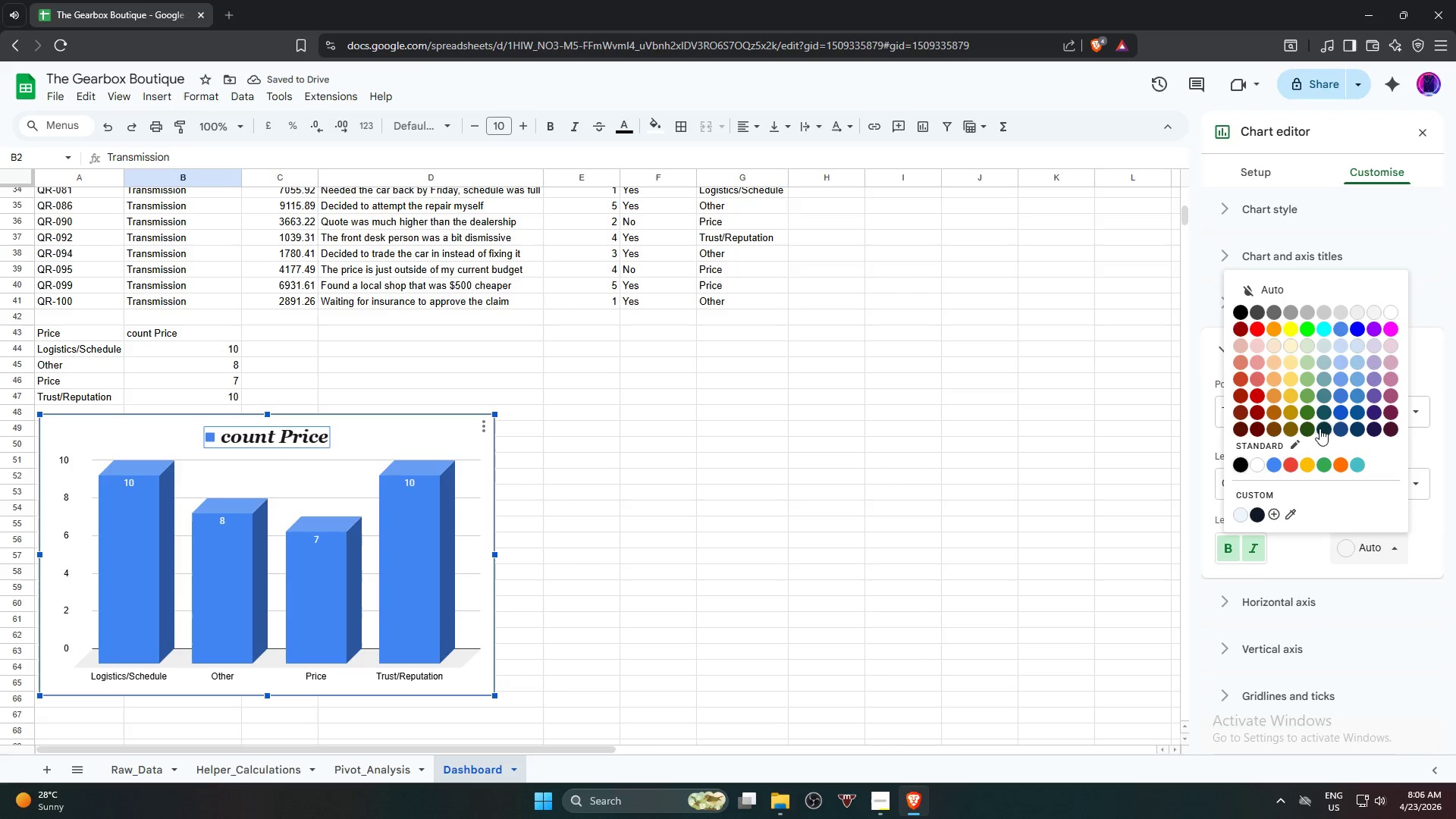 
left_click([1324, 427])
 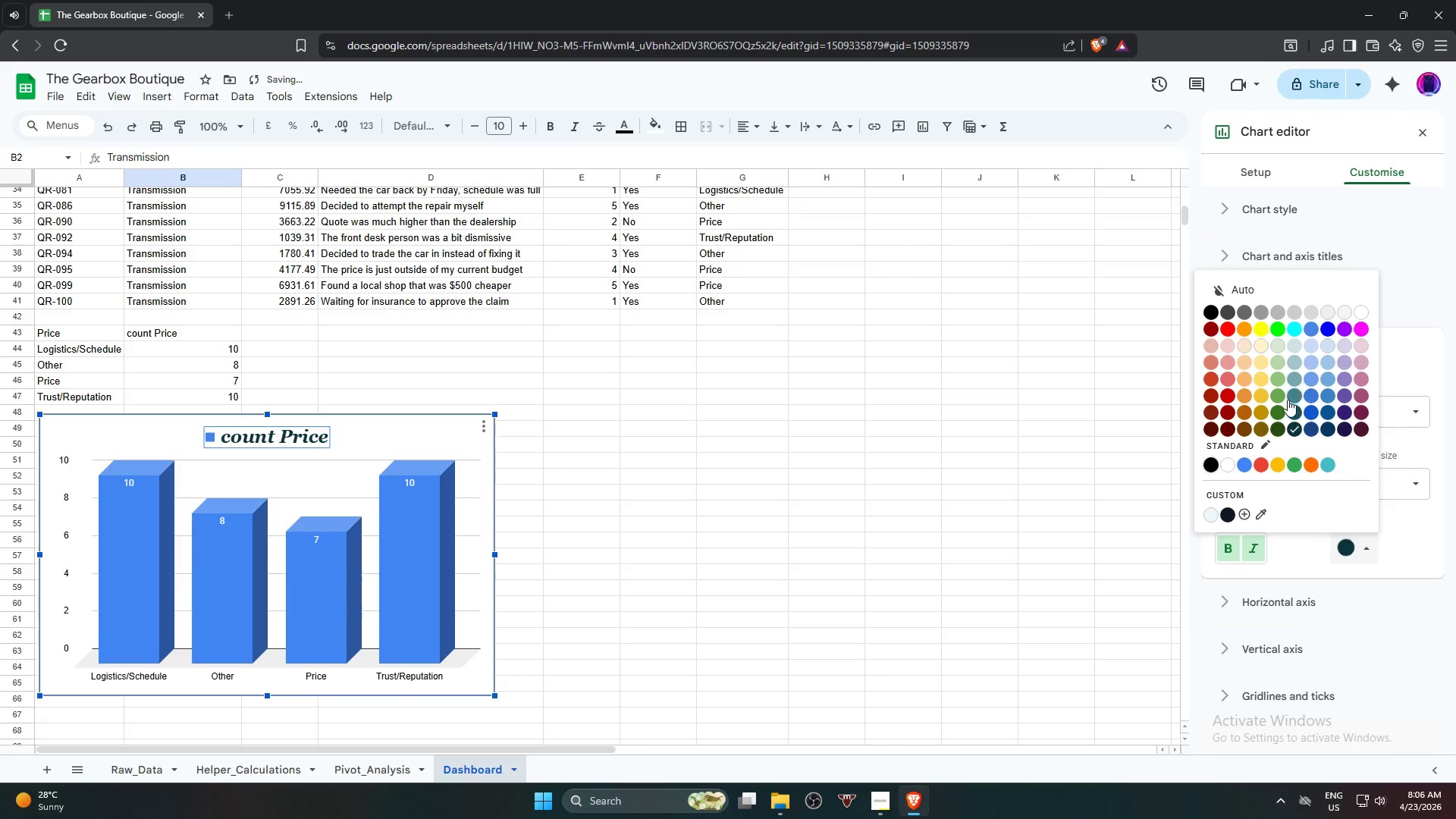 
left_click([1294, 413])
 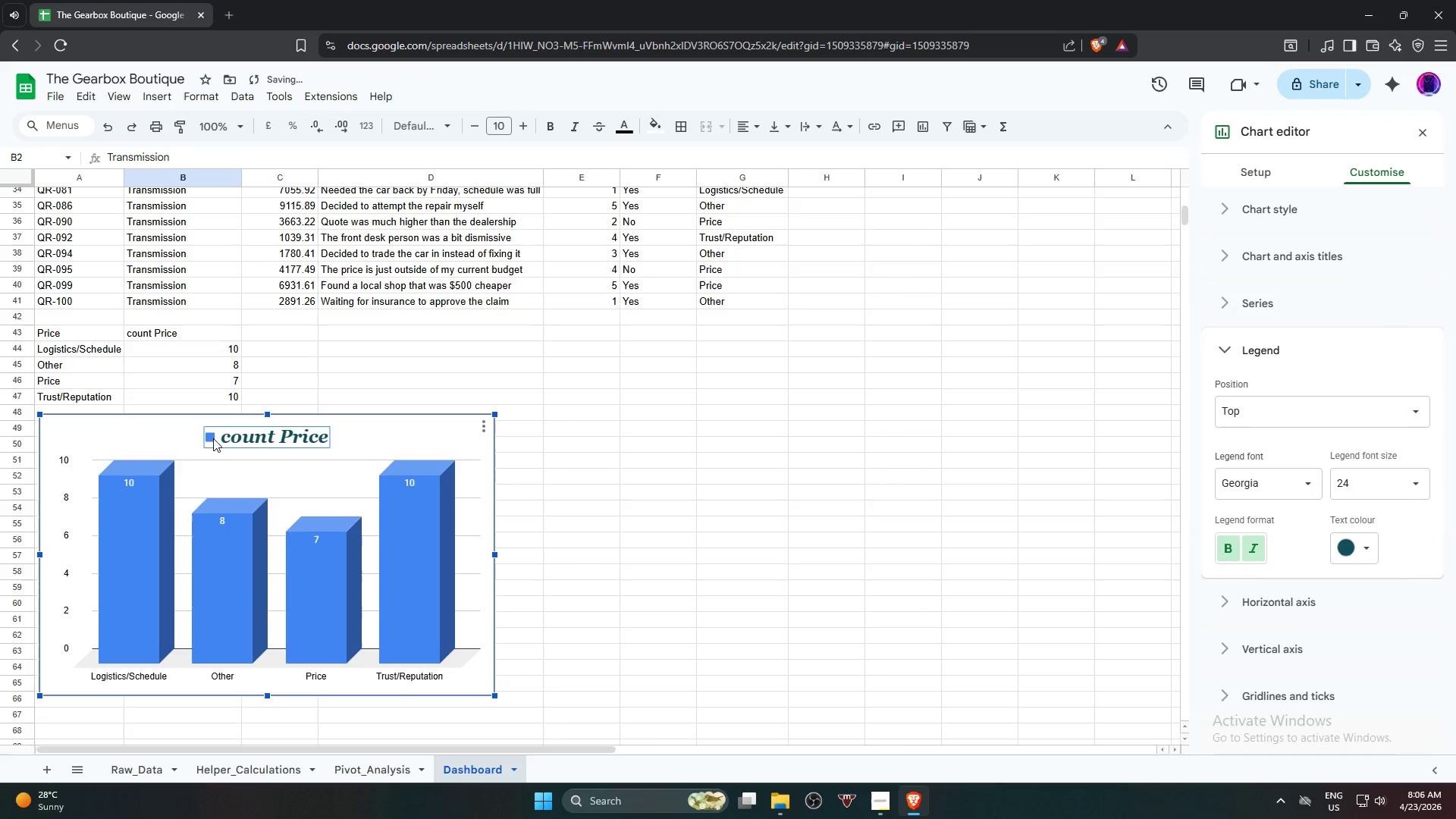 
left_click([211, 437])
 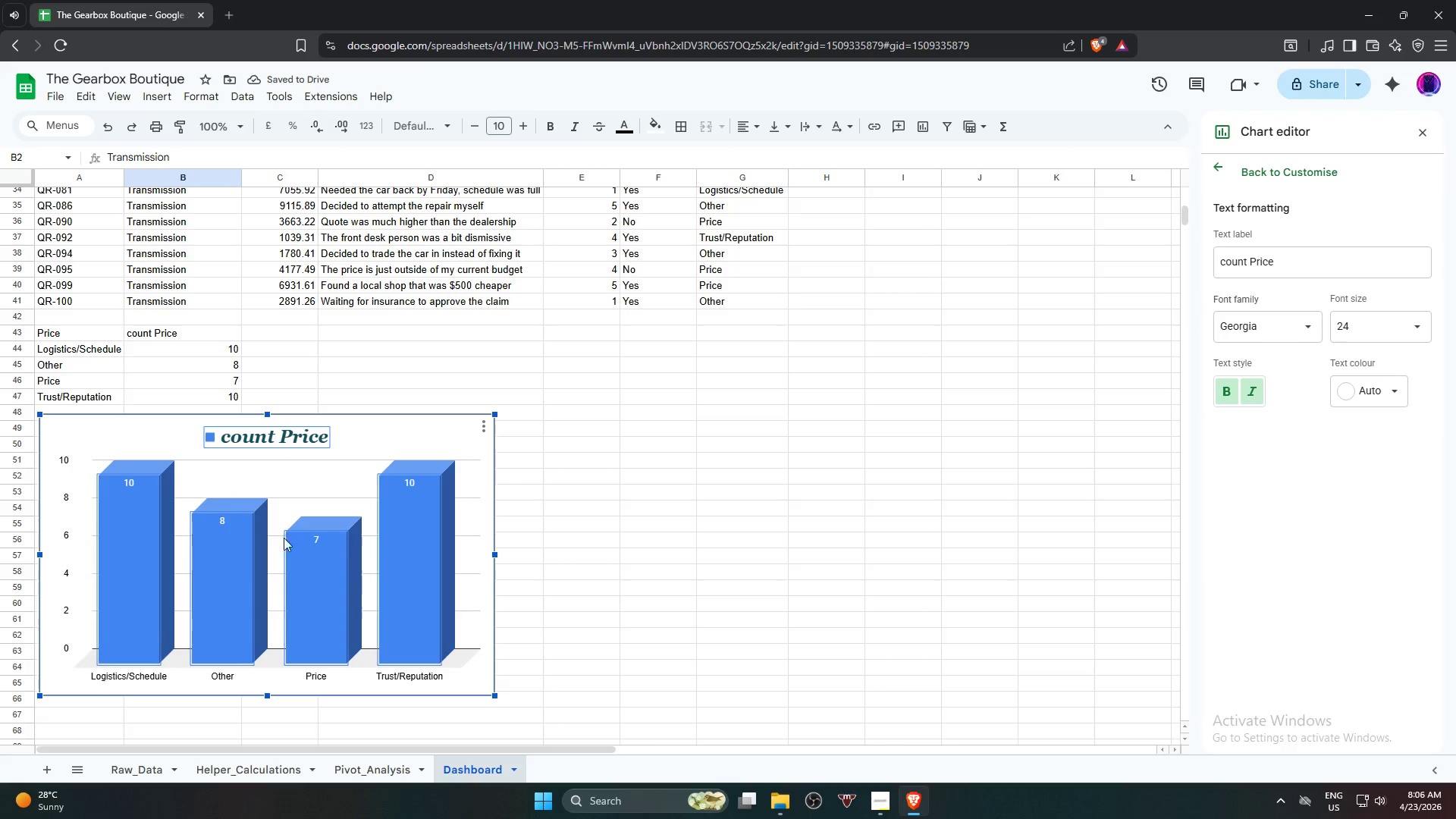 
left_click([399, 557])
 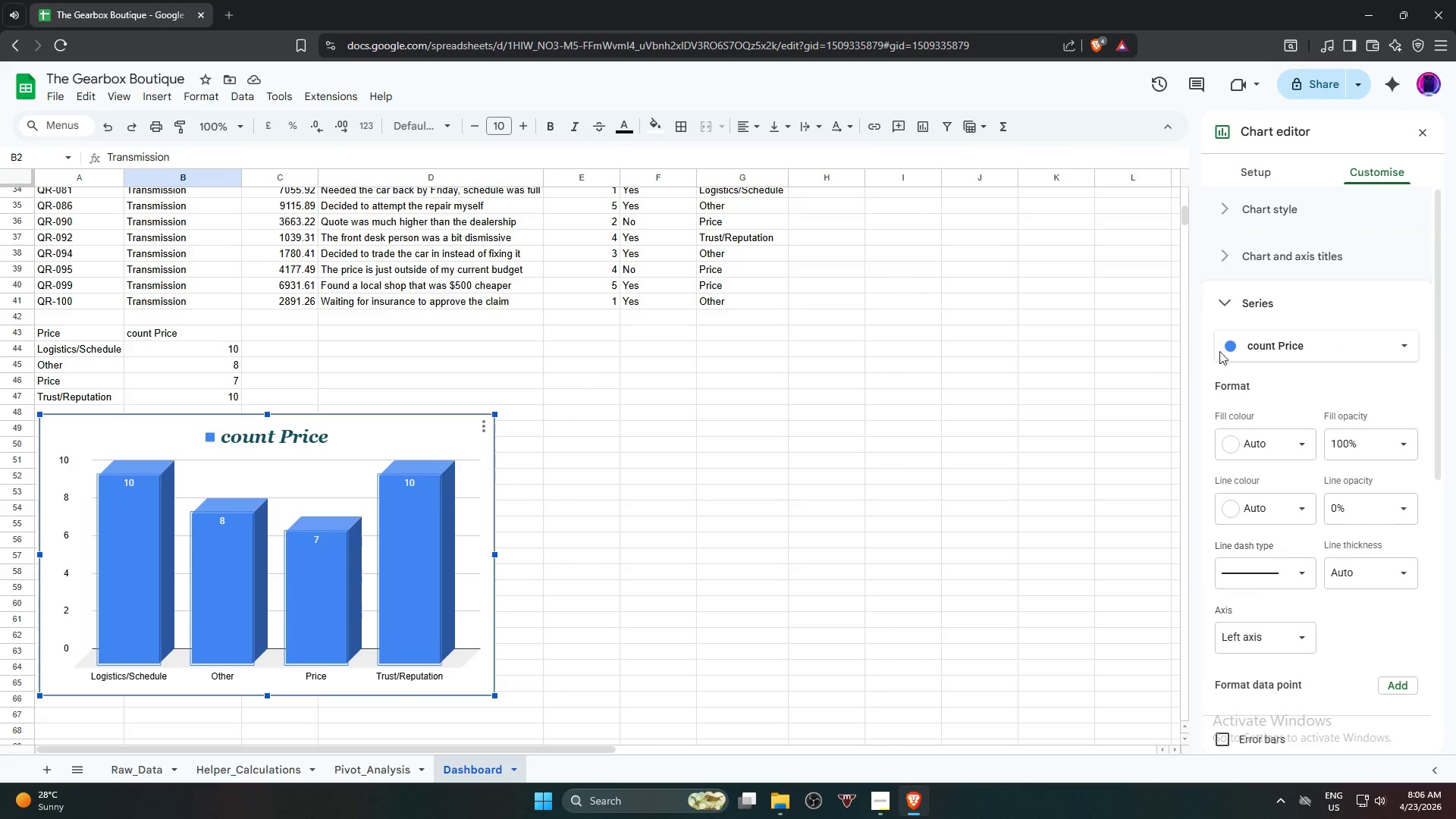 
left_click([1347, 351])
 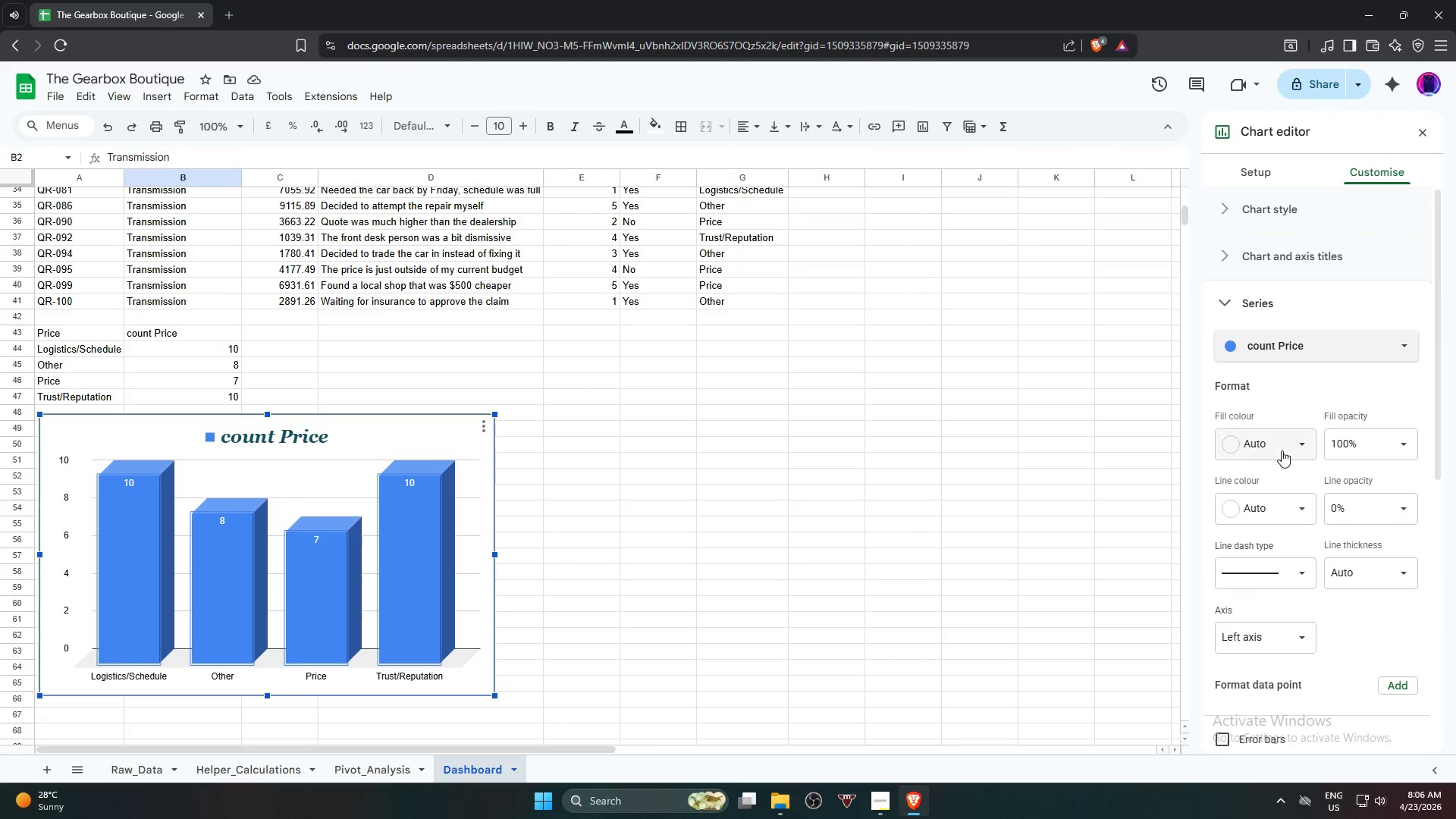 
left_click([1282, 450])
 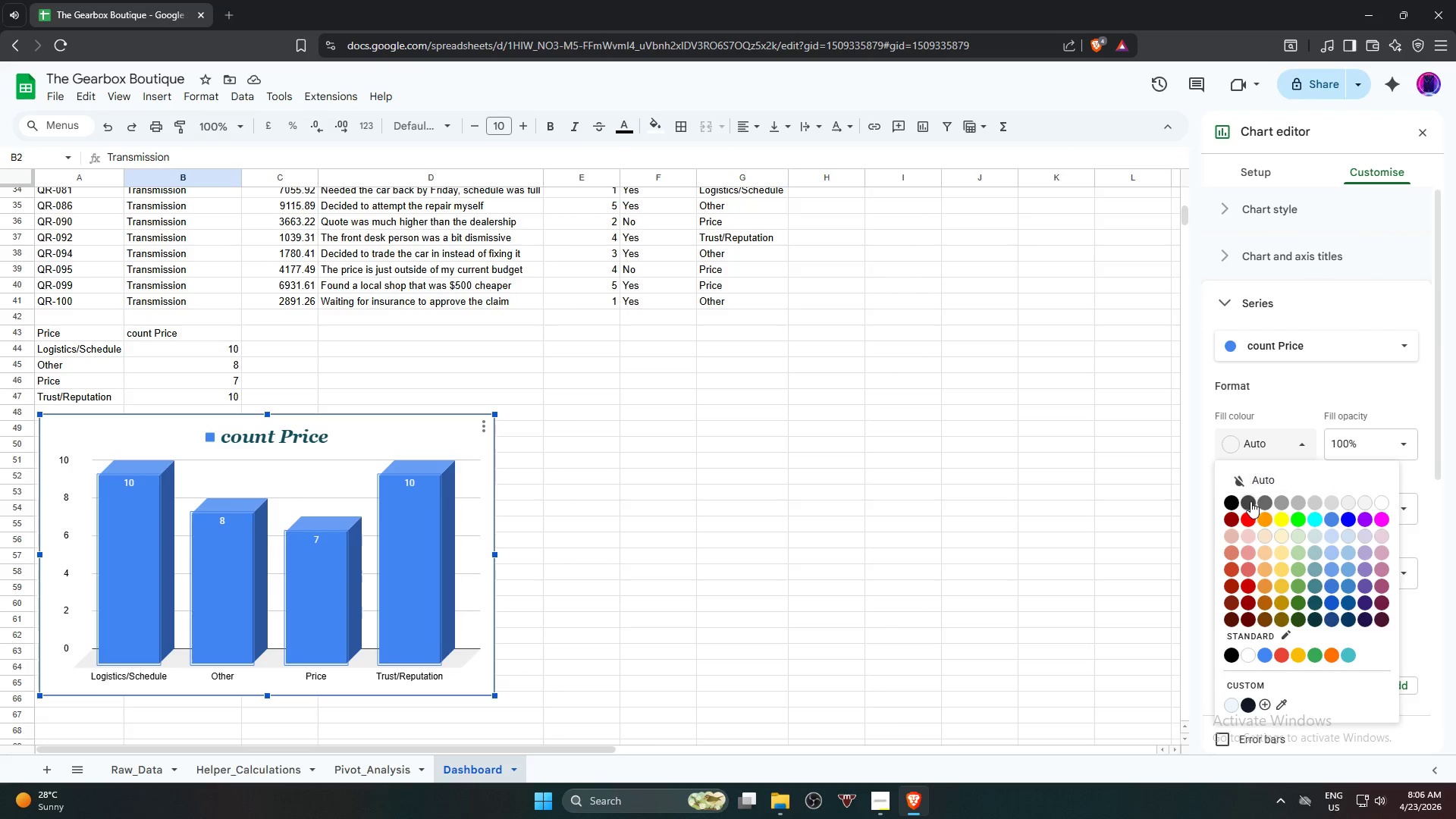 
left_click([1250, 504])
 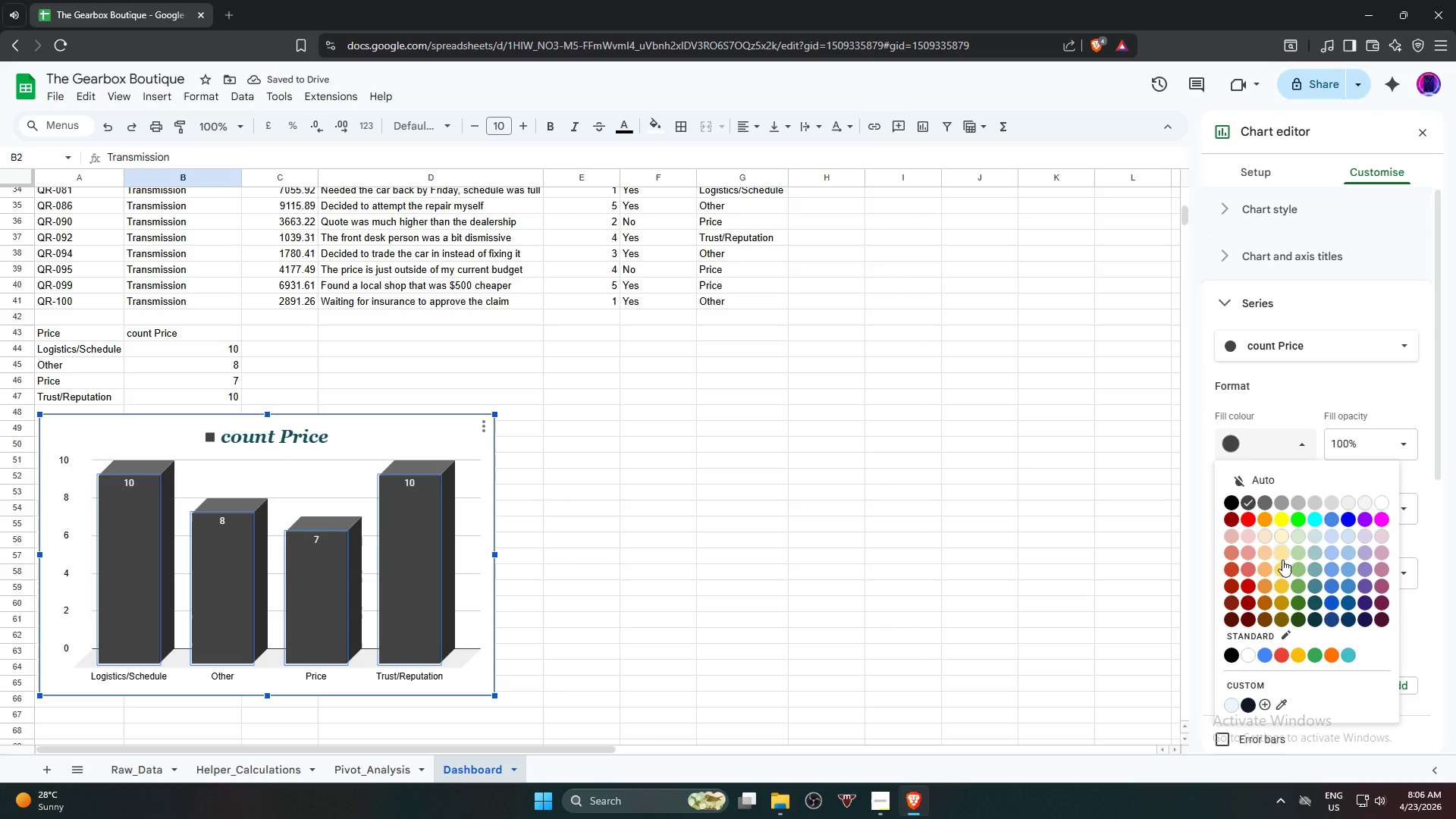 
wait(5.66)
 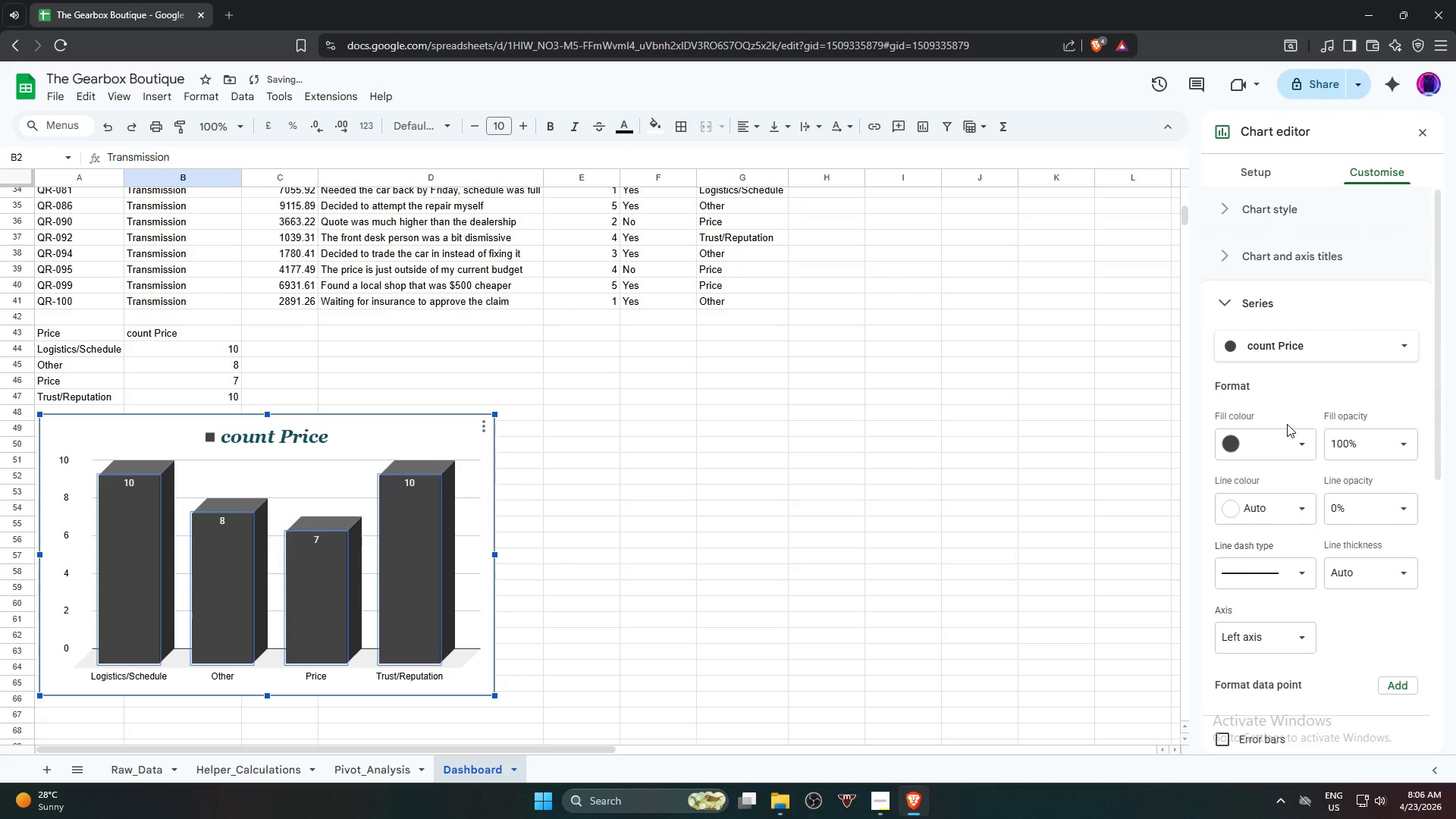 
left_click([1284, 565])
 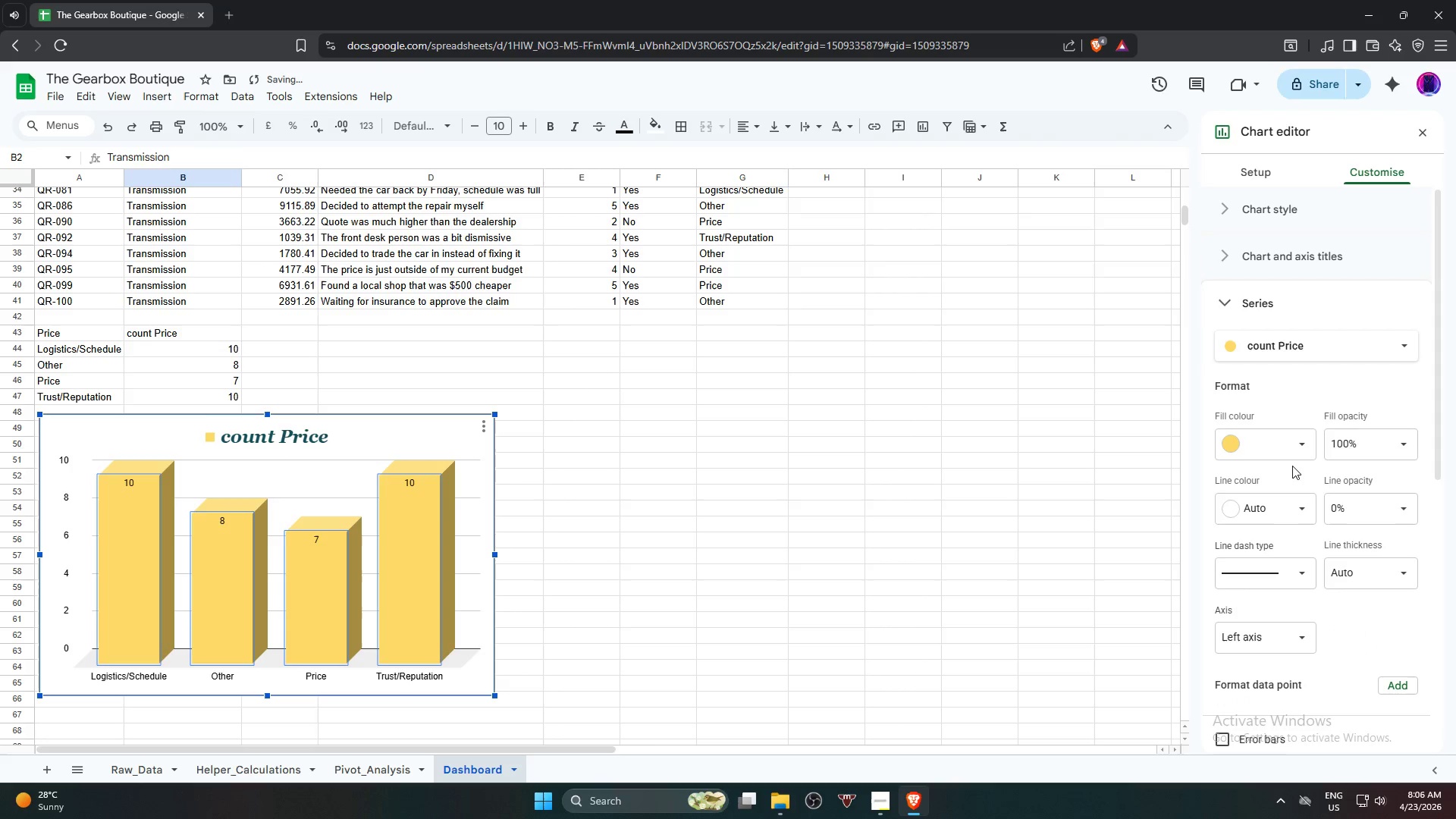 
left_click([1289, 450])
 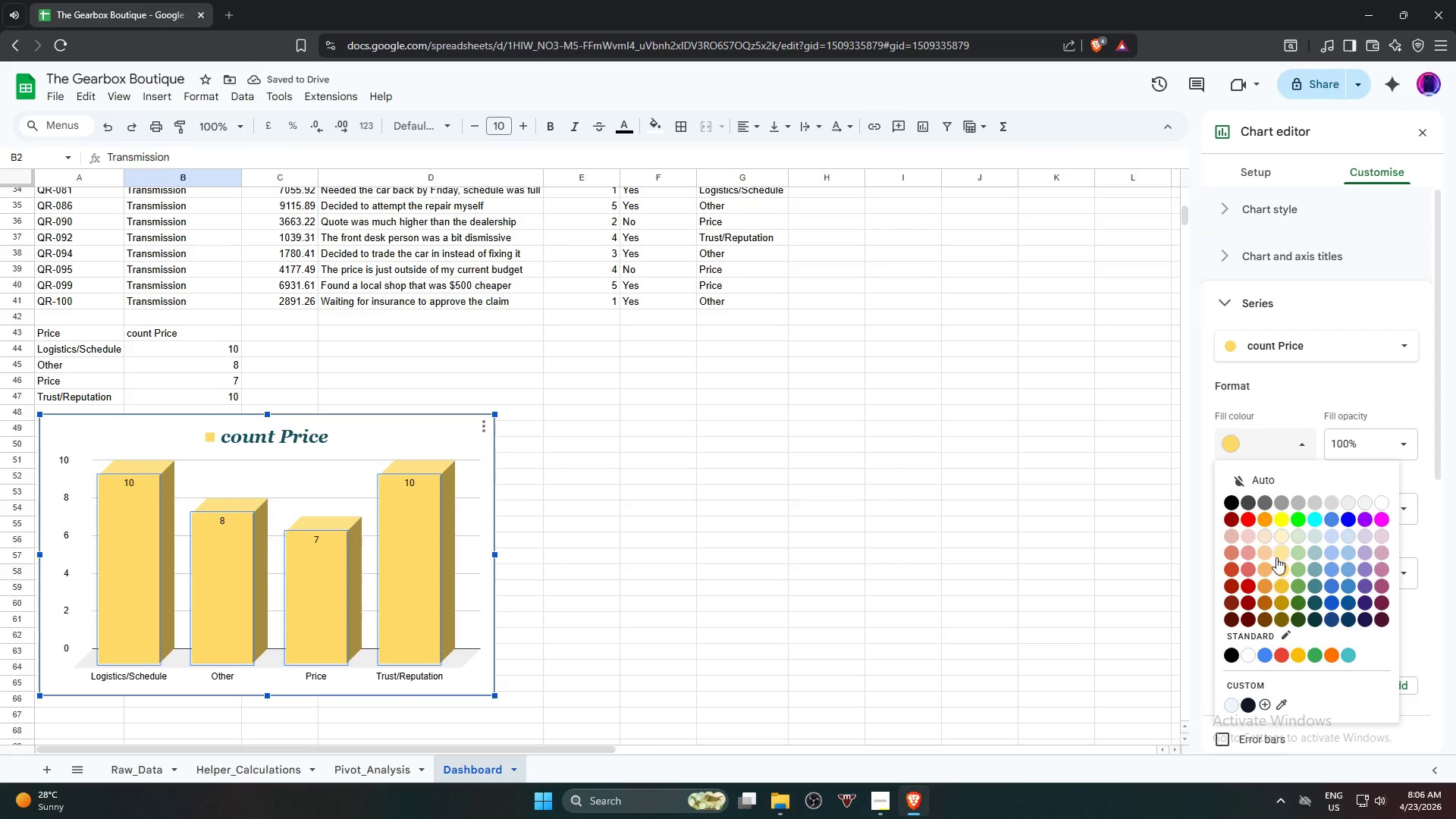 
left_click([1279, 557])
 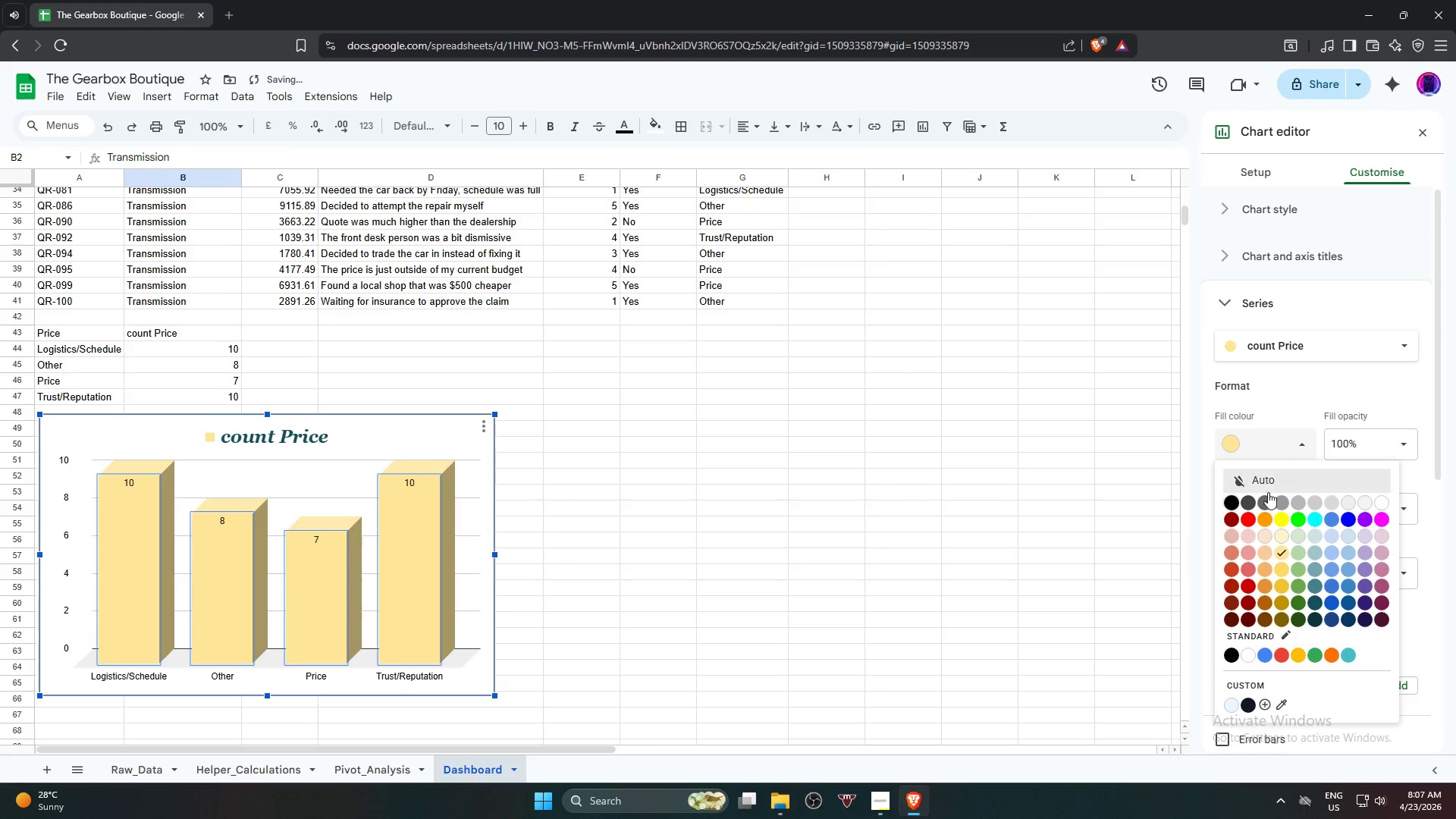 
left_click([1283, 601])
 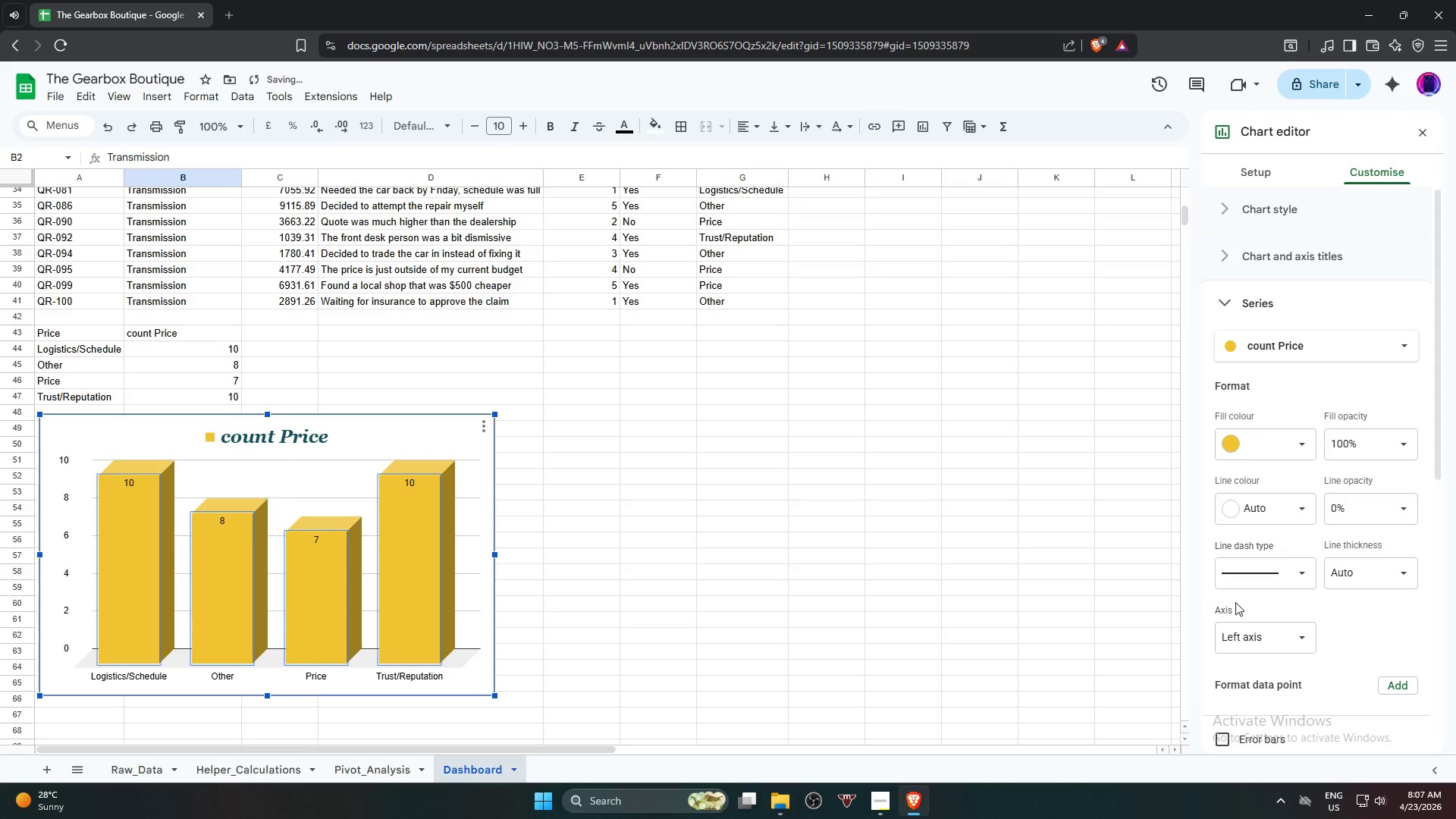 
scroll: coordinate [1310, 612], scroll_direction: down, amount: 1.0
 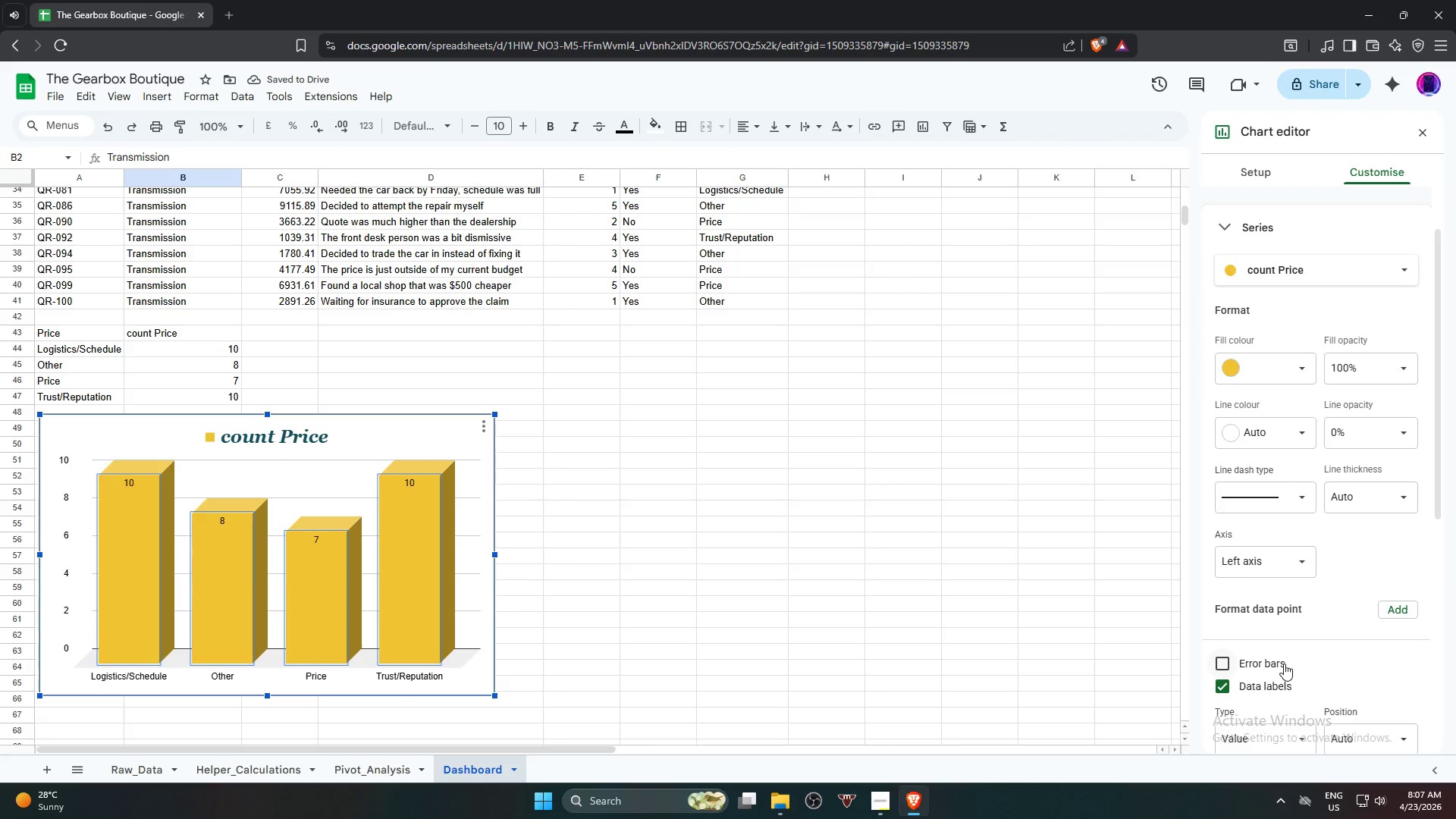 
left_click([1284, 664])
 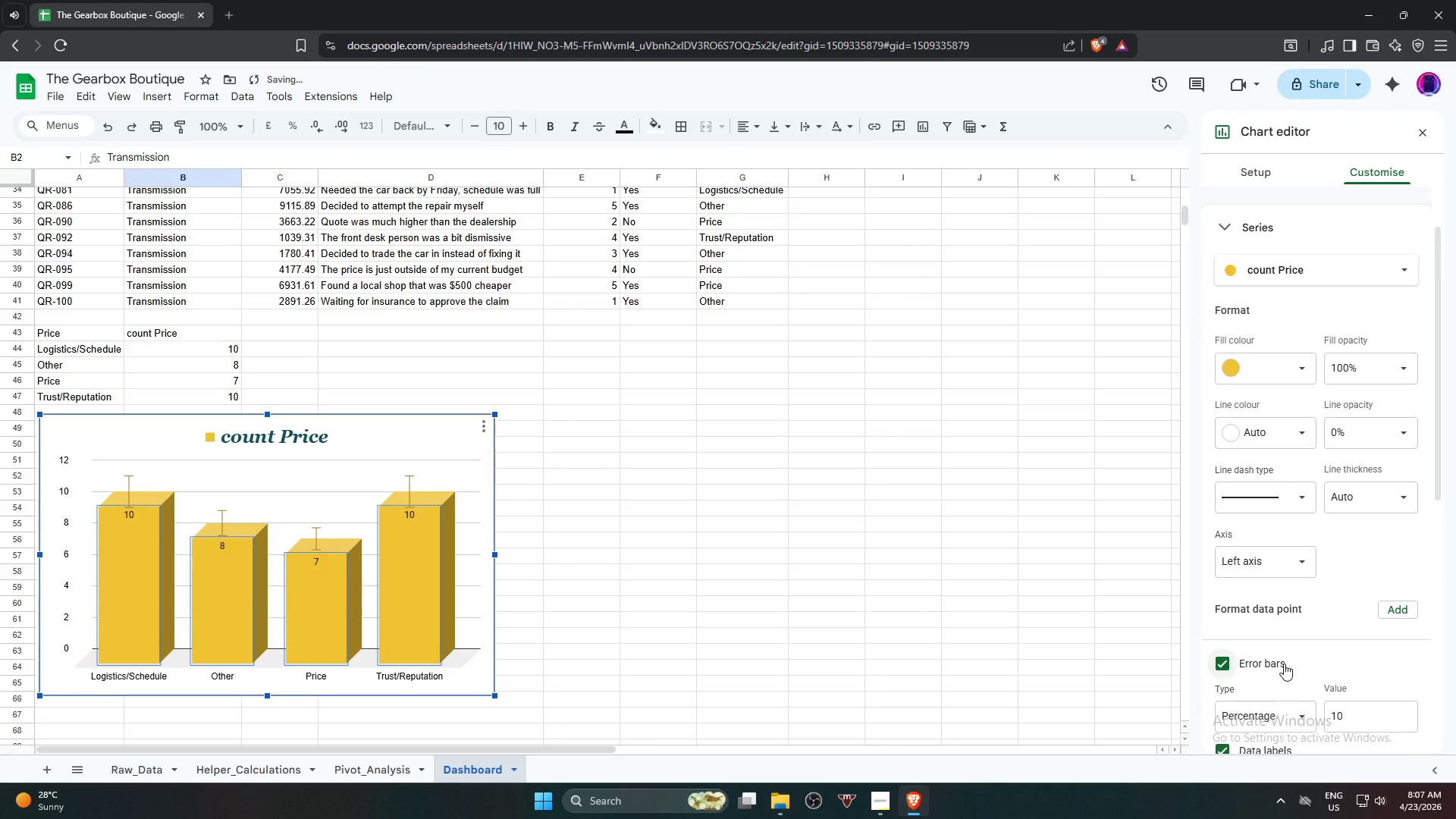 
left_click([1284, 664])
 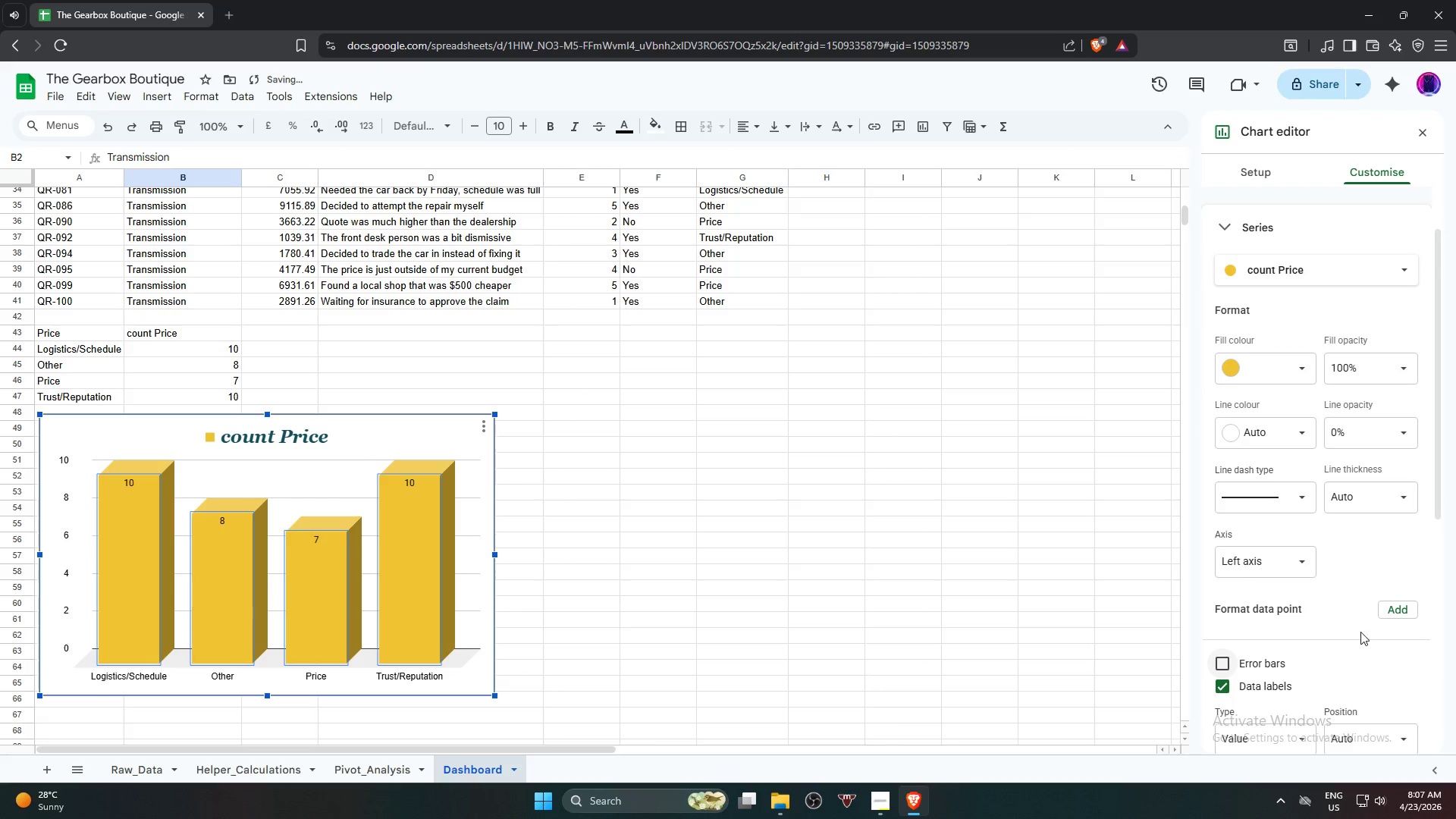 
scroll: coordinate [1339, 632], scroll_direction: down, amount: 3.0
 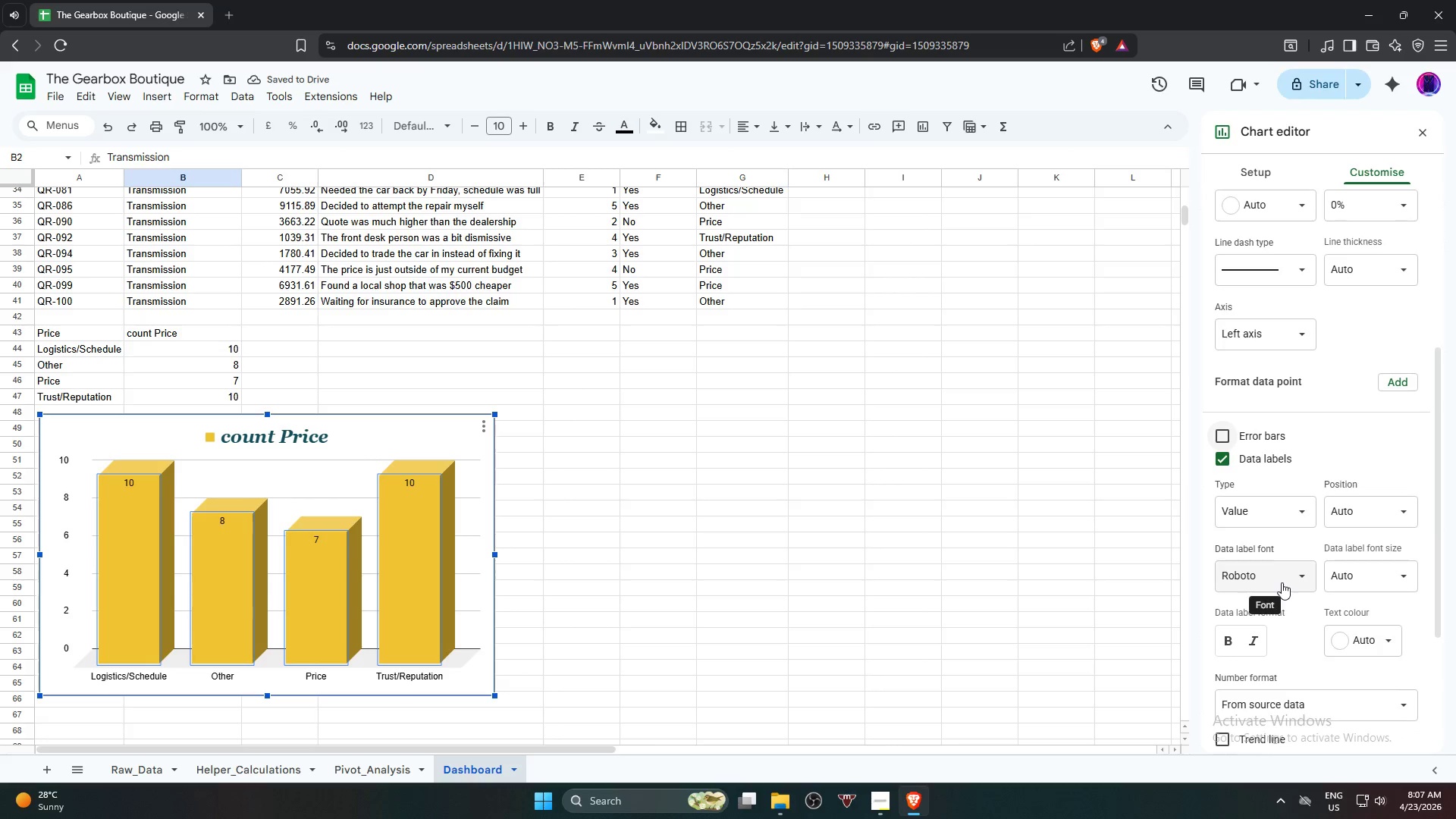 
left_click([1282, 582])
 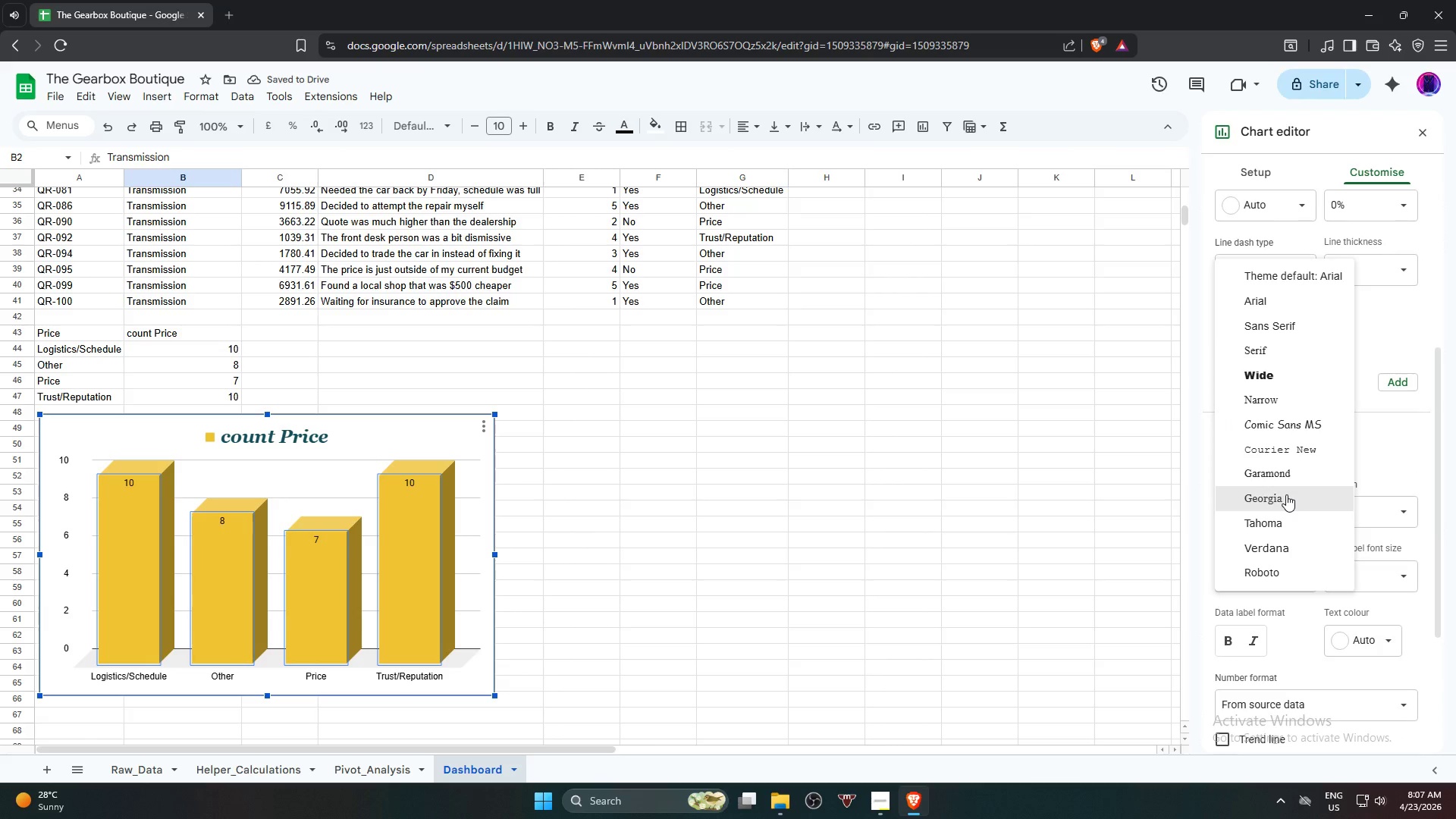 
left_click([1286, 494])
 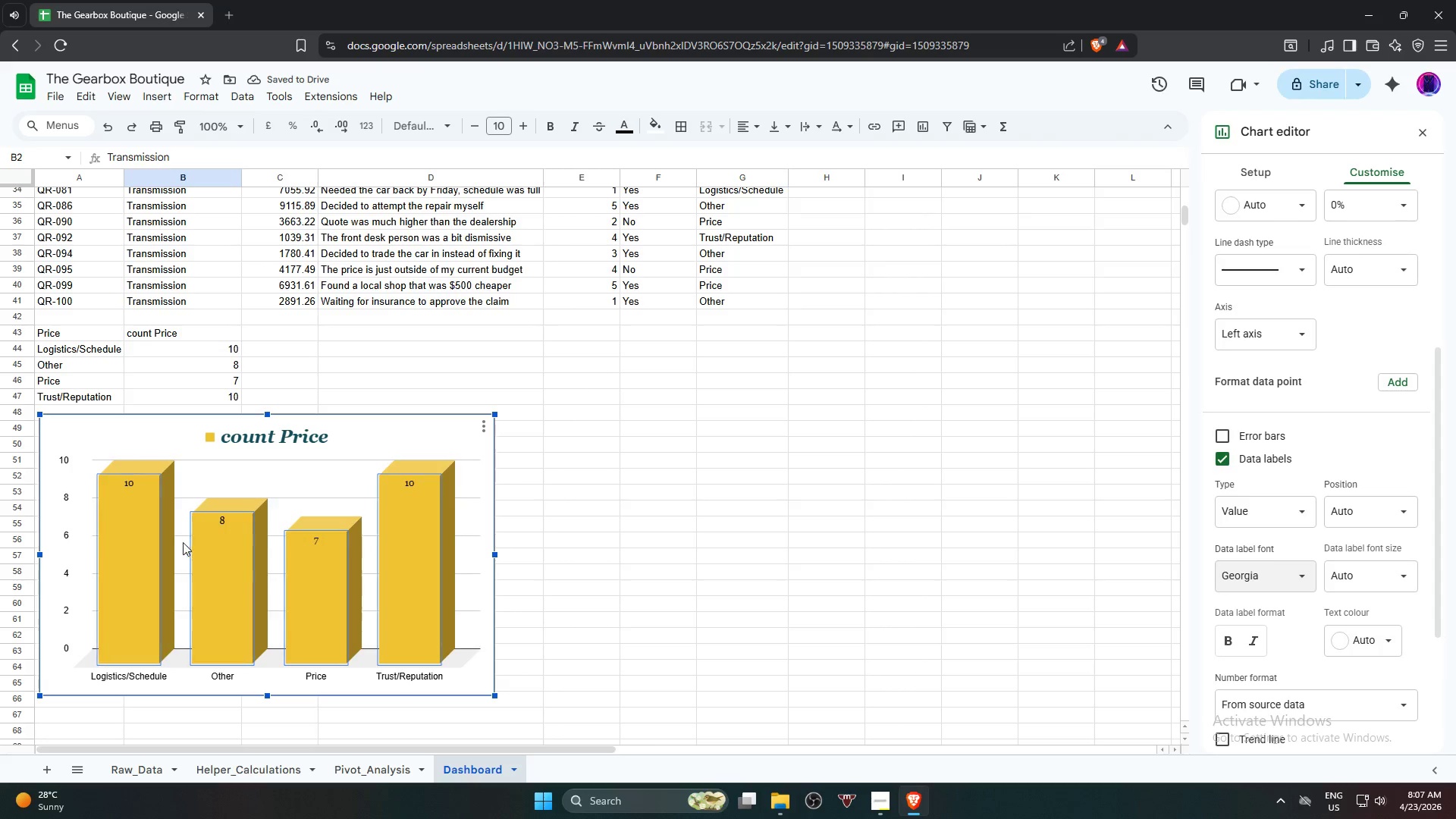 
wait(5.42)
 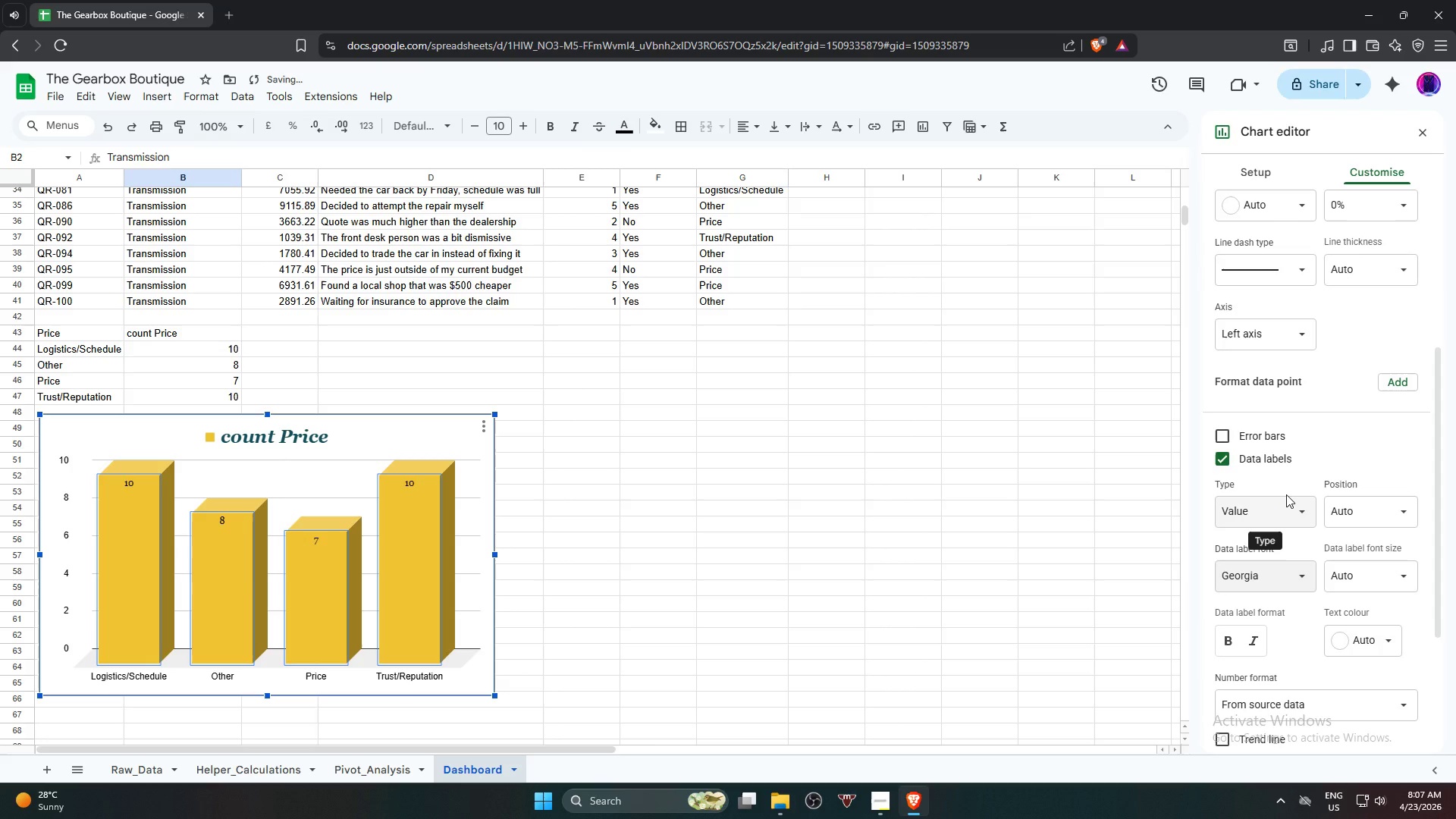 
left_click([221, 521])
 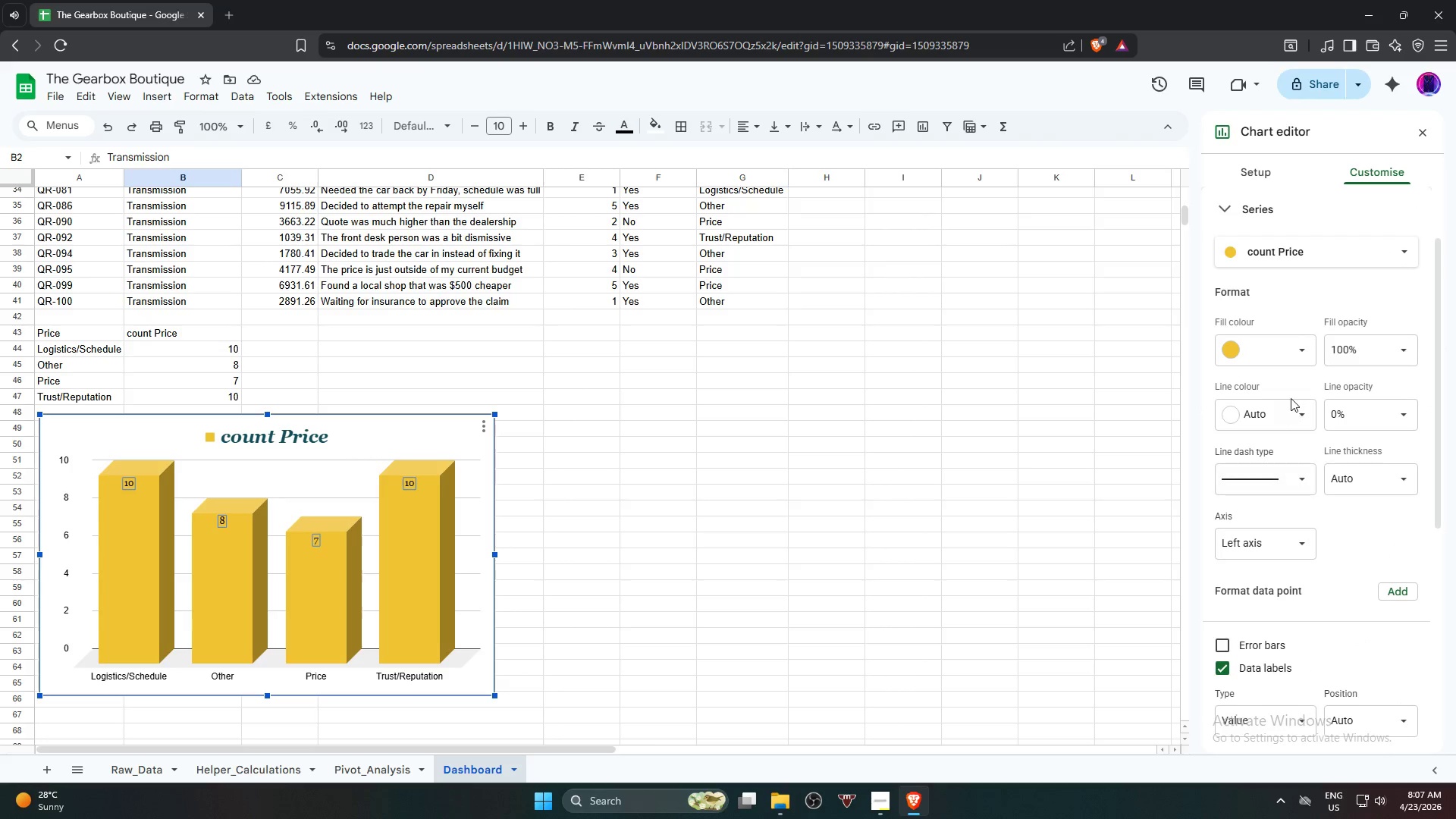 
scroll: coordinate [1310, 610], scroll_direction: down, amount: 3.0
 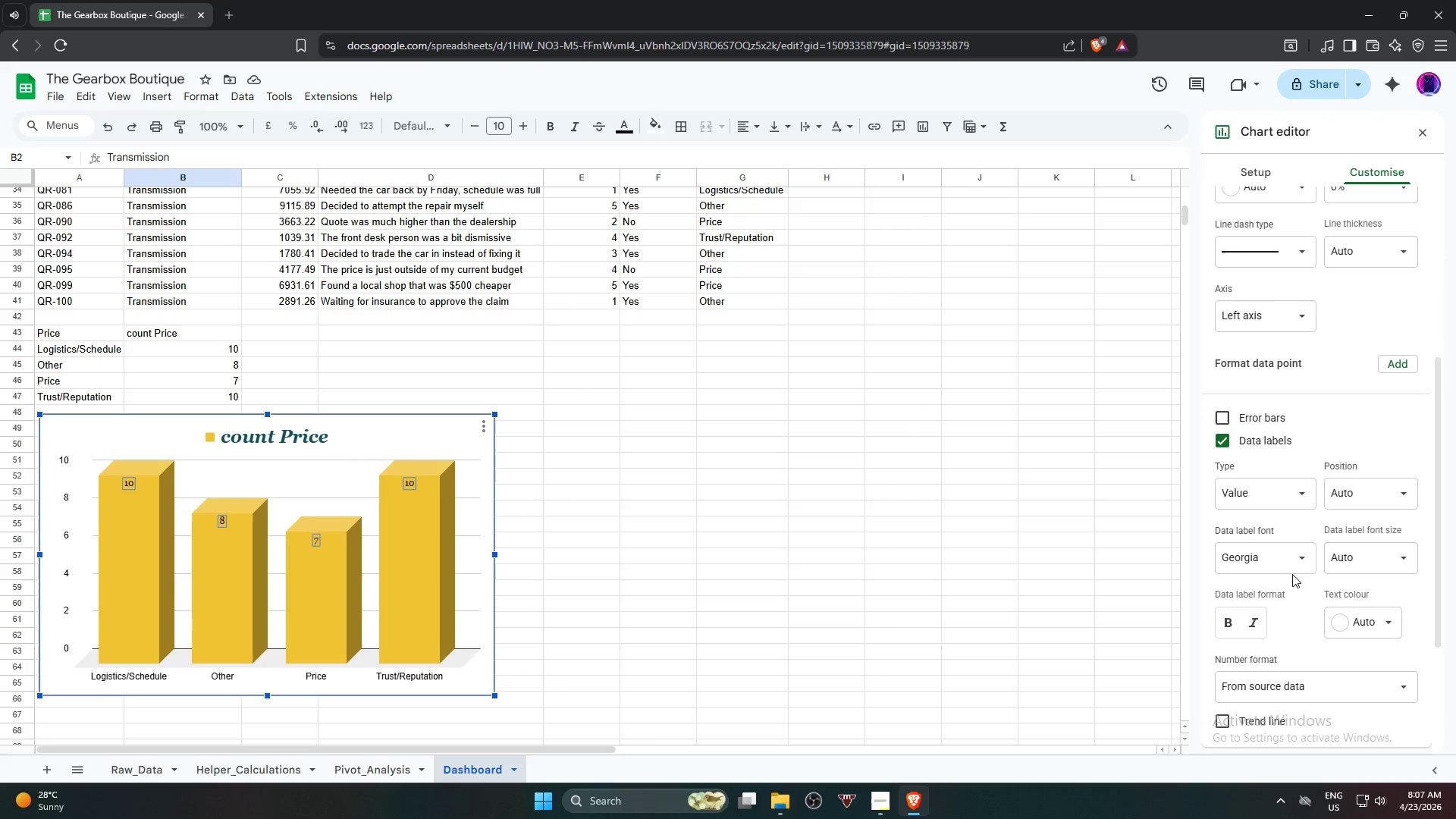 
left_click([1287, 556])
 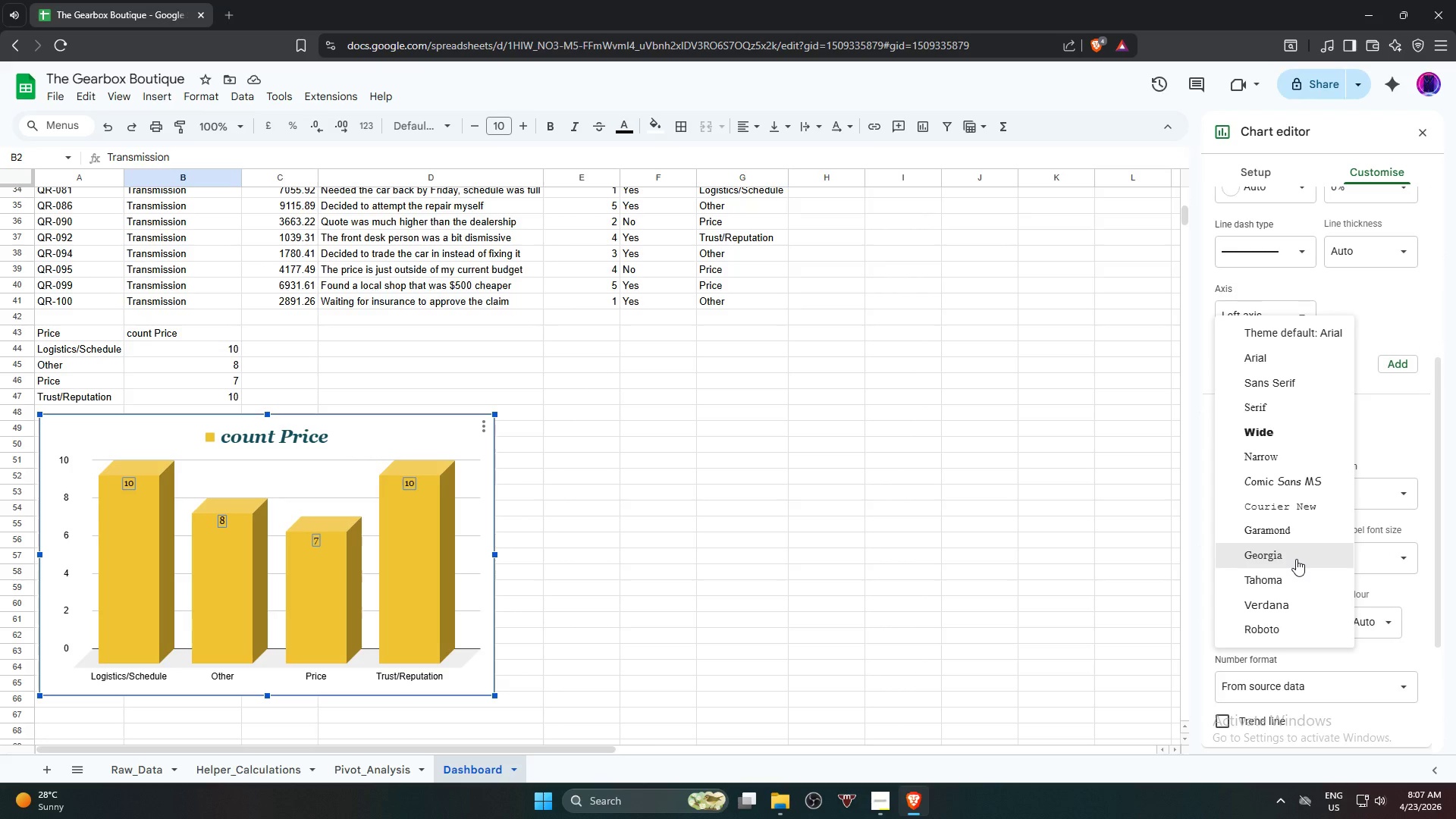 
left_click([1296, 559])
 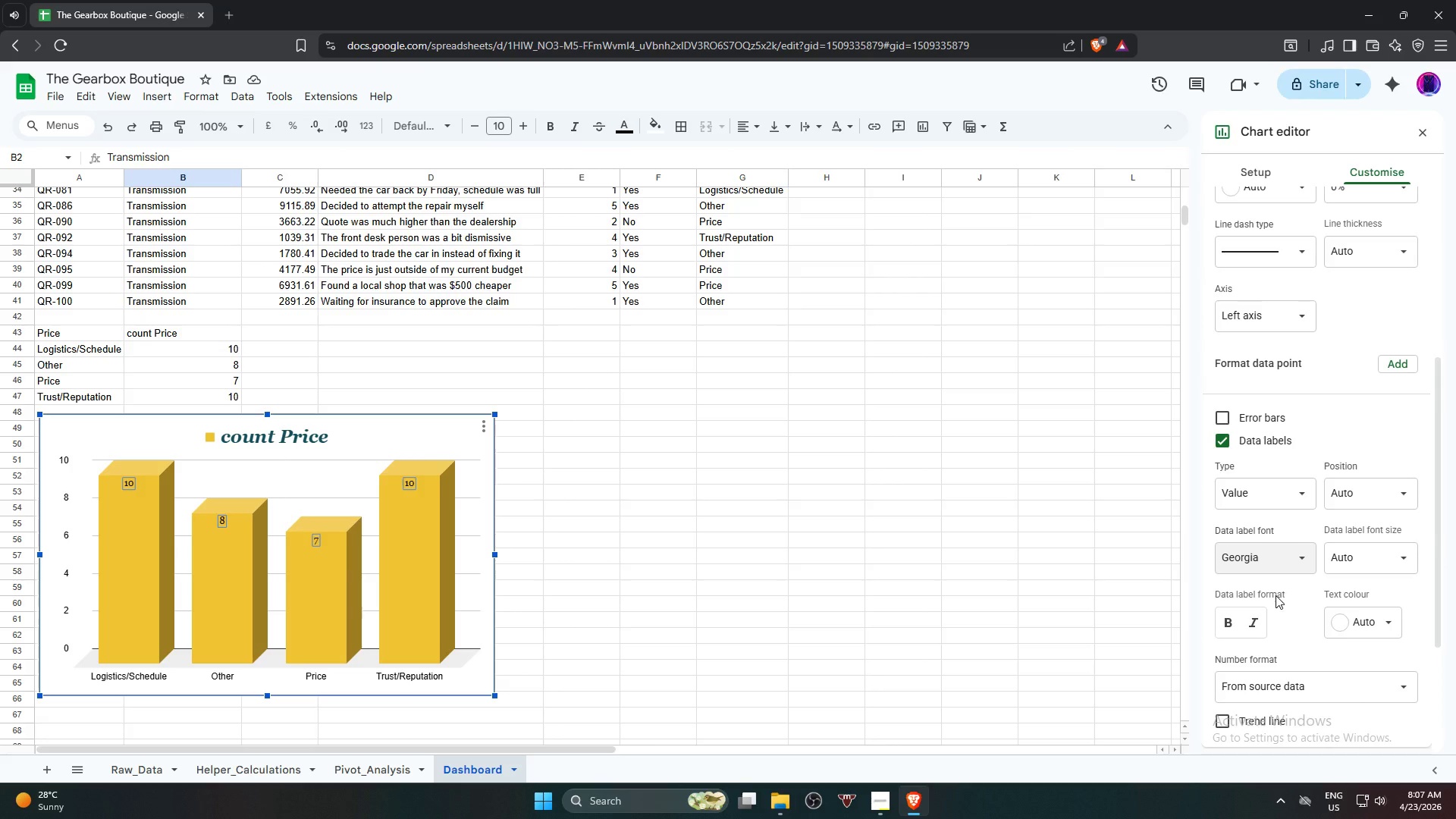 
left_click([1273, 561])
 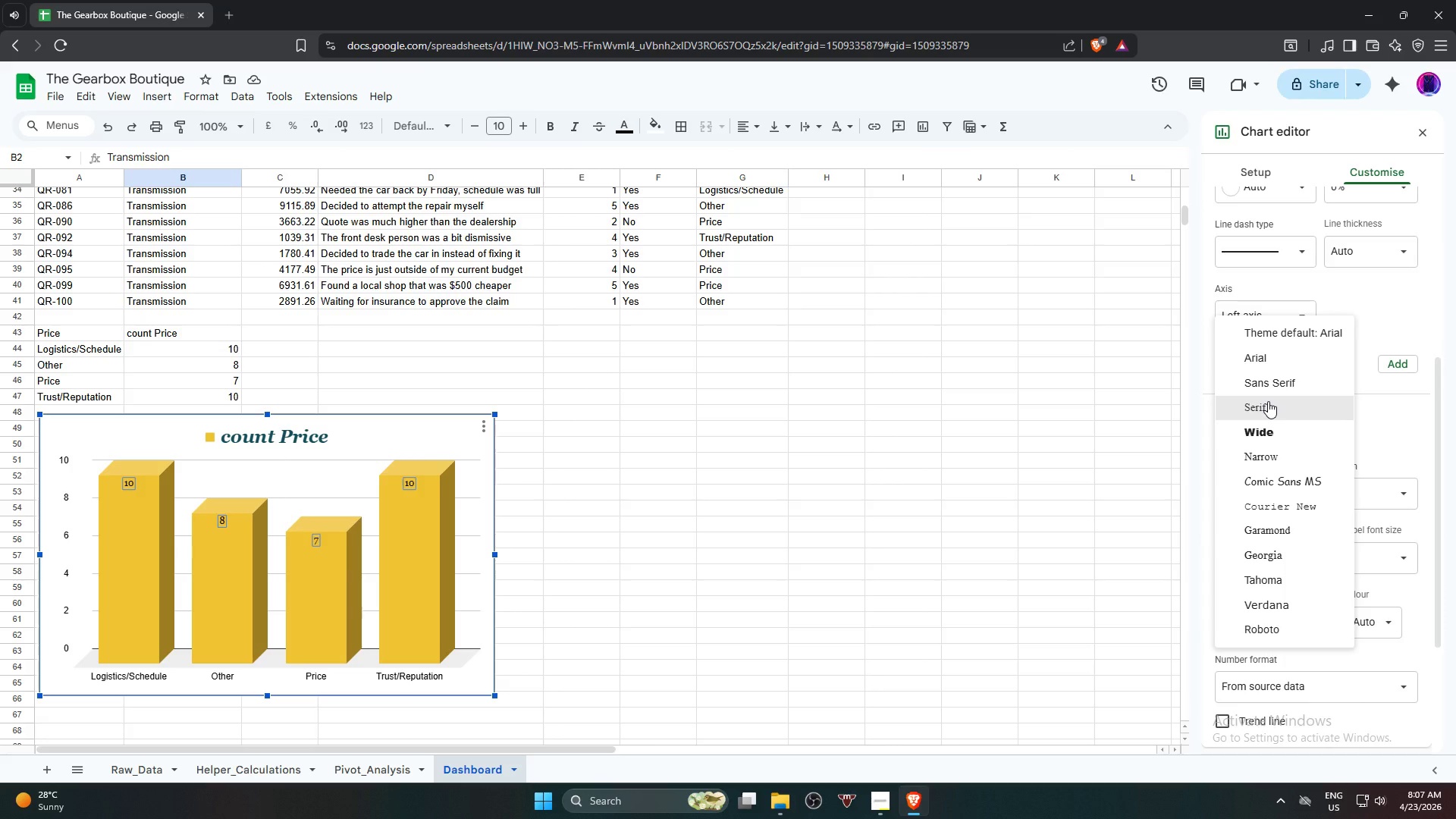 
left_click([1268, 401])
 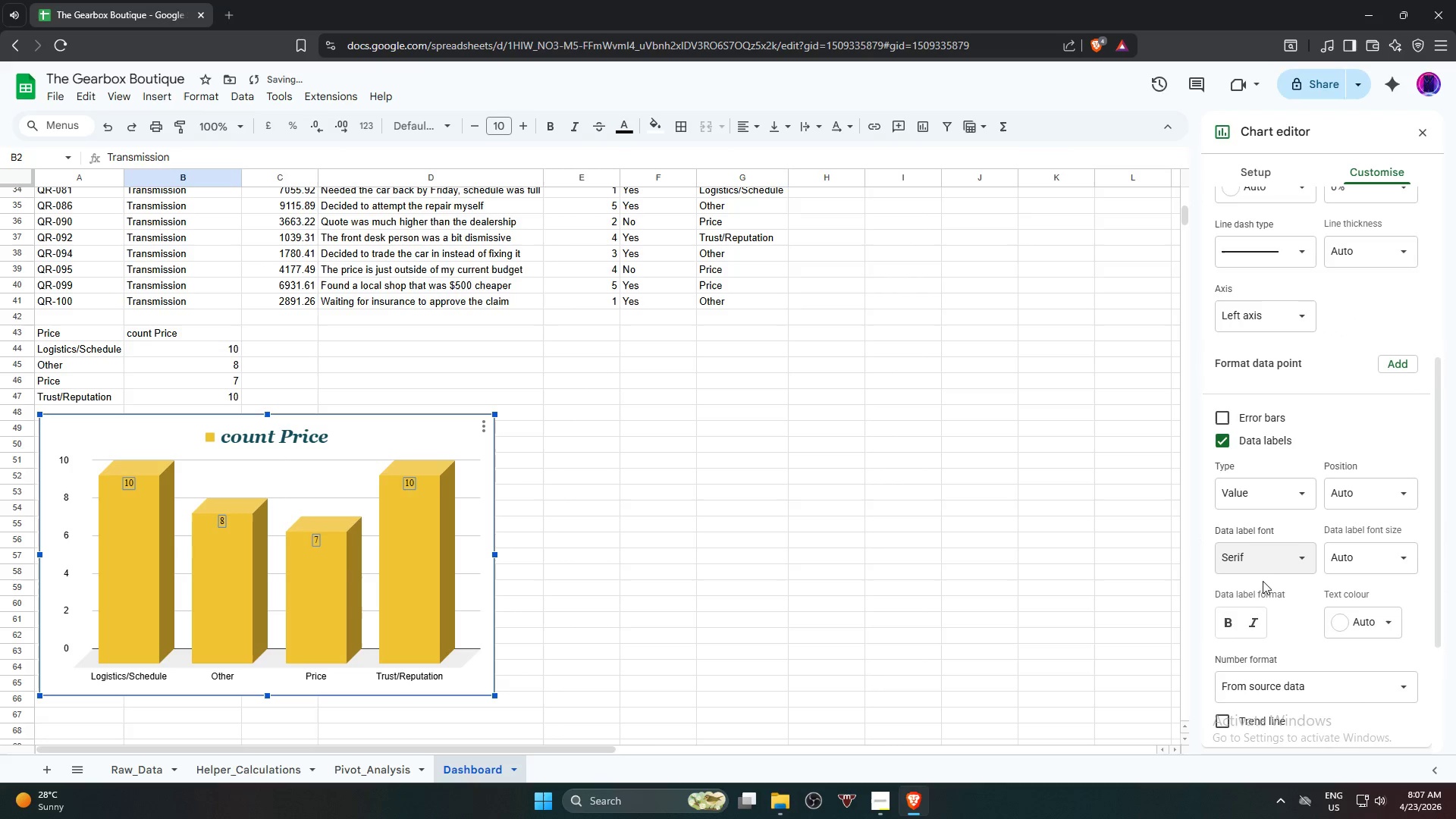 
left_click([1264, 558])
 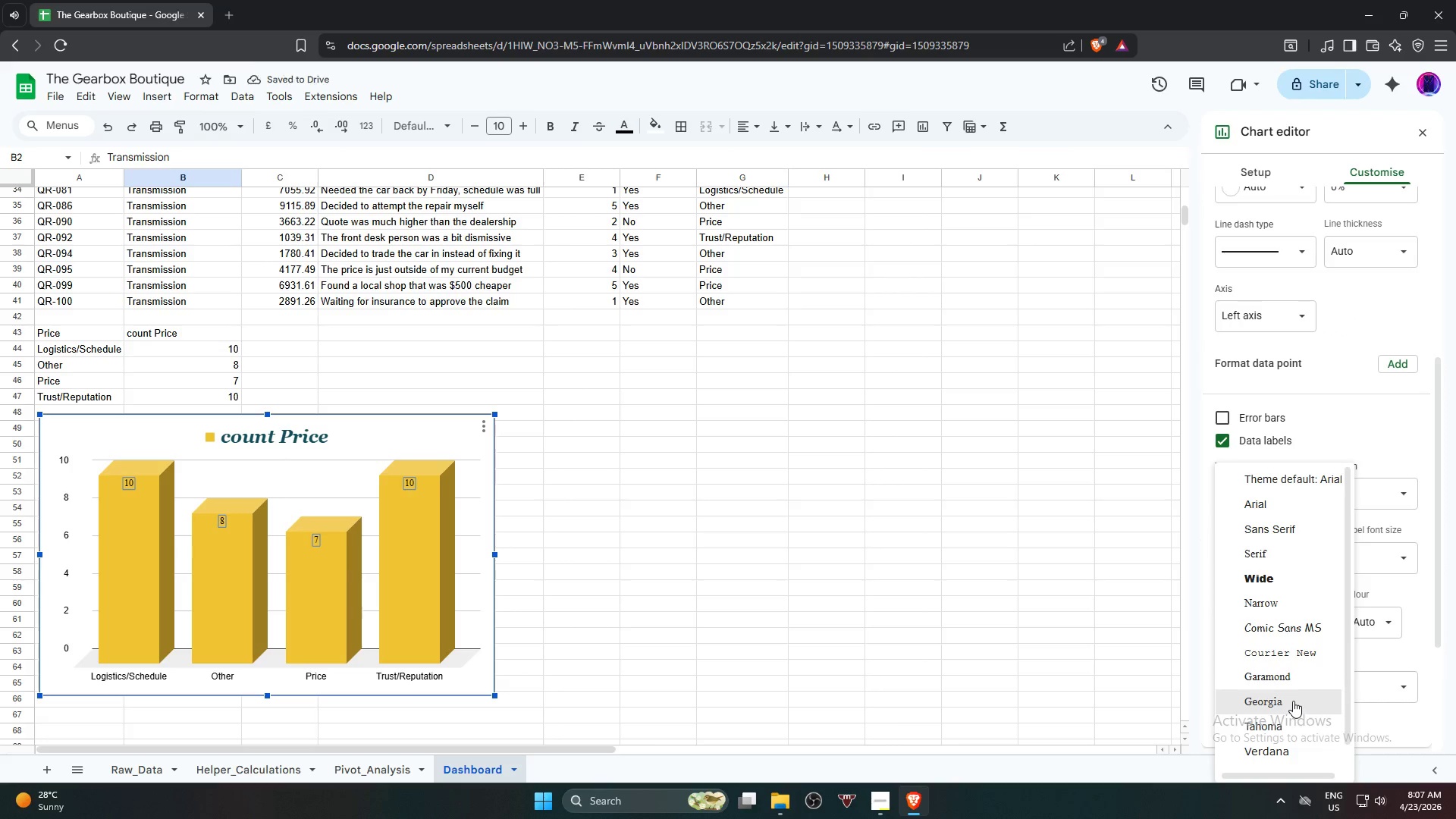 
left_click([1293, 701])
 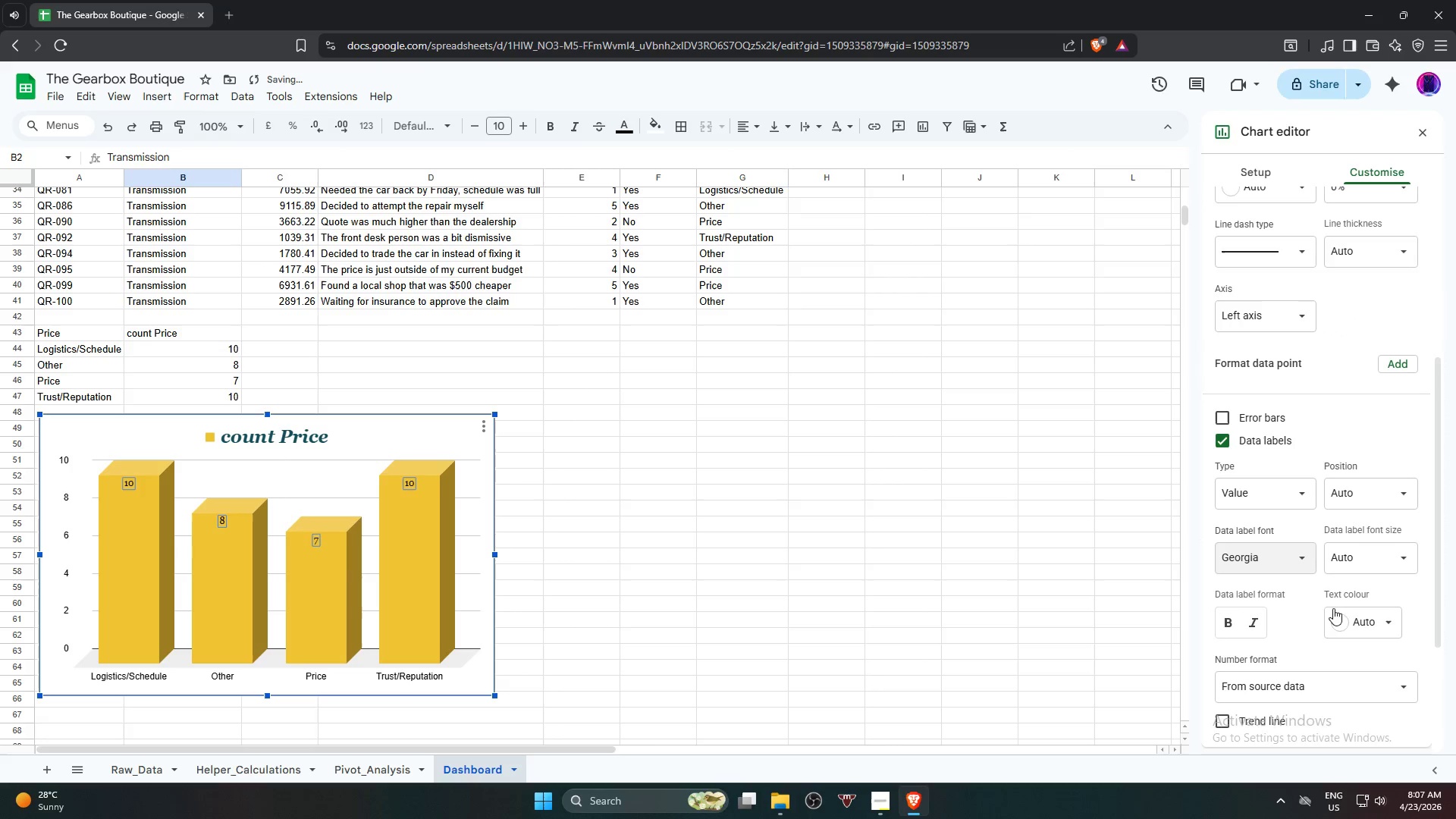 
left_click([1374, 555])
 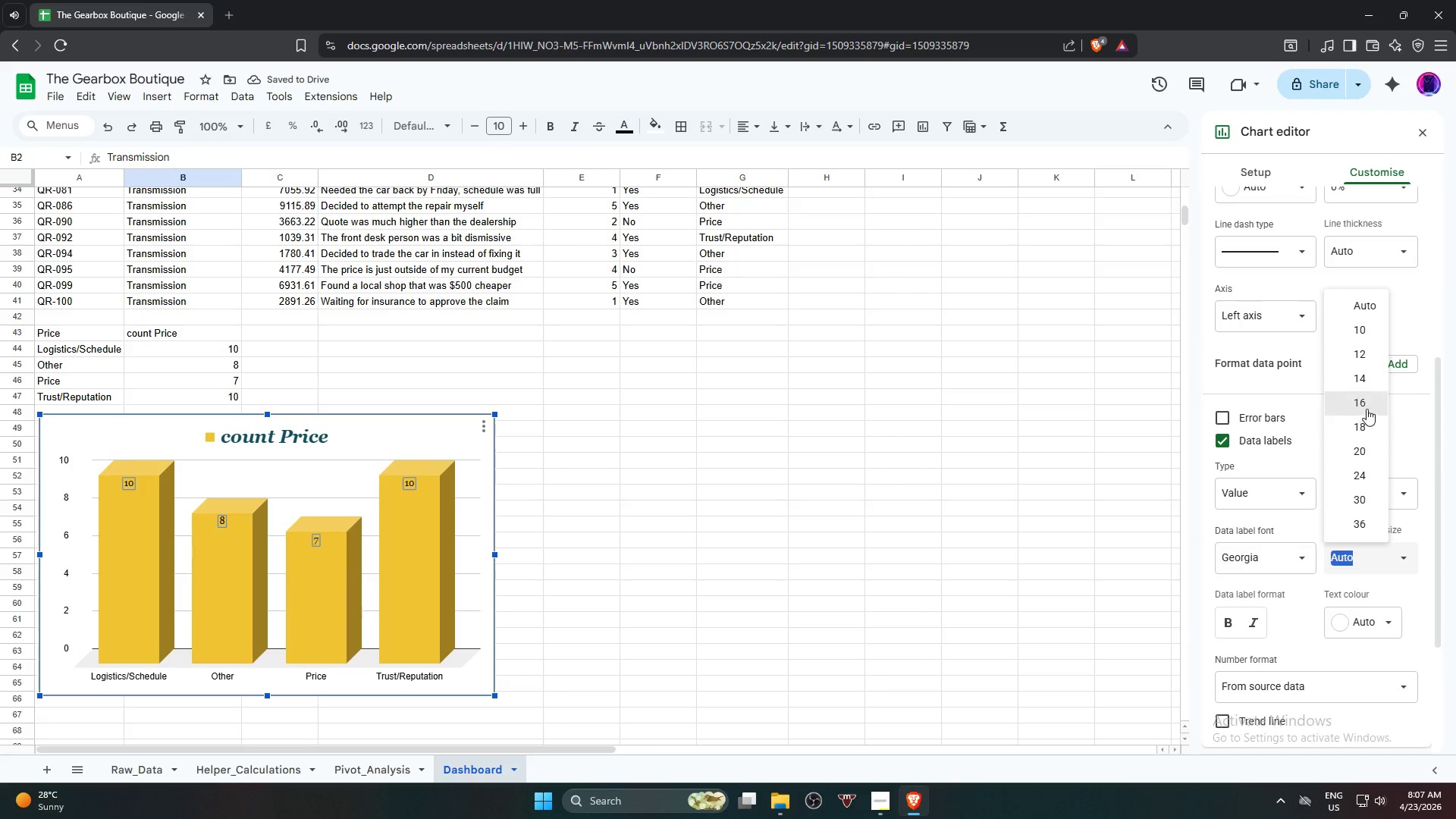 
left_click([1367, 380])
 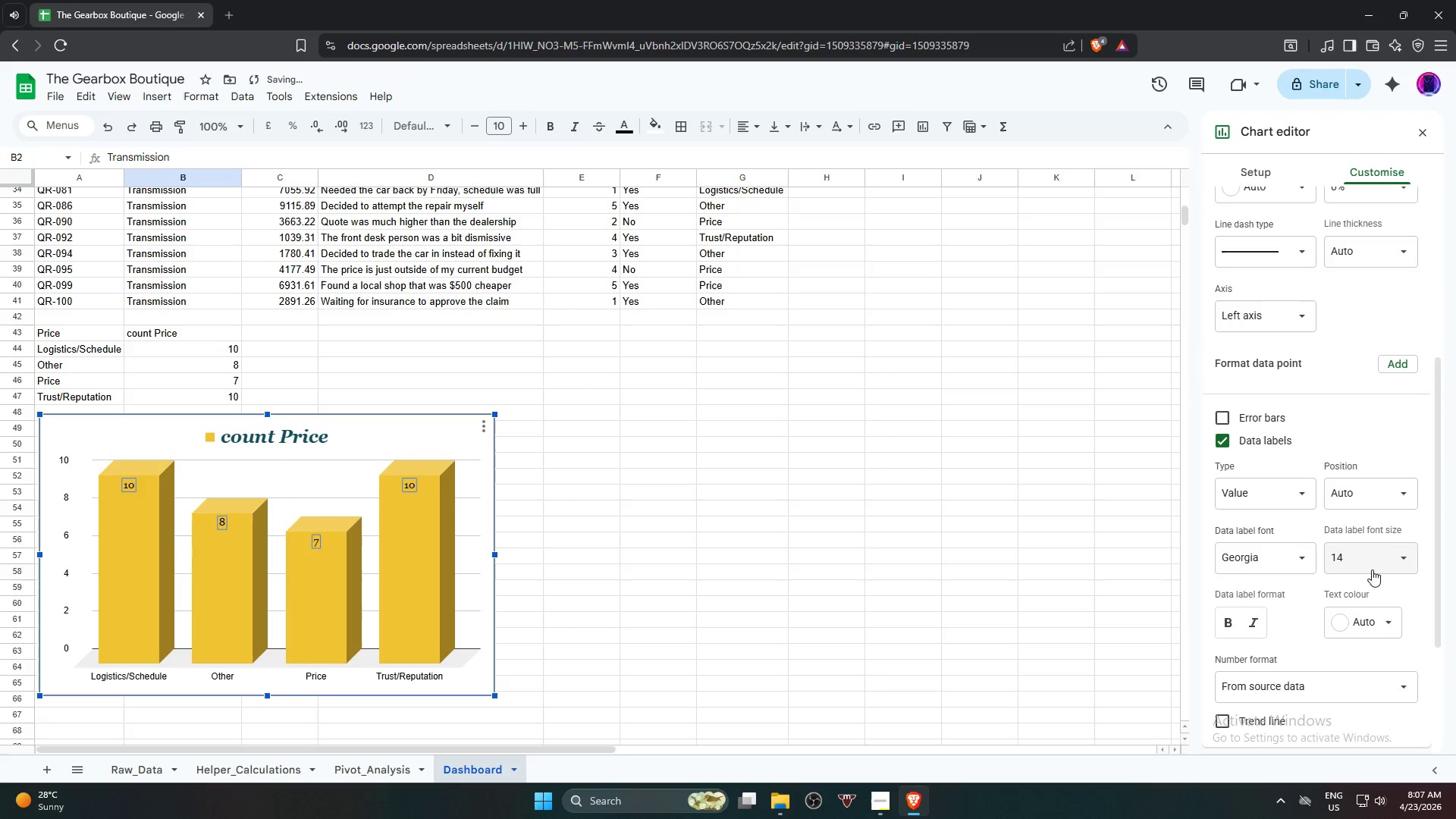 
left_click([1391, 566])
 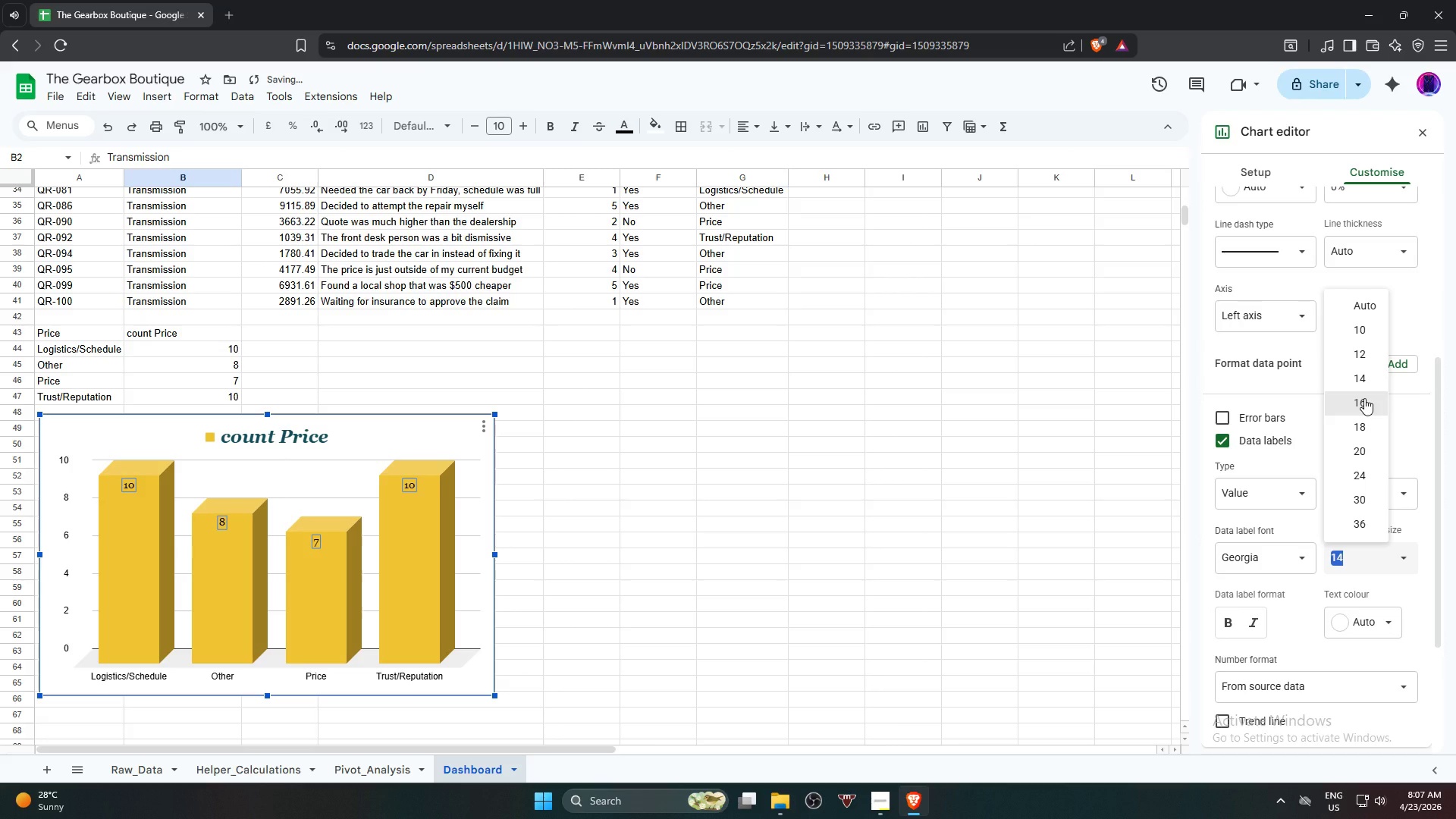 
left_click([1364, 398])
 